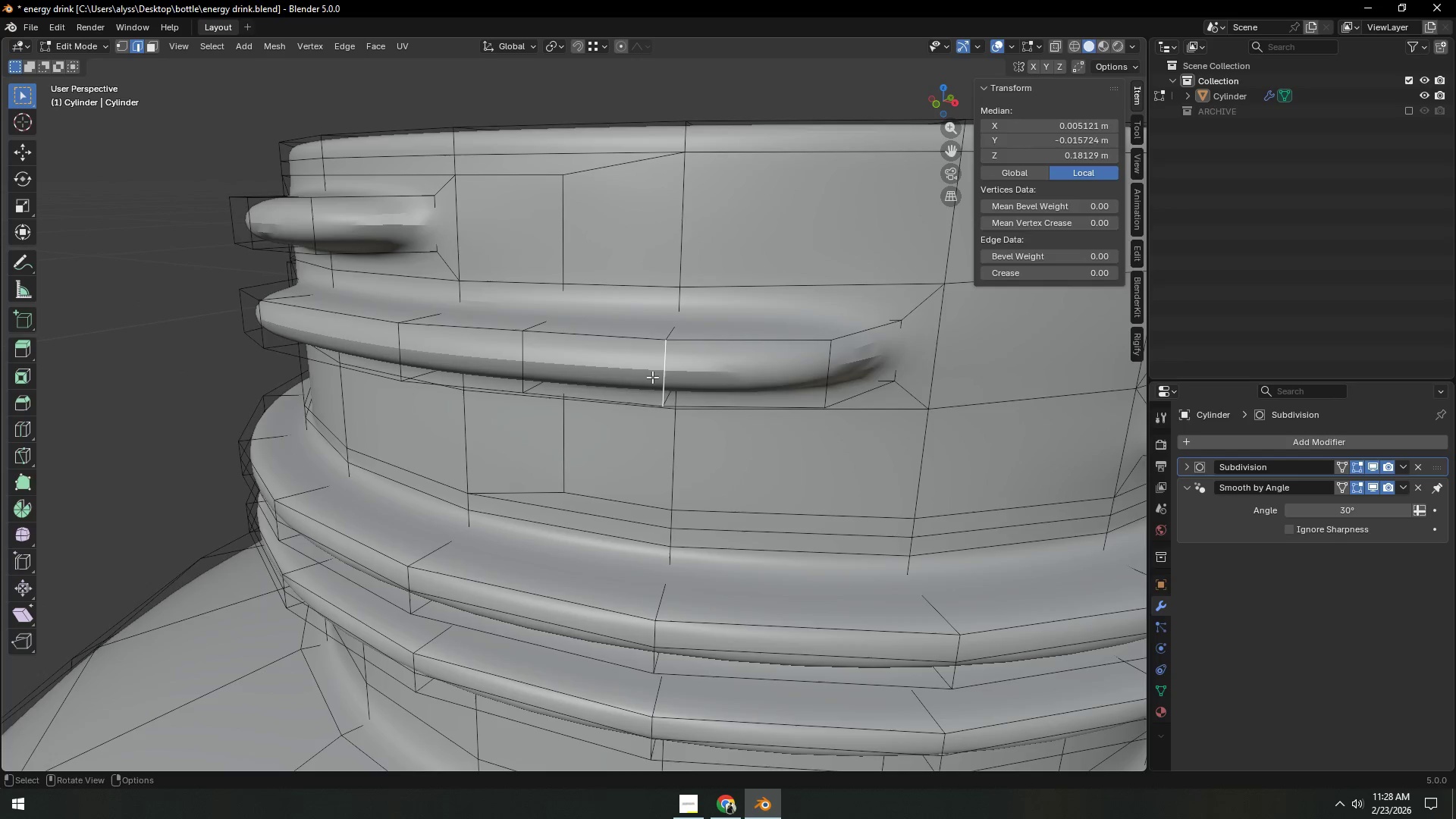 
key(3)
 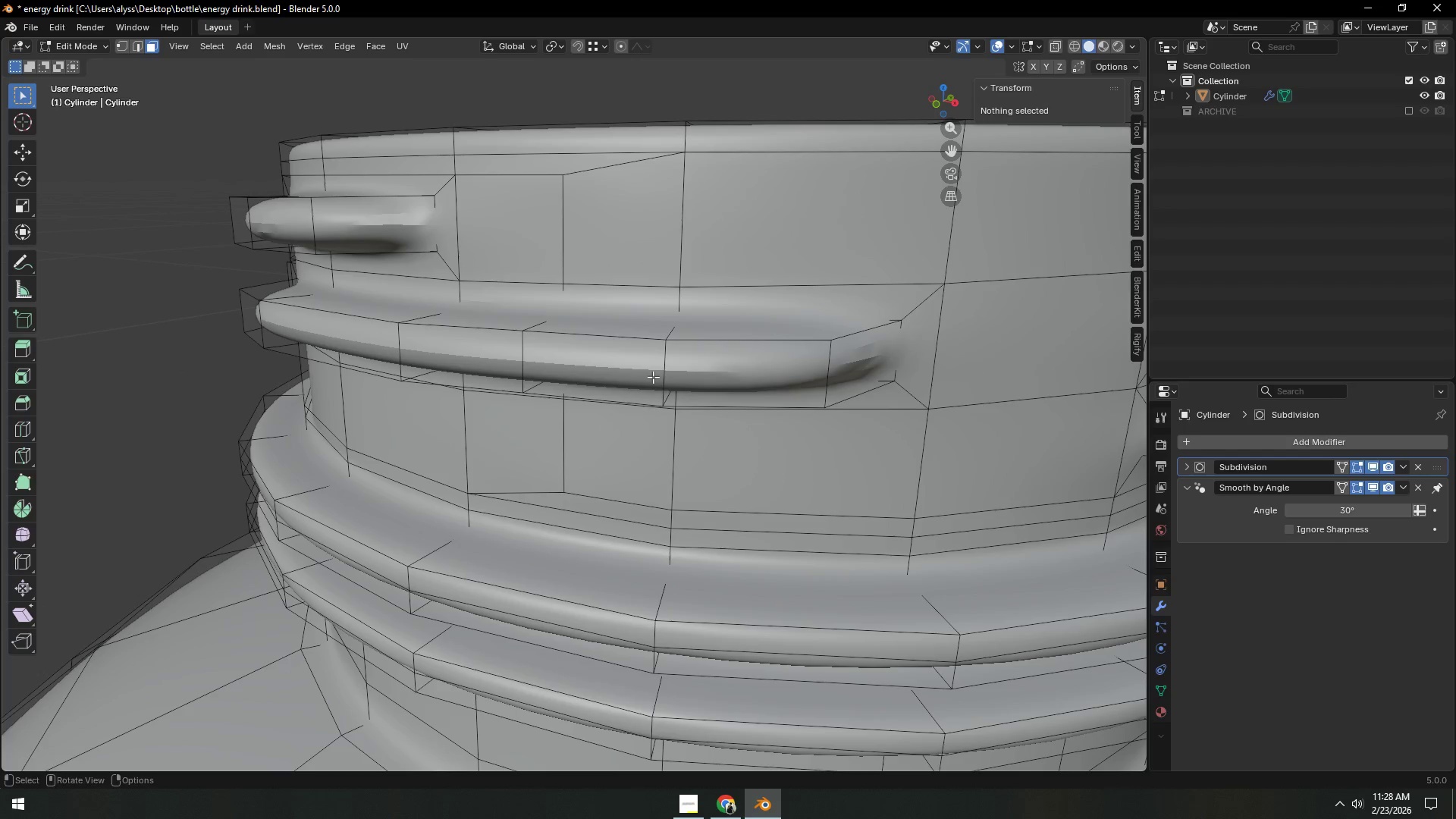 
left_click([653, 377])
 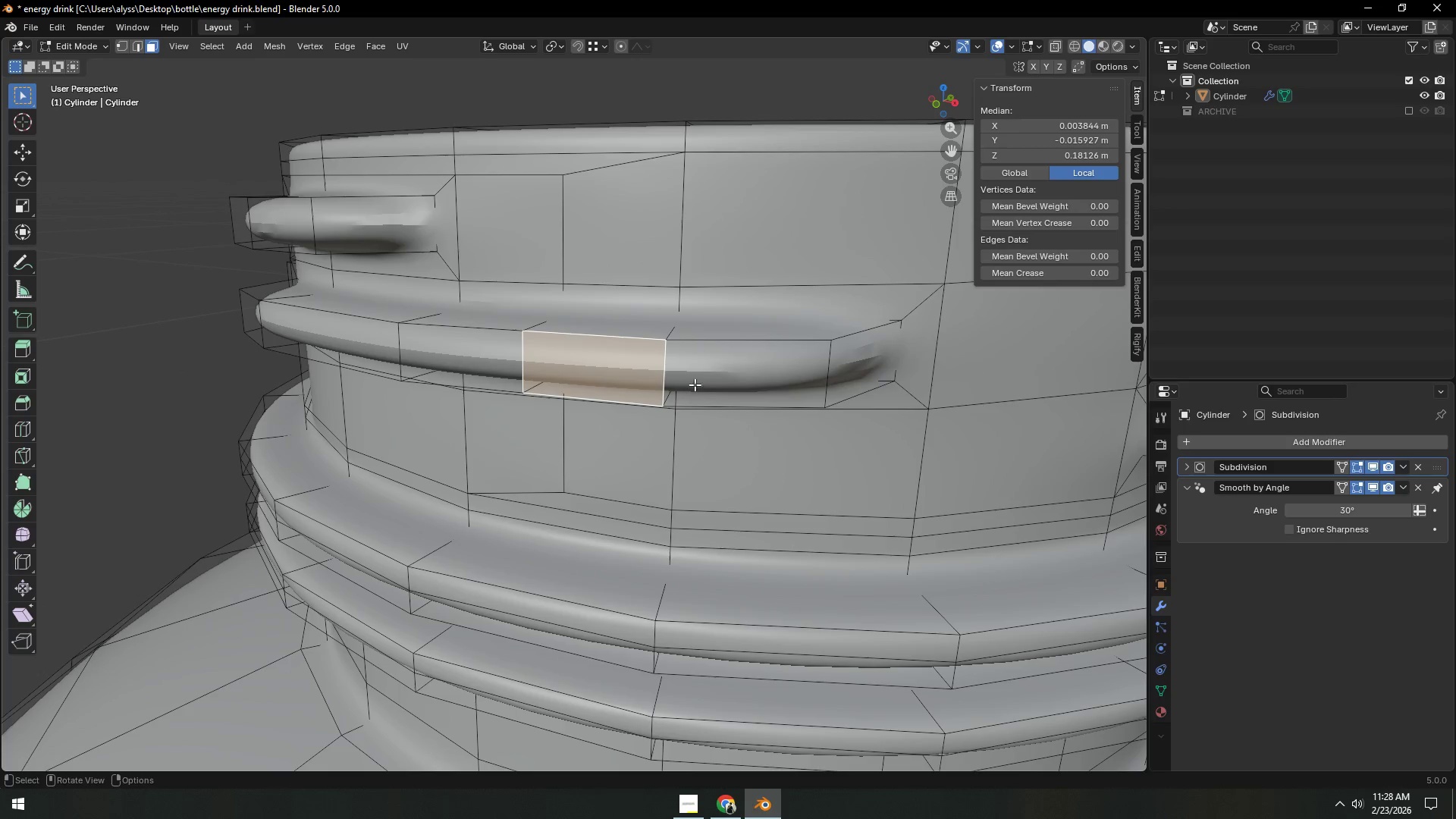 
type(sz)
 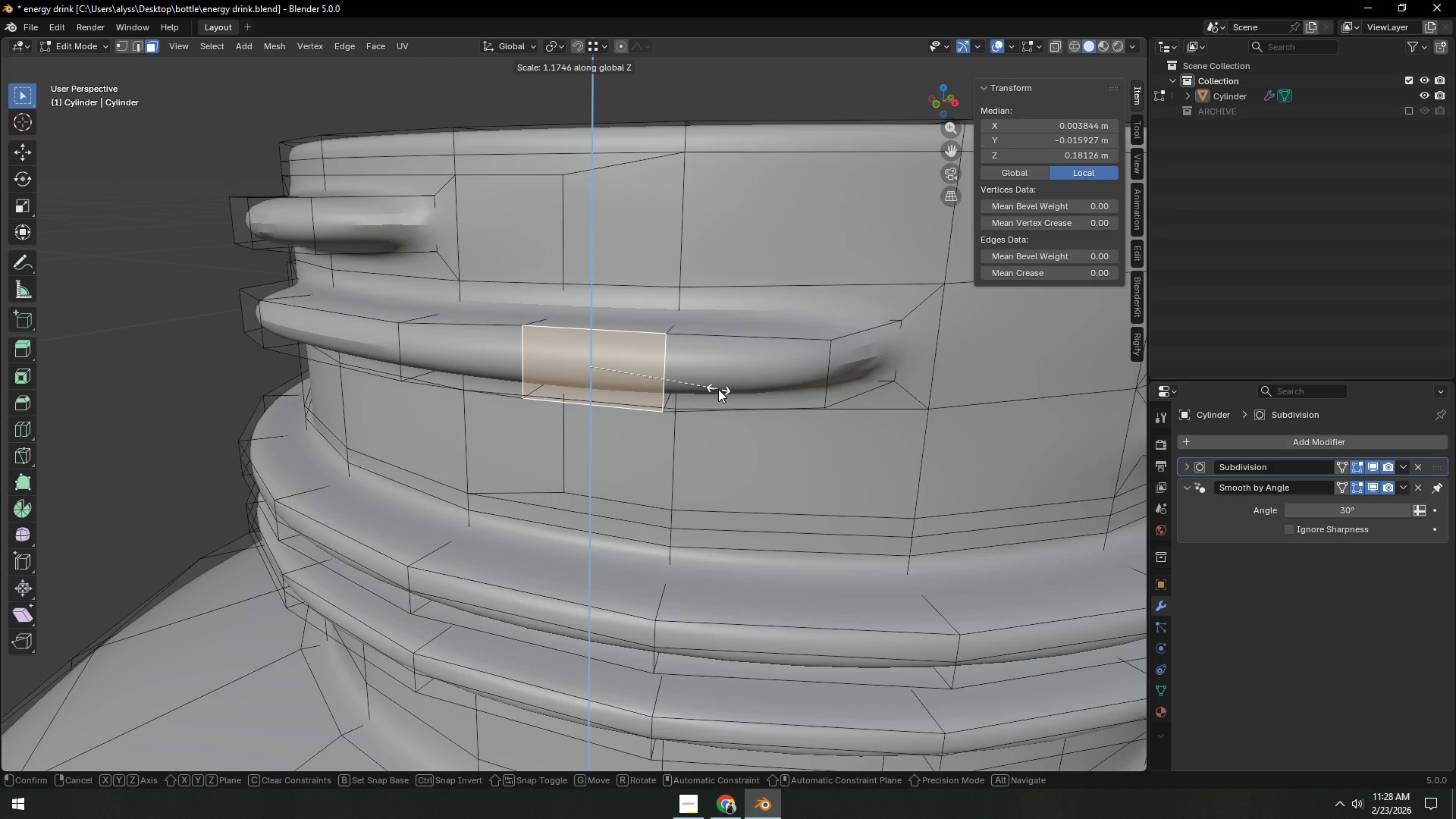 
right_click([719, 389])
 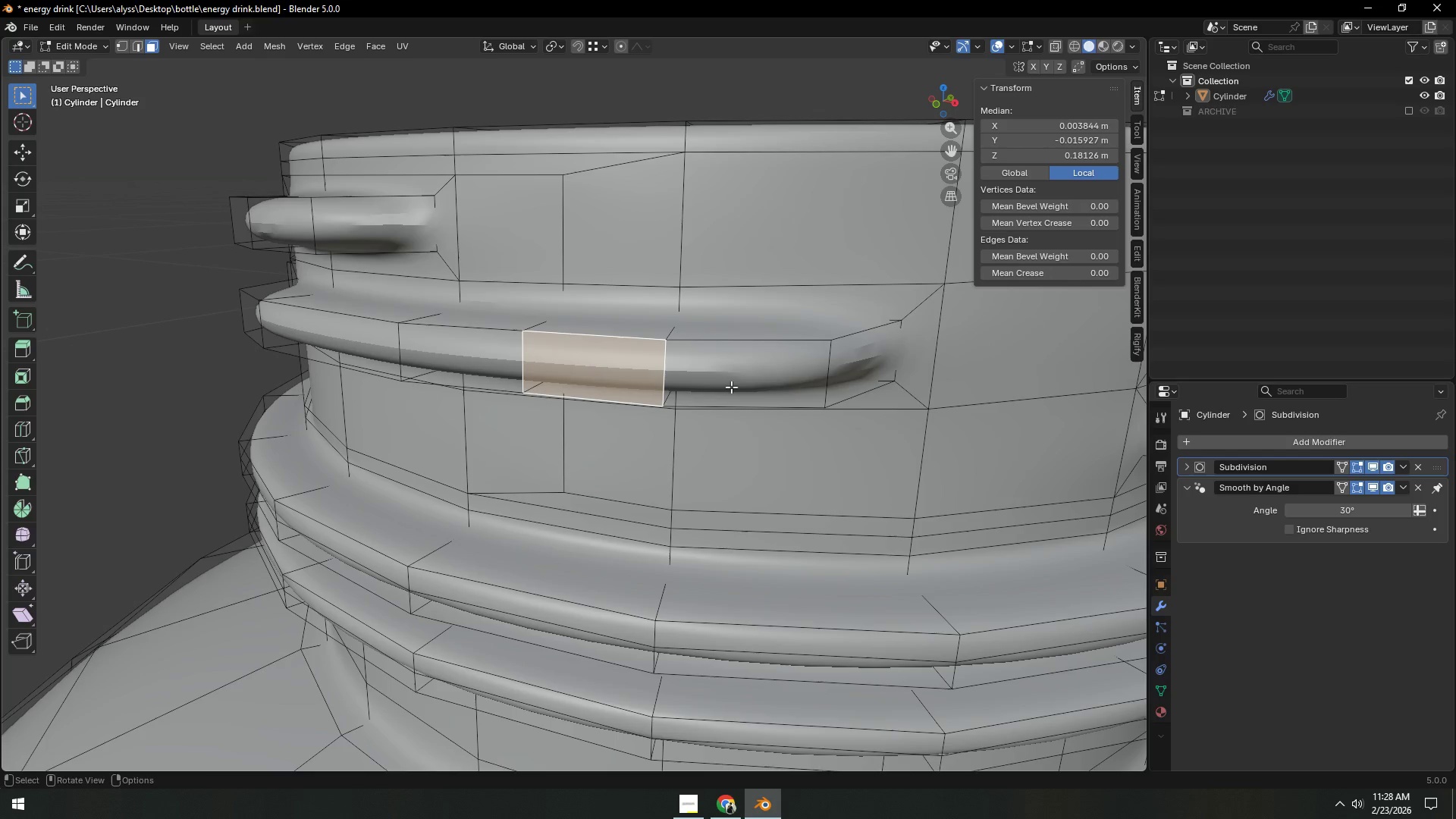 
hold_key(key=AltLeft, duration=1.5)
left_click([731, 387])
 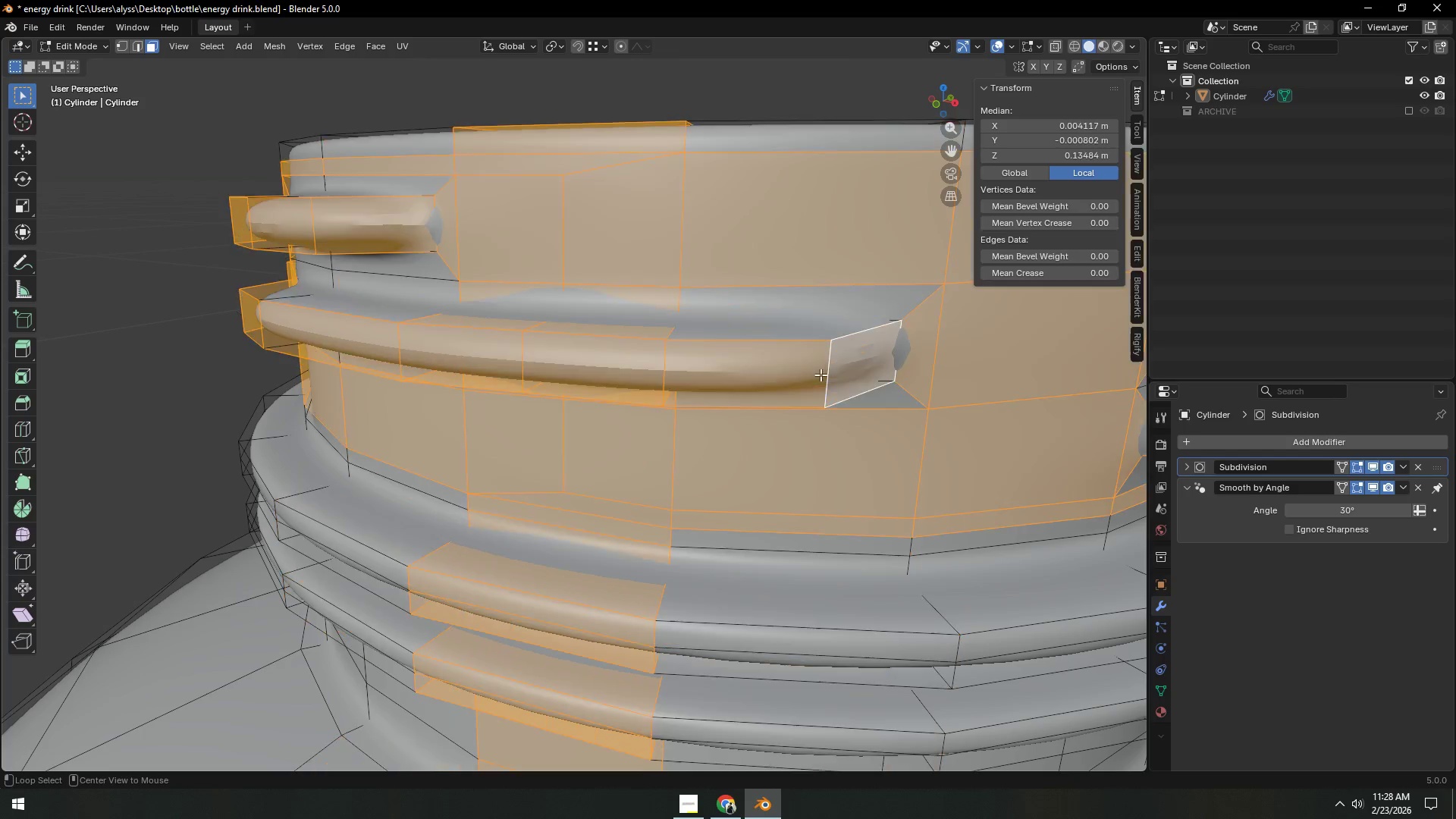 
key(Alt+AltLeft)
 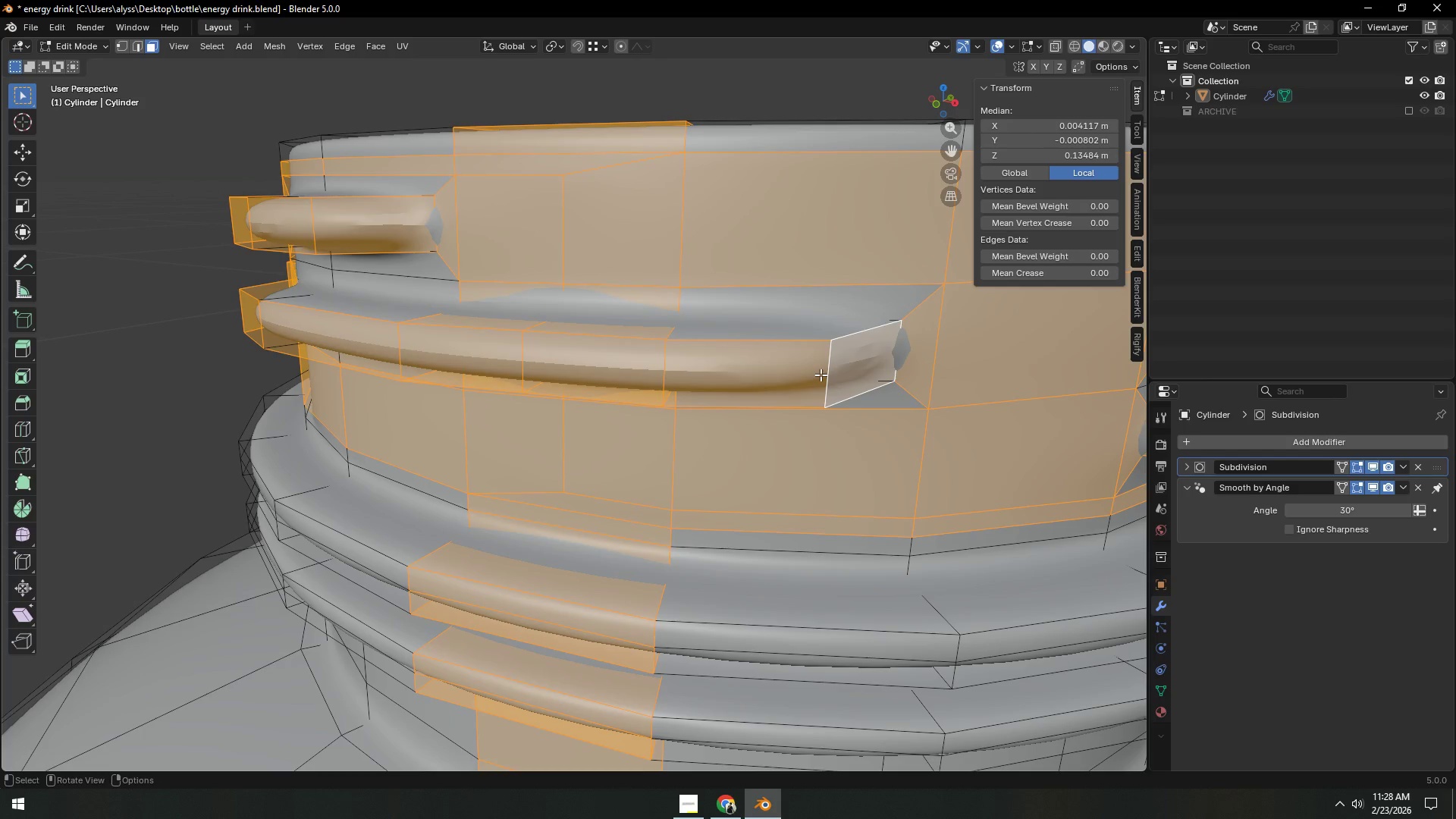 
key(Alt+AltLeft)
 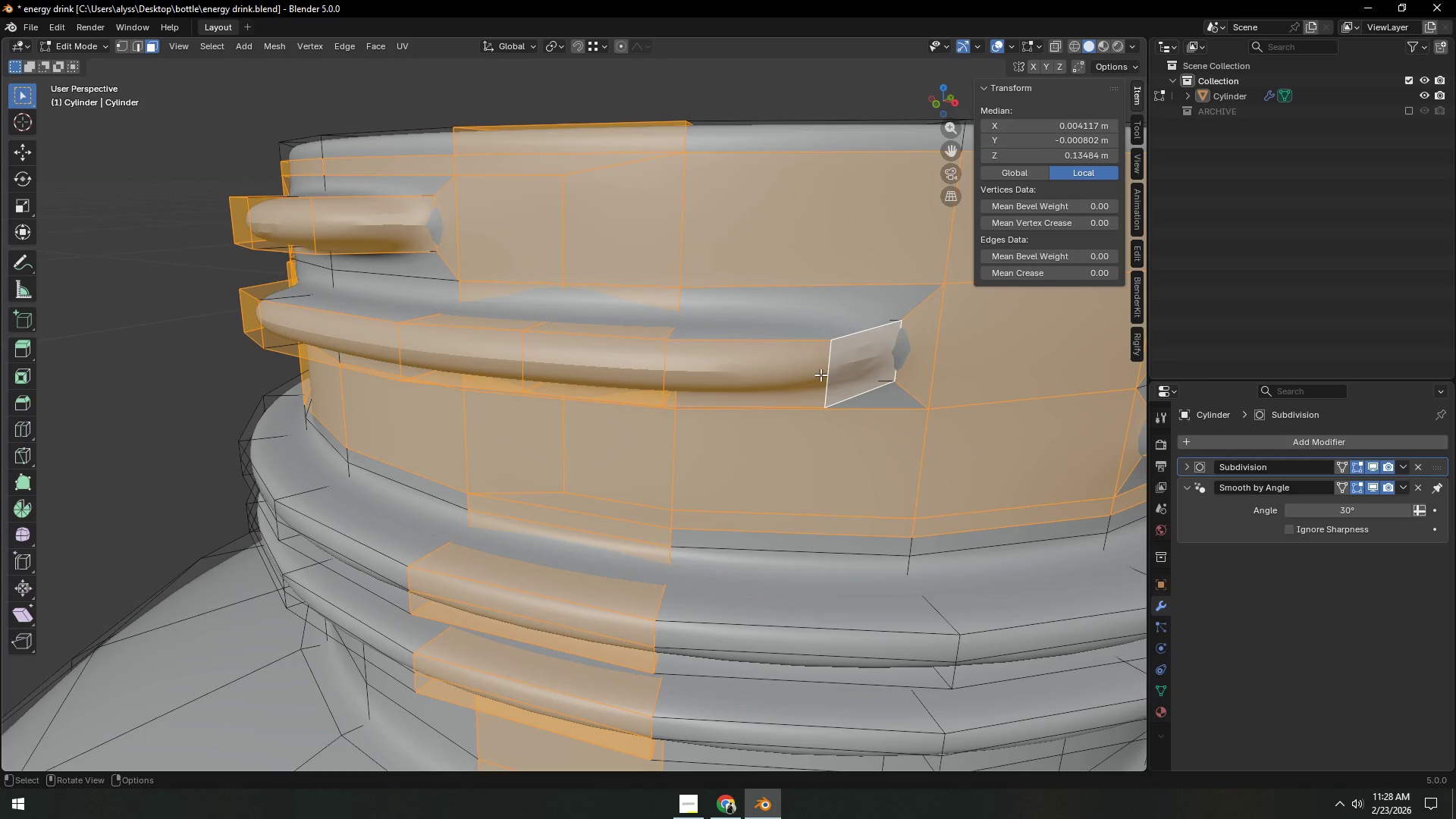 
key(Alt+AltLeft)
 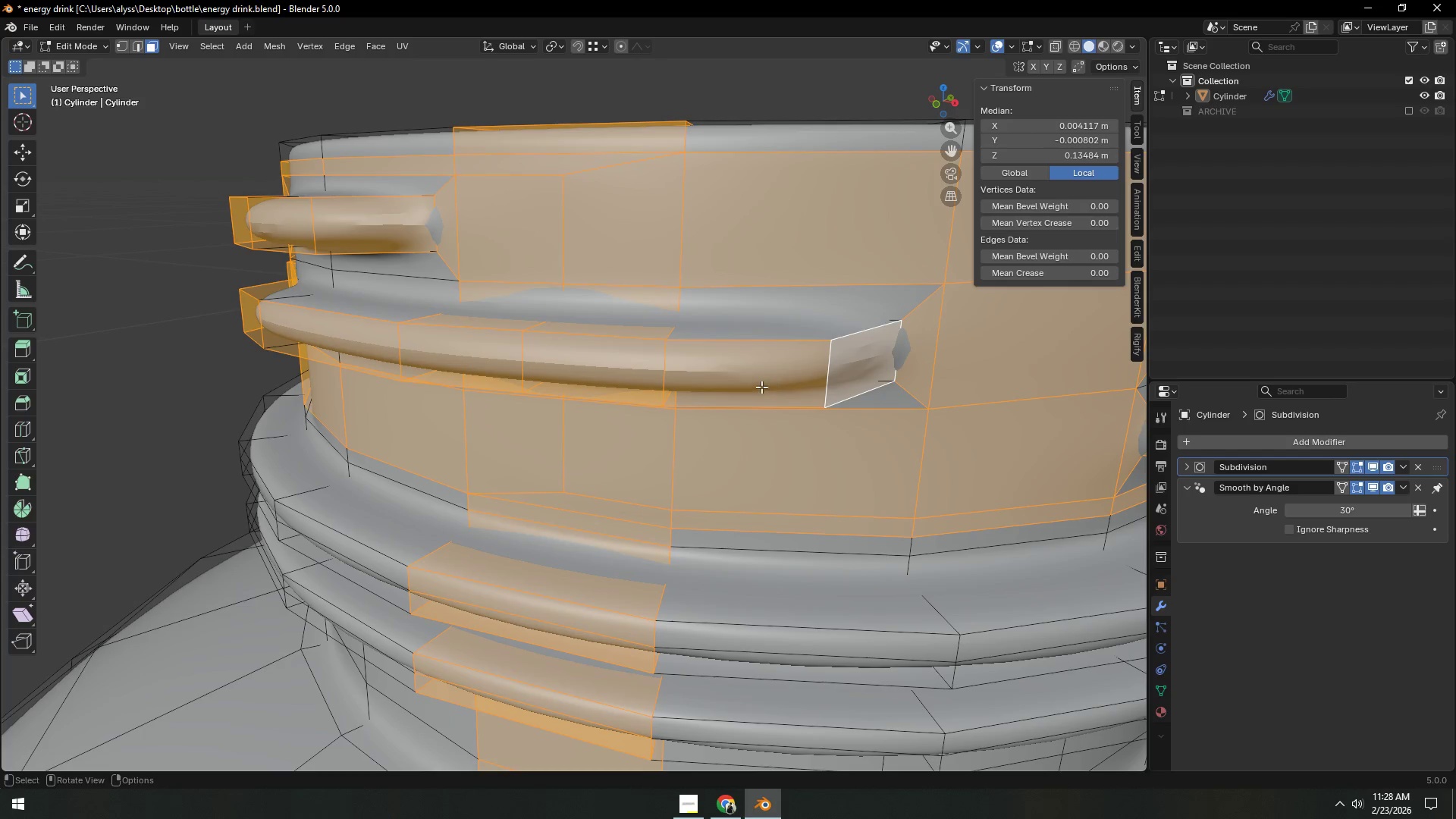 
left_click([811, 375])
 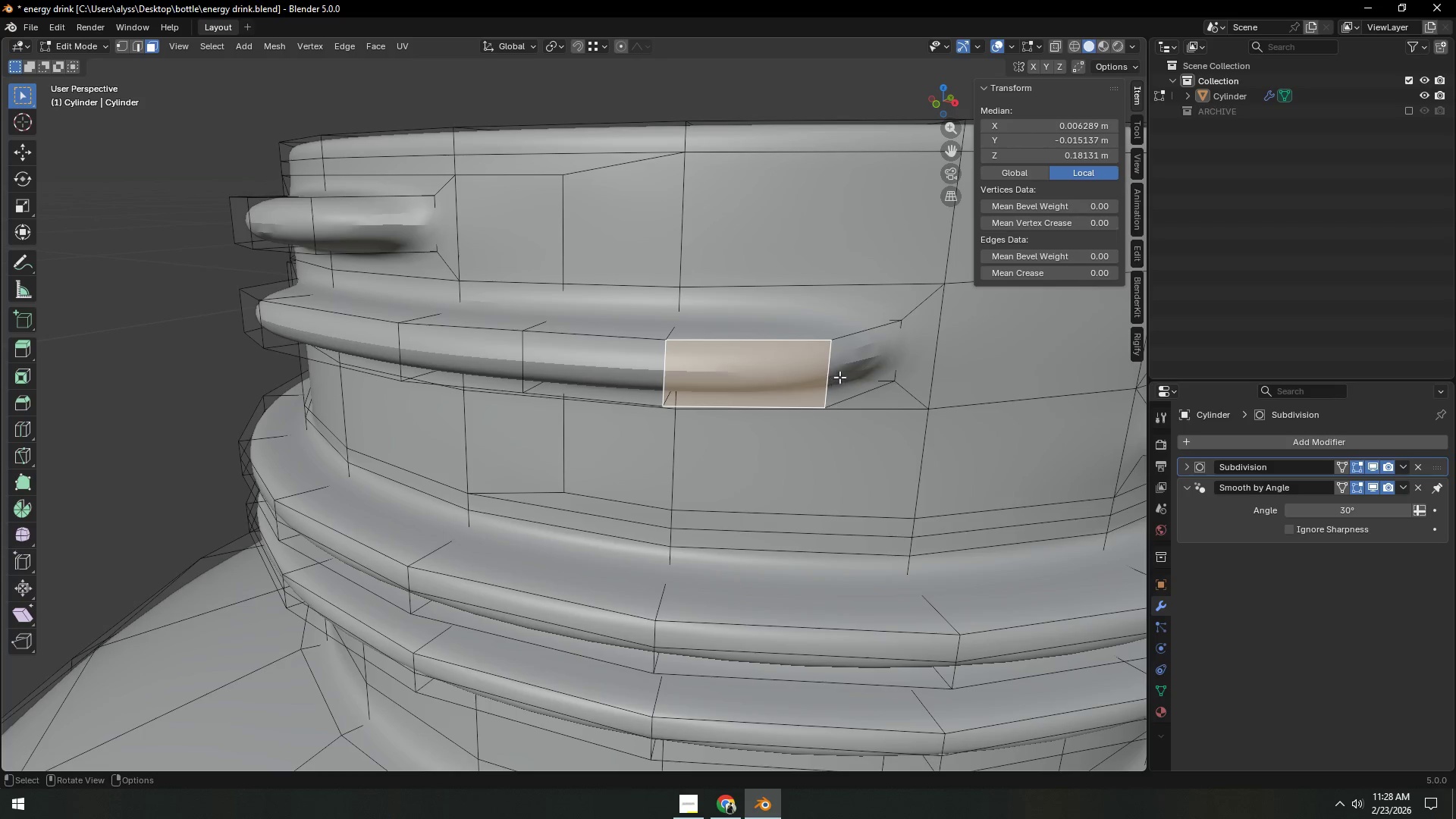 
left_click([864, 369])
 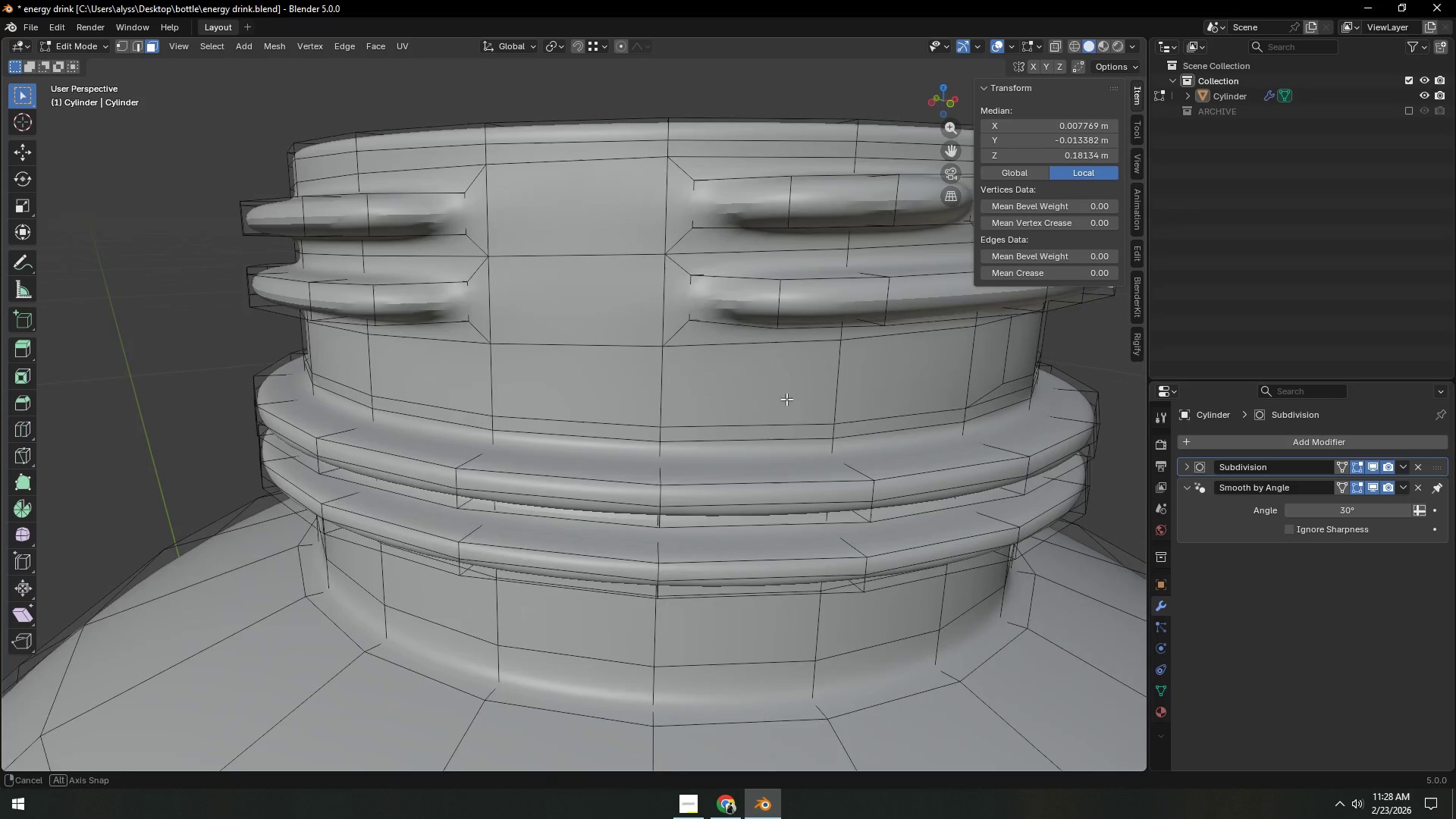 
key(Control+ControlLeft)
 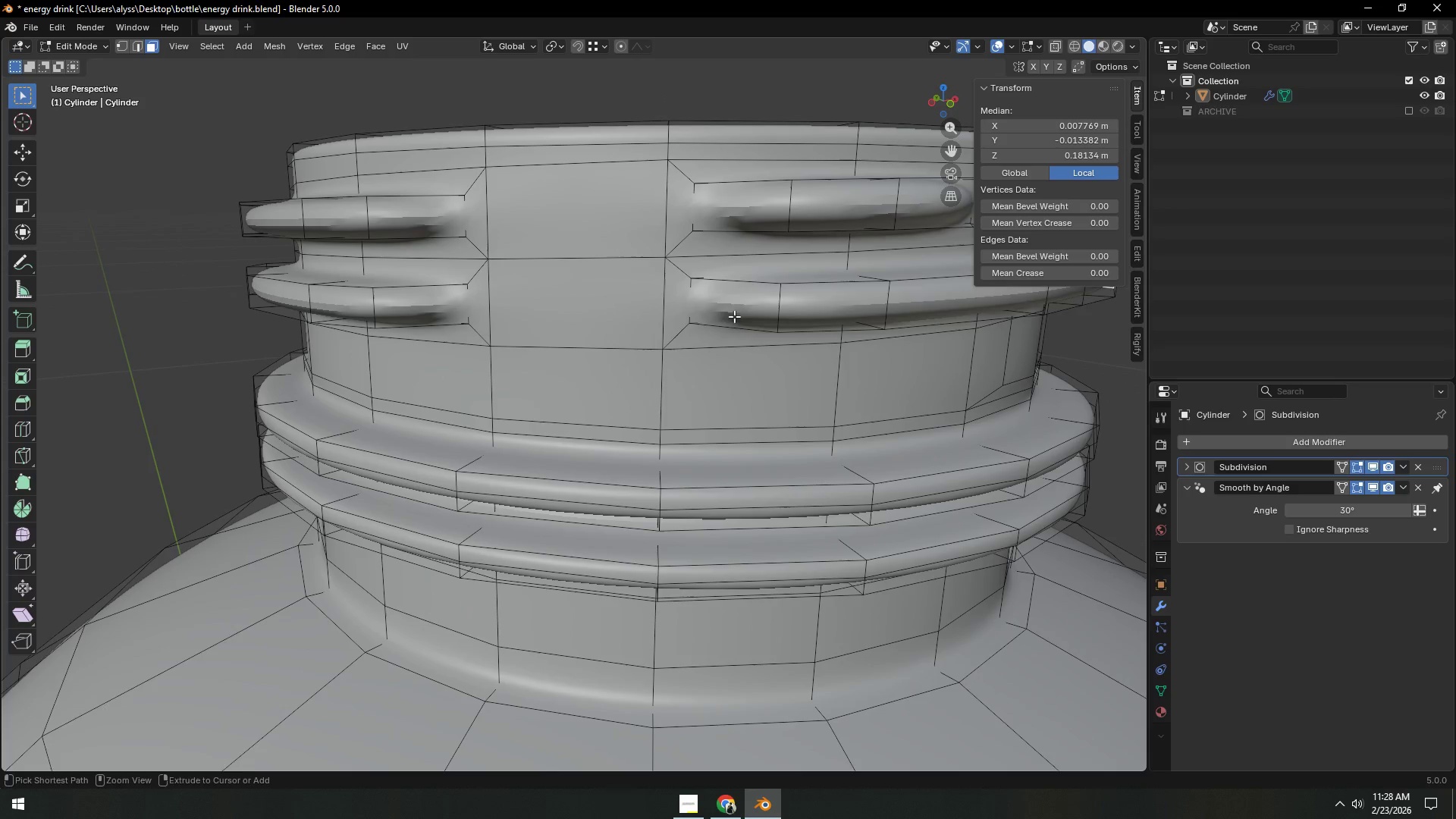 
left_click([734, 315])
 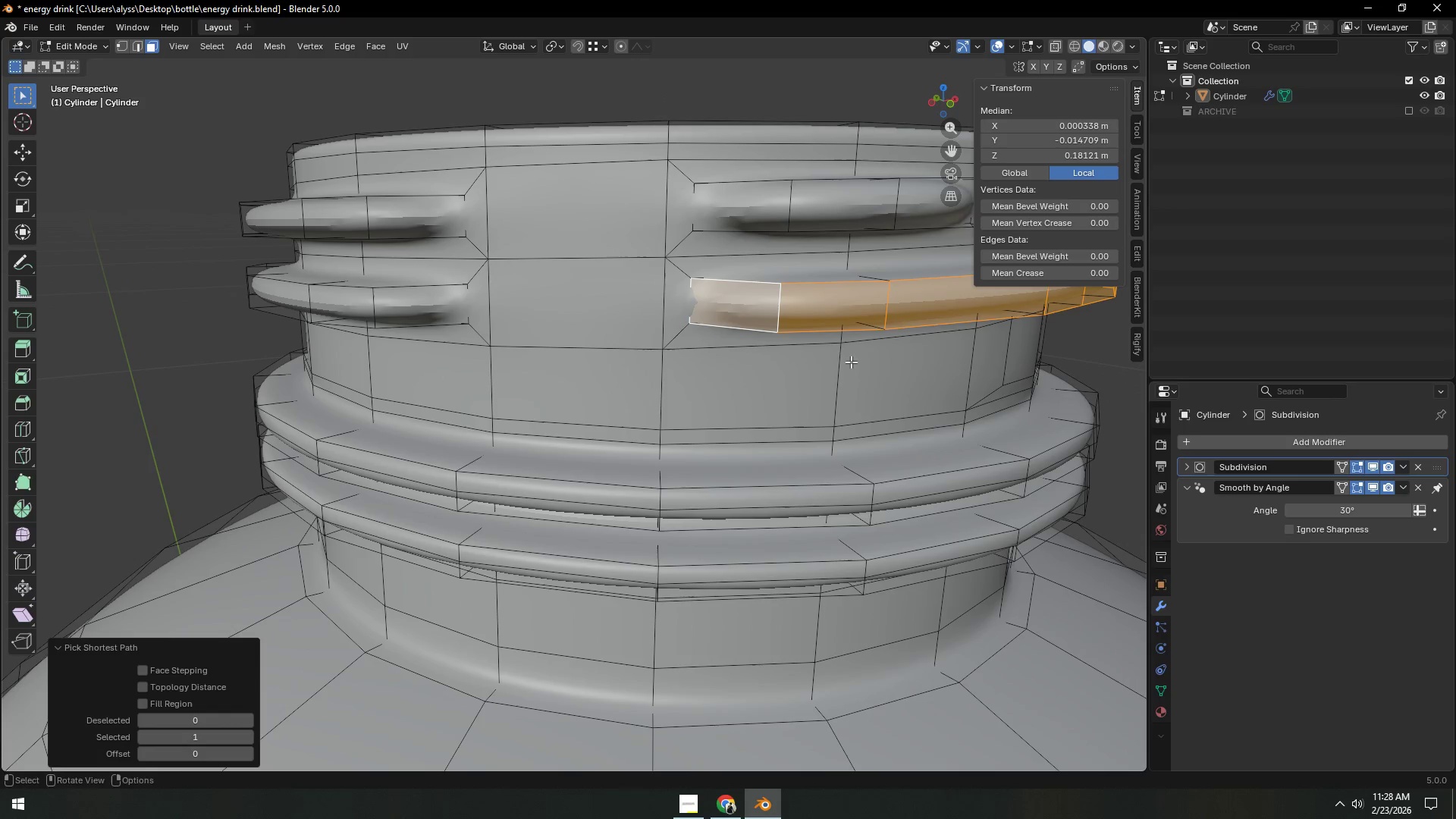 
type(sz)
 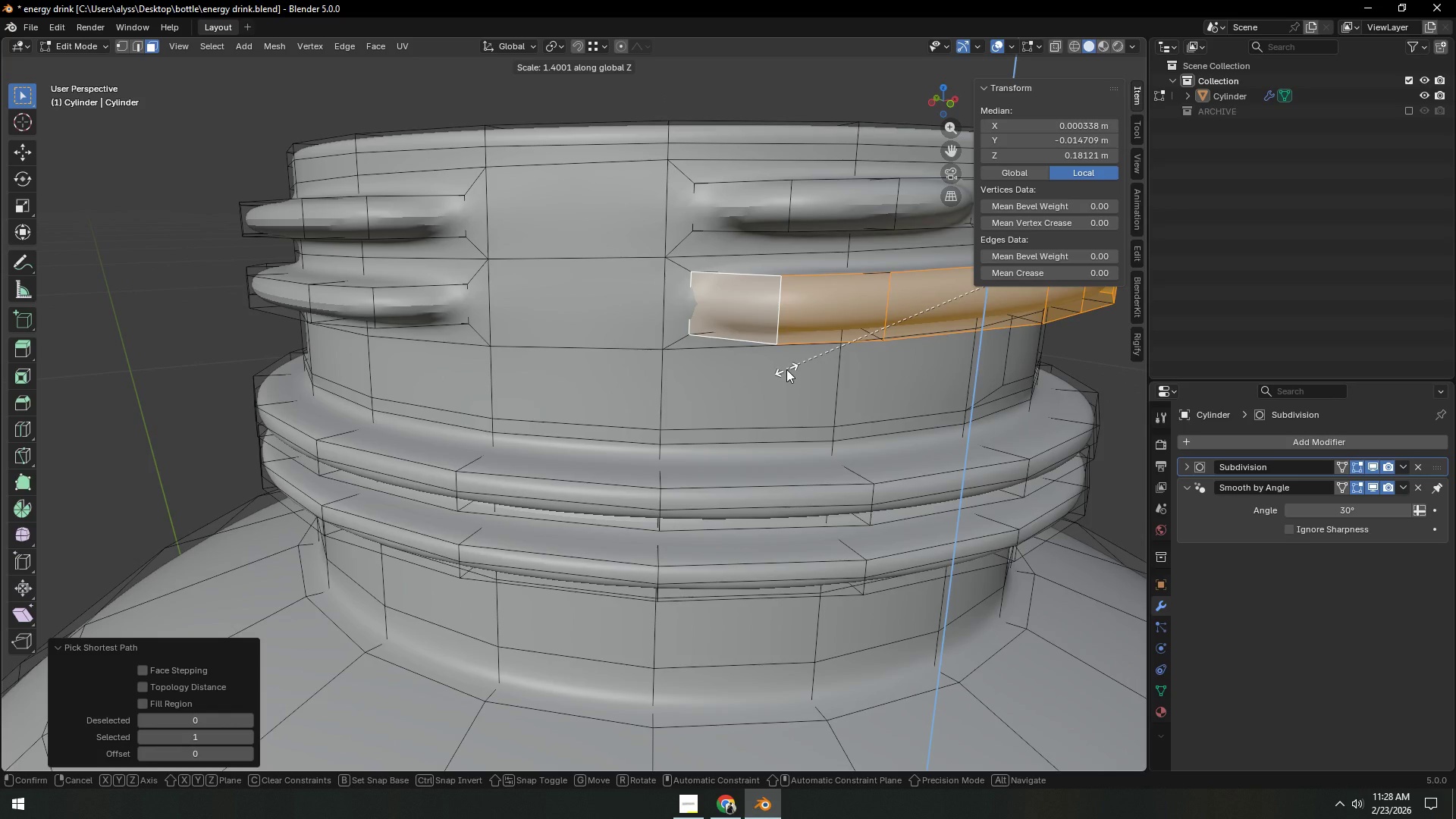 
right_click([786, 369])
 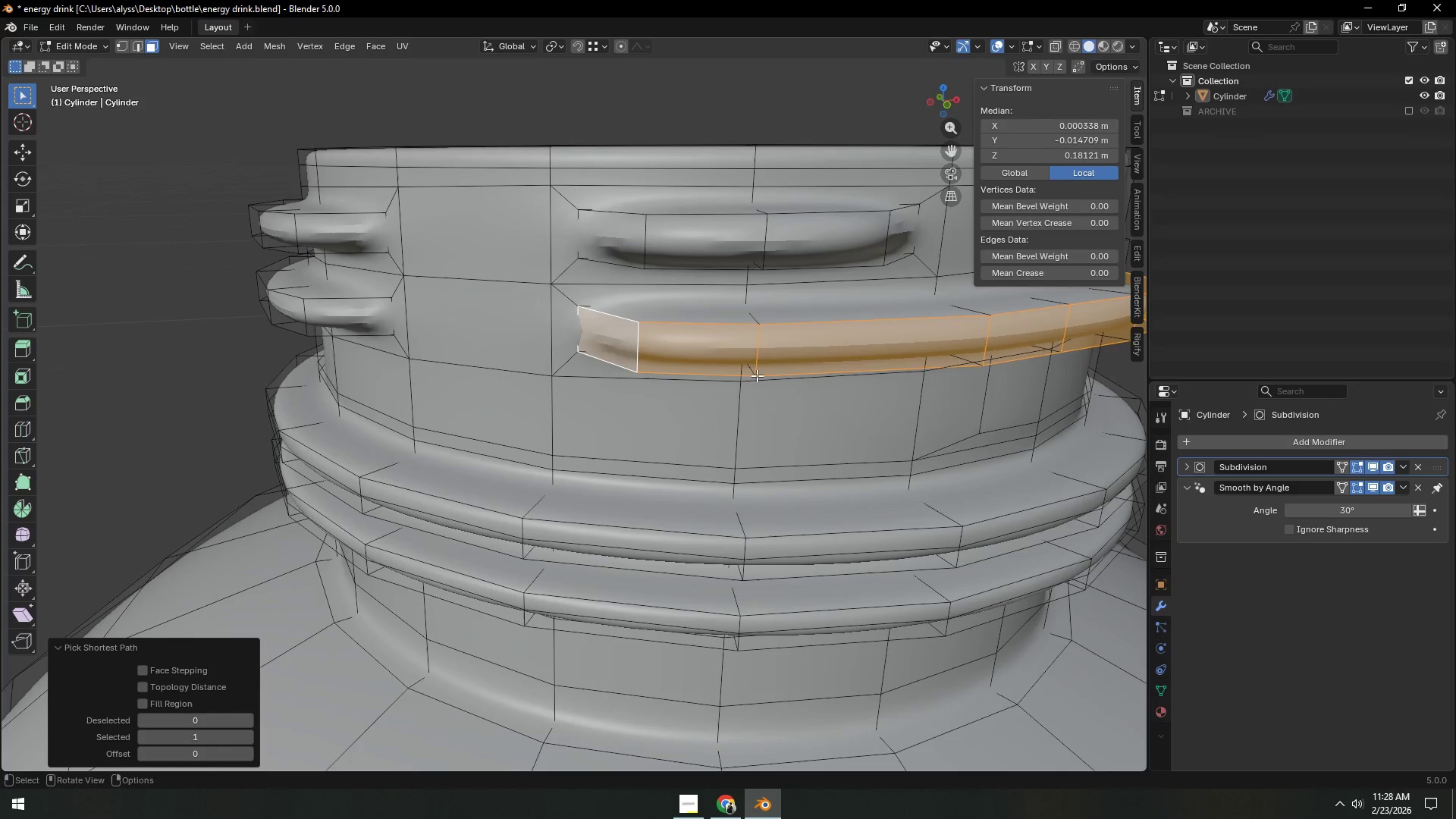 
scroll: coordinate [756, 376], scroll_direction: down, amount: 2.0
 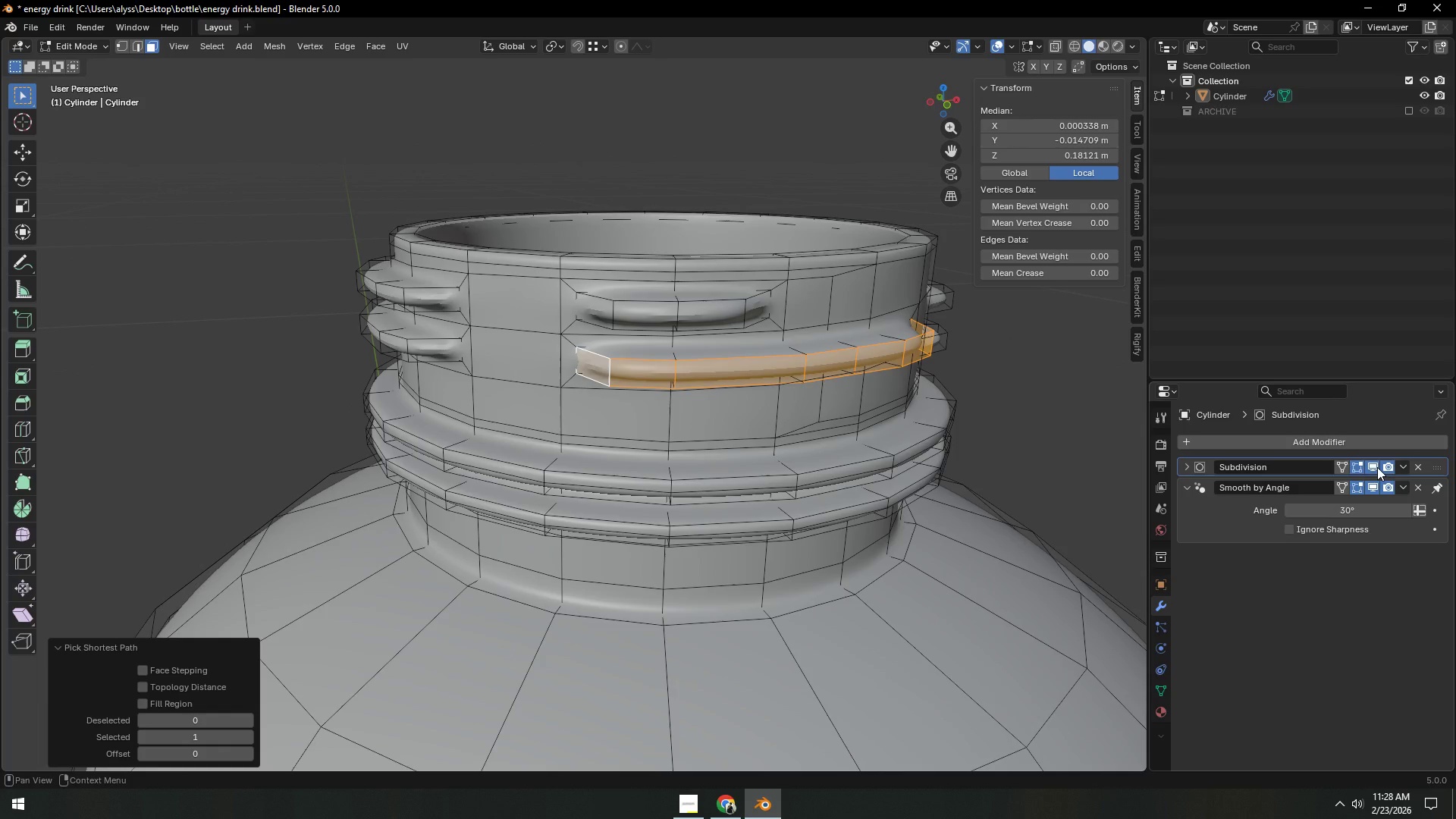 
left_click([1377, 467])
 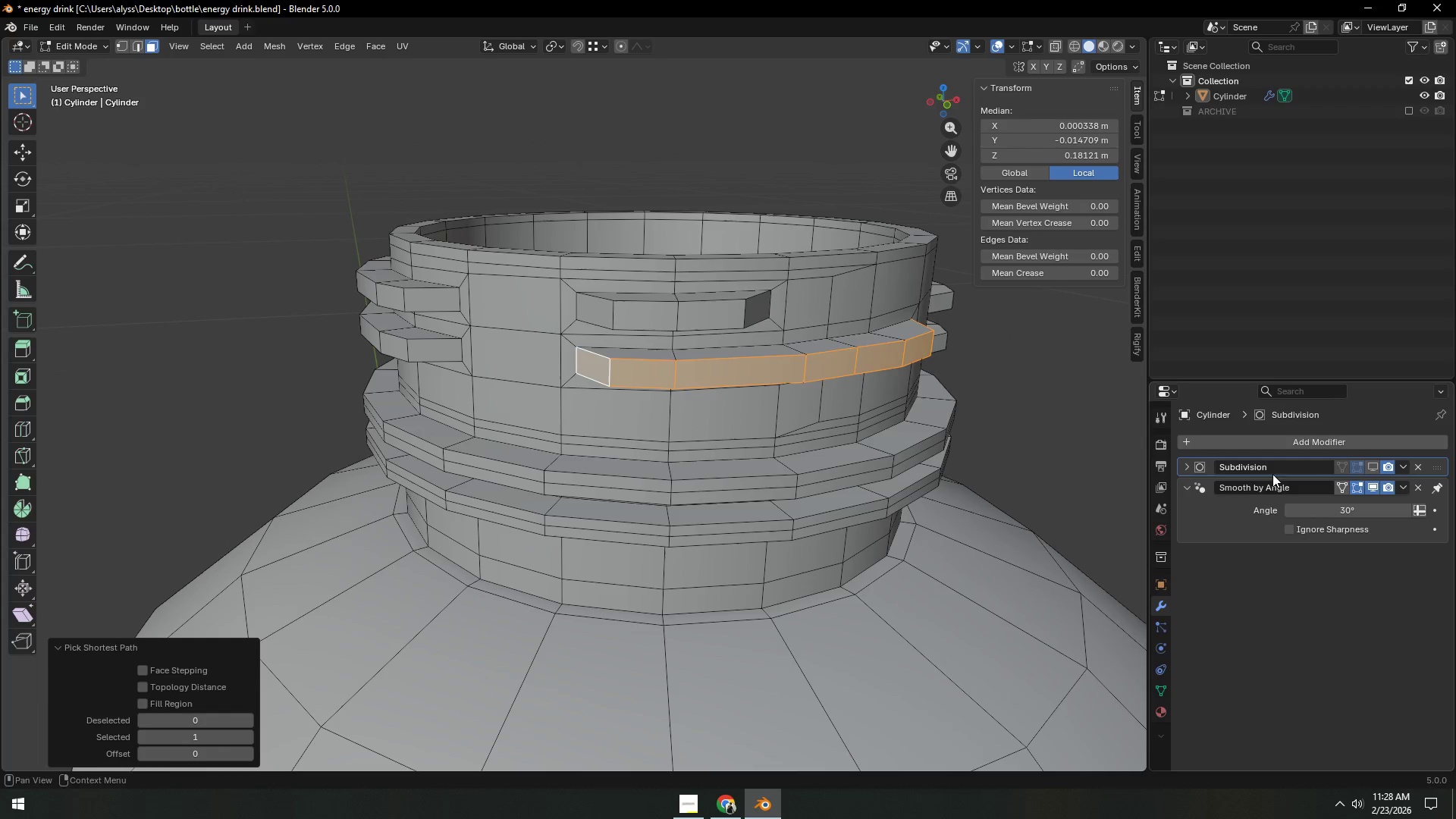 
key(Shift+ShiftLeft)
 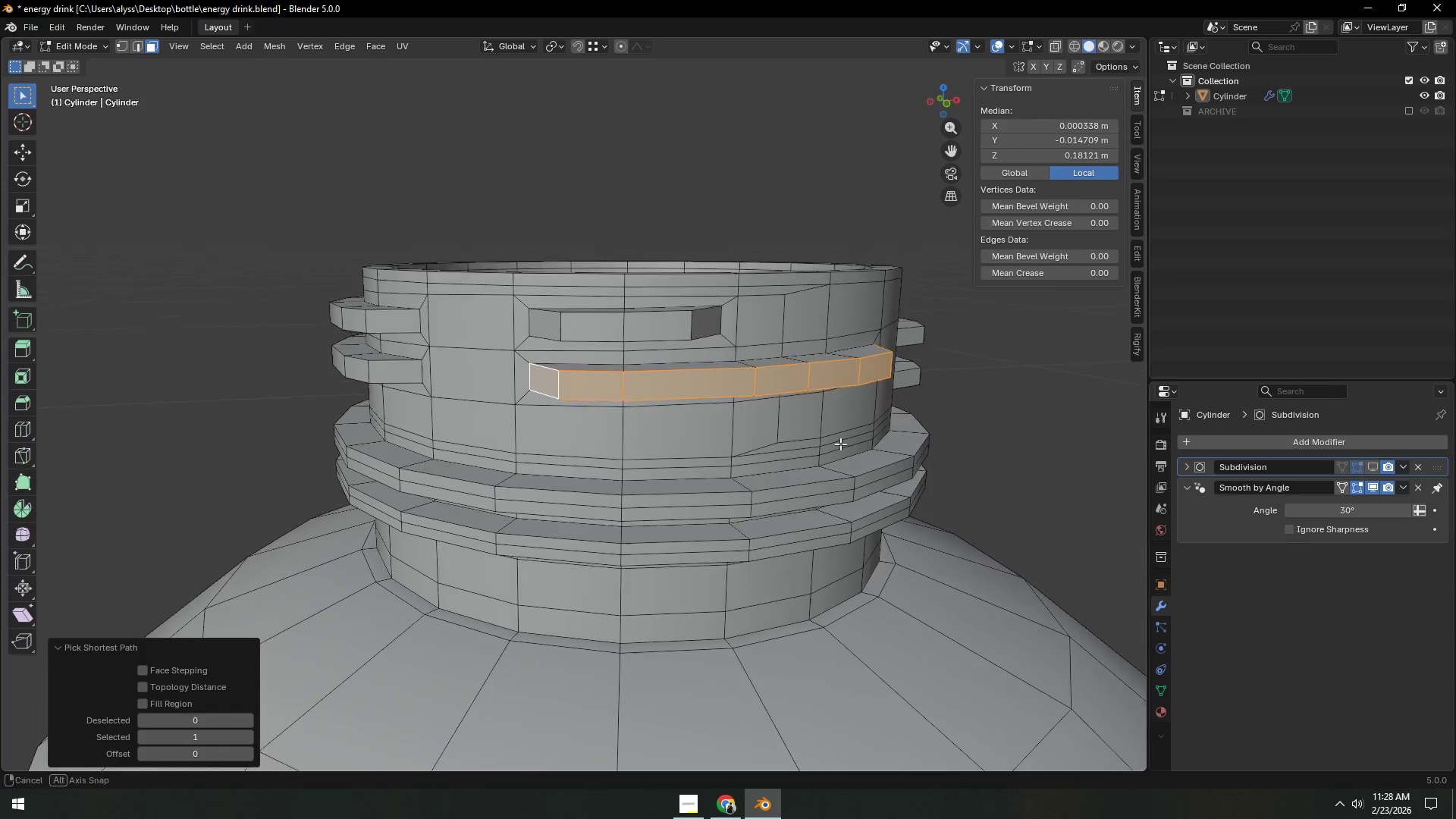 
hold_key(key=ShiftLeft, duration=0.33)
 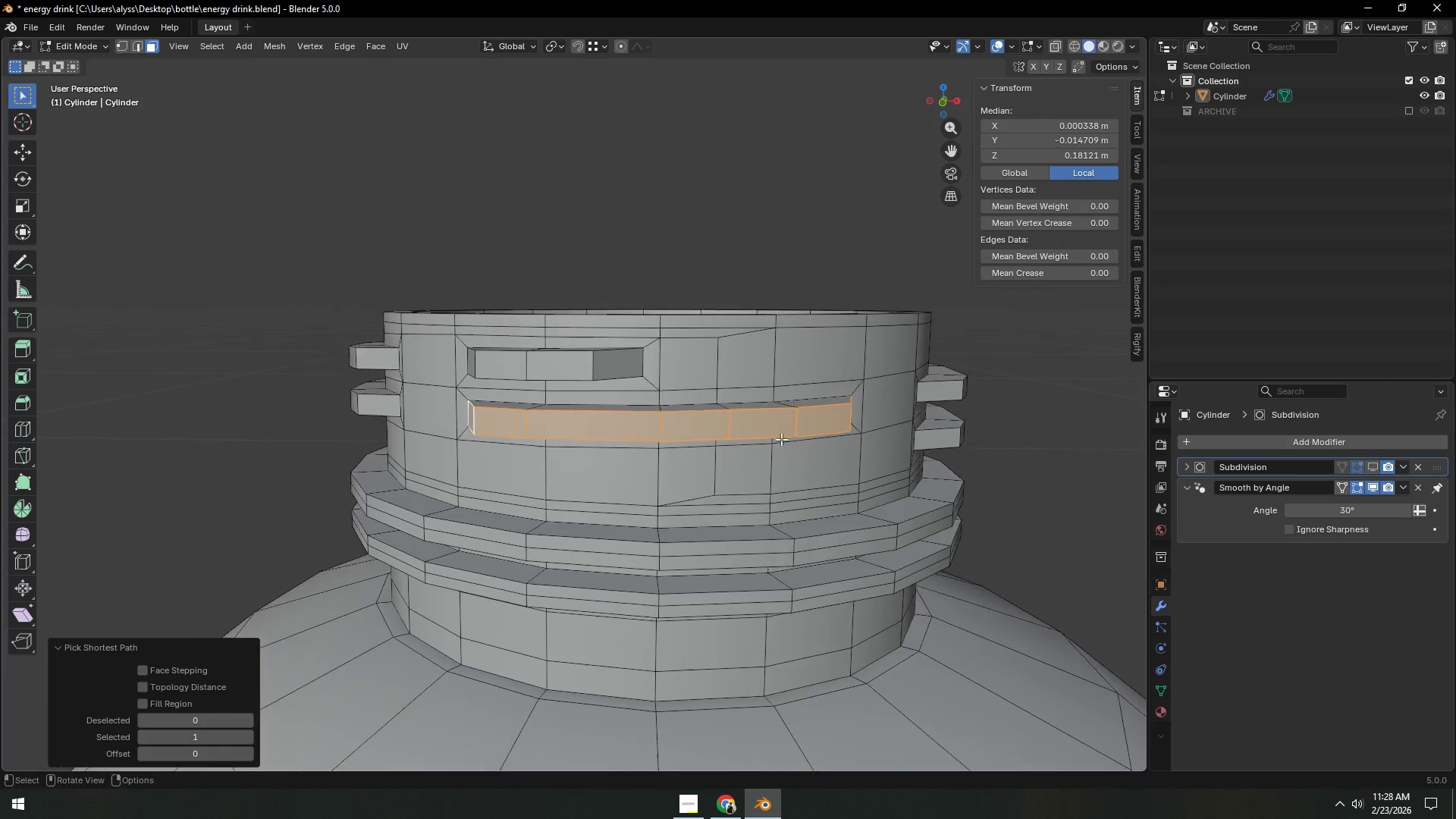 
scroll: coordinate [781, 439], scroll_direction: up, amount: 1.0
 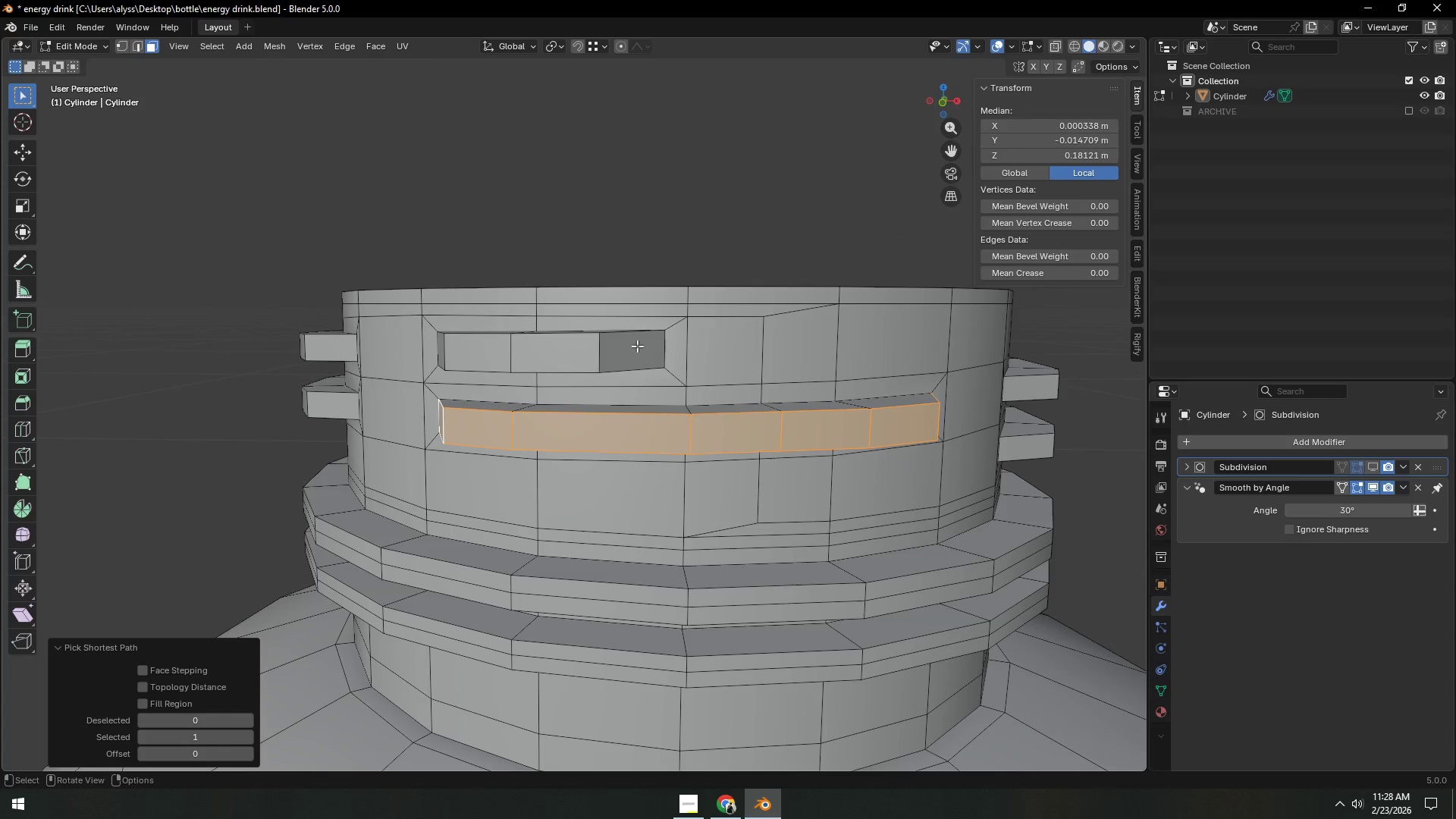 
hold_key(key=ShiftLeft, duration=0.38)
left_click([630, 352])
 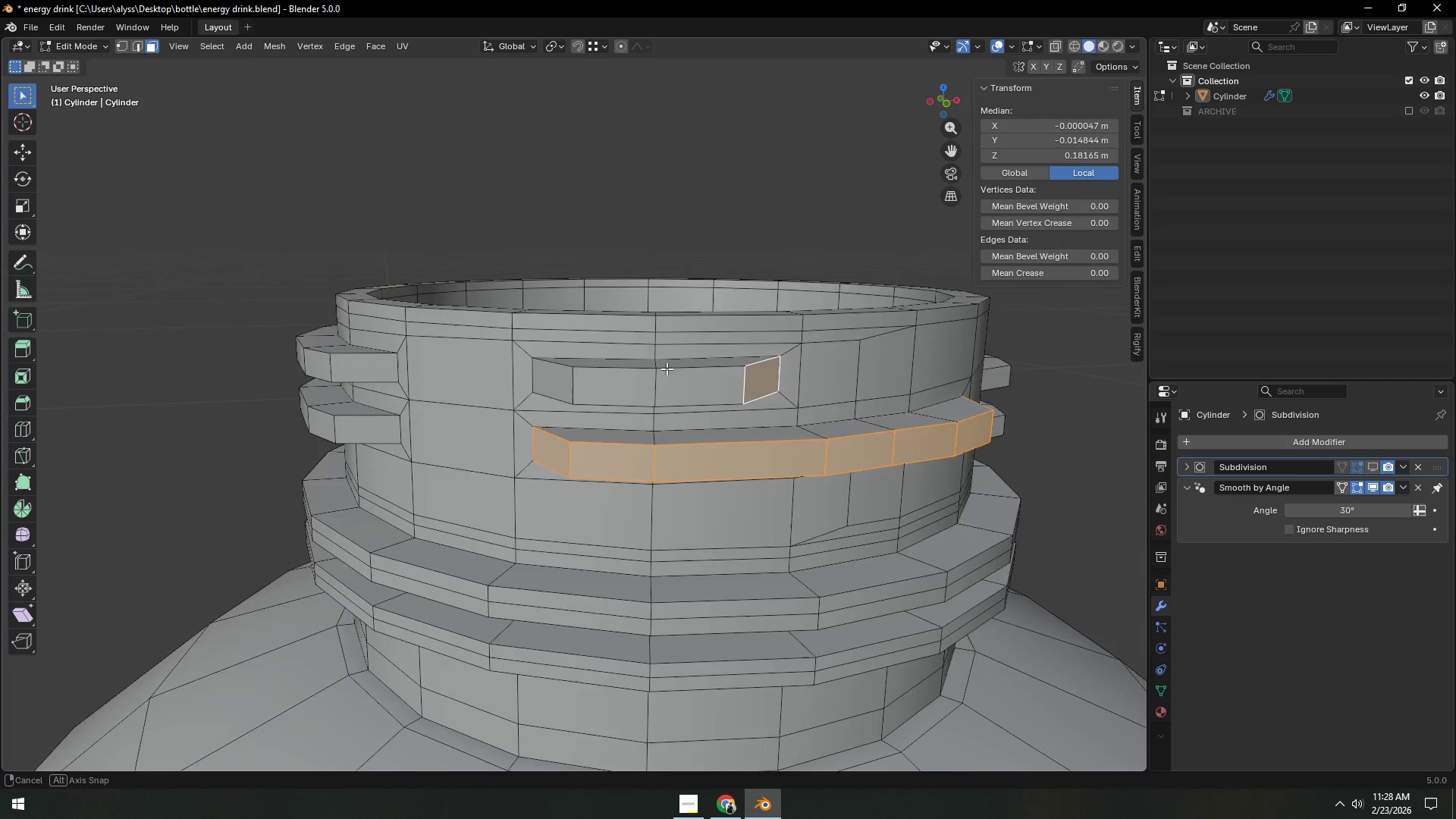 
key(Control+ControlLeft)
 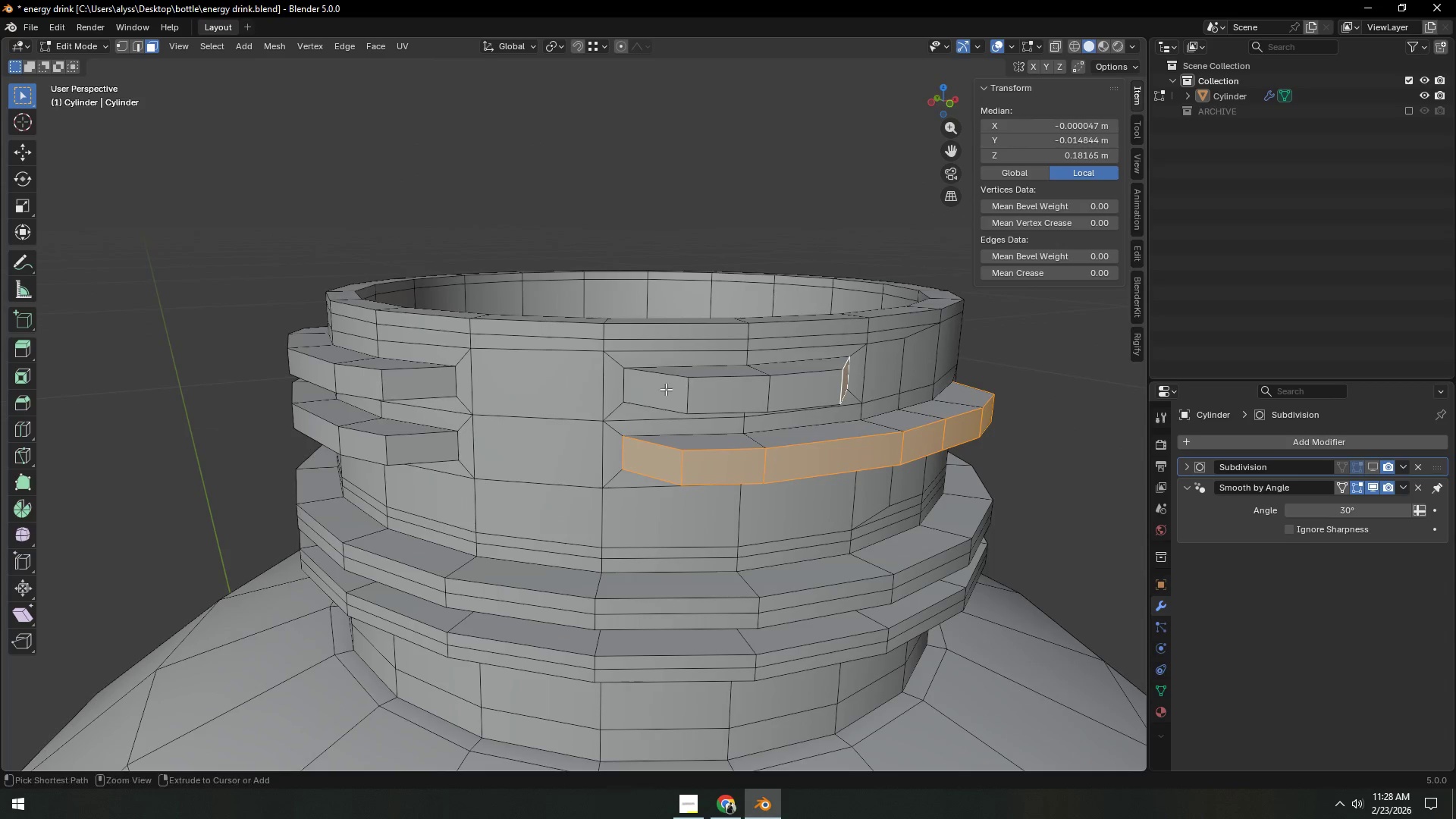 
left_click([666, 389])
 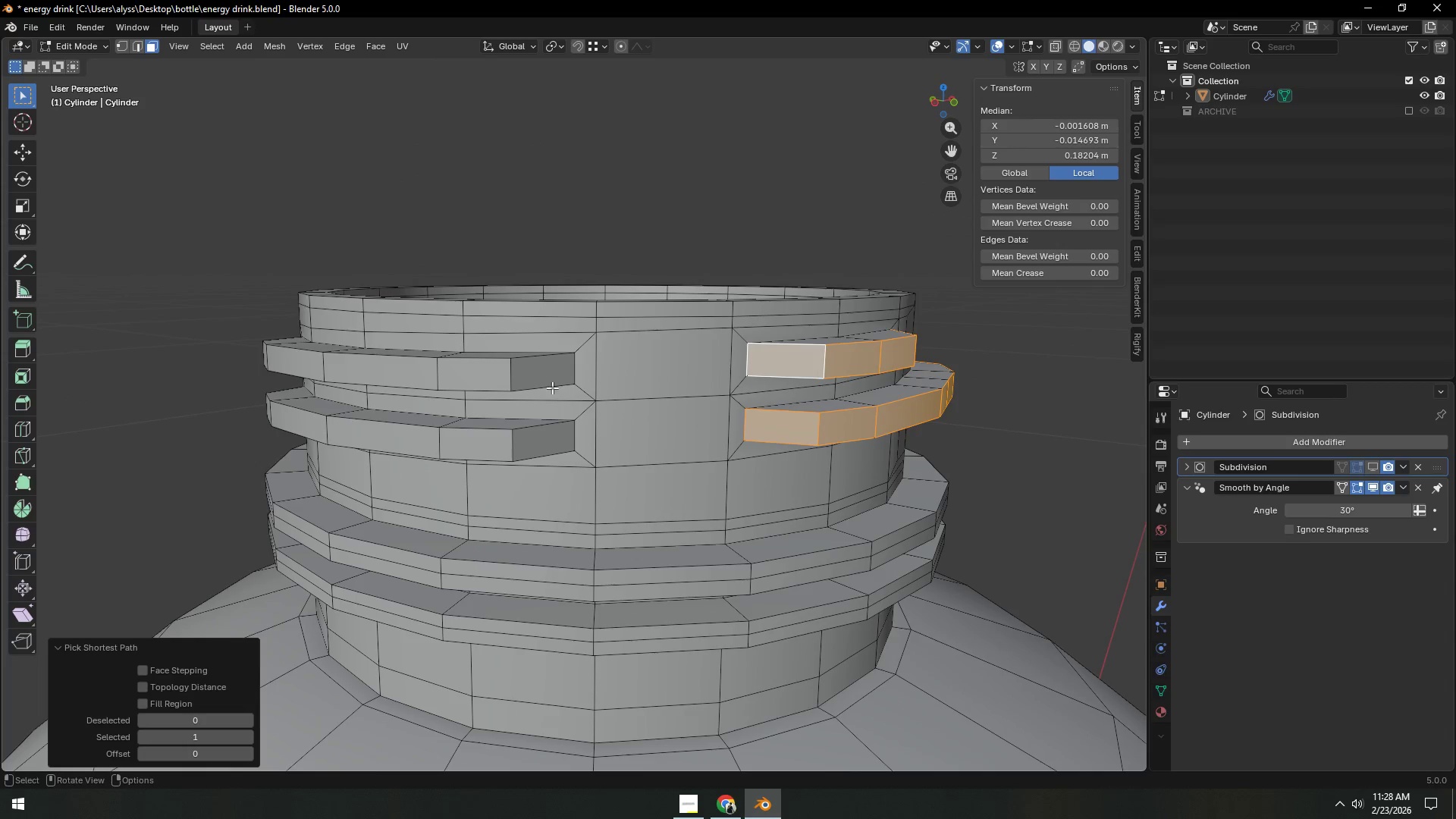 
hold_key(key=ShiftLeft, duration=0.34)
left_click([546, 374])
 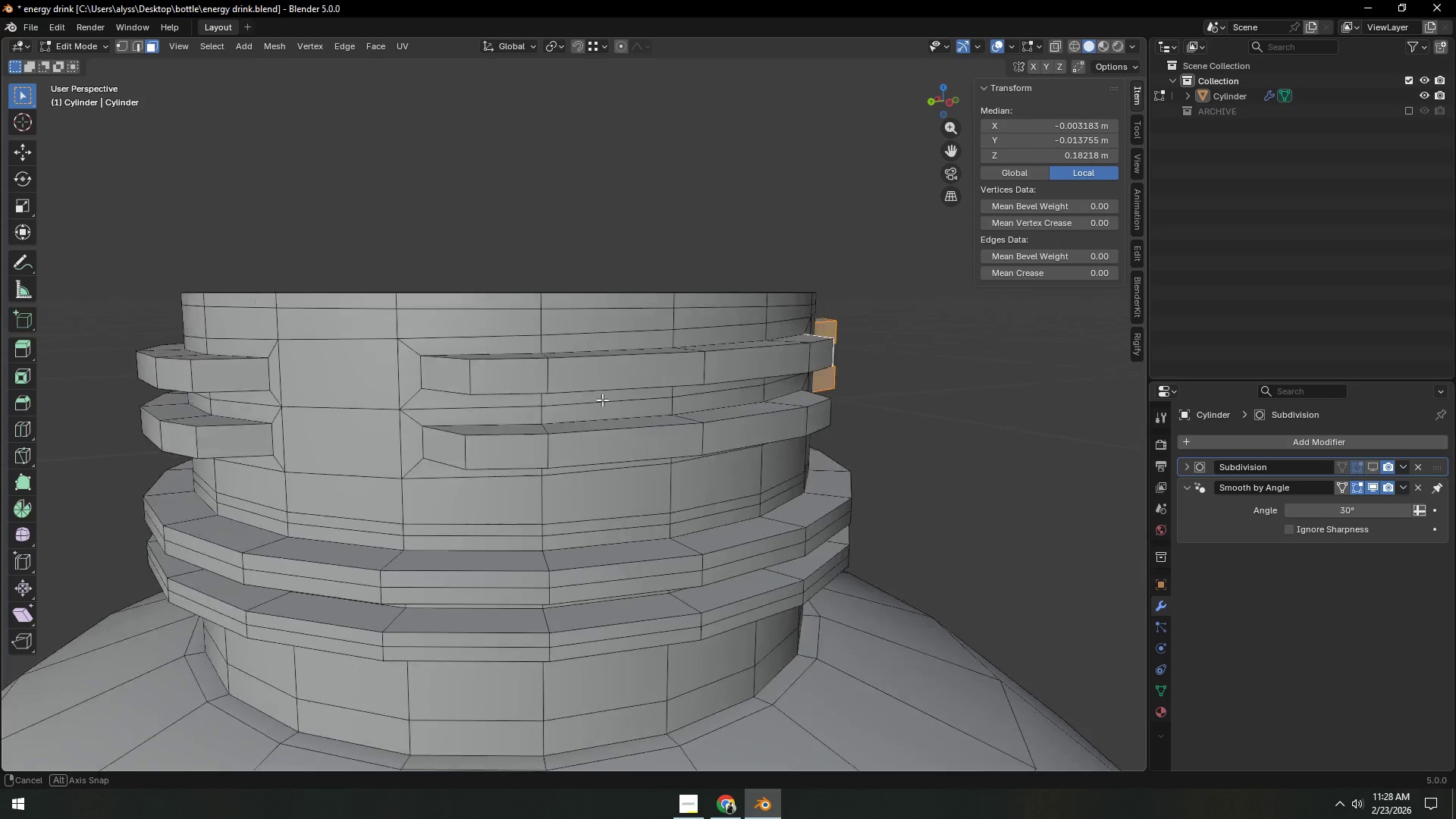 
hold_key(key=ControlLeft, duration=0.31)
 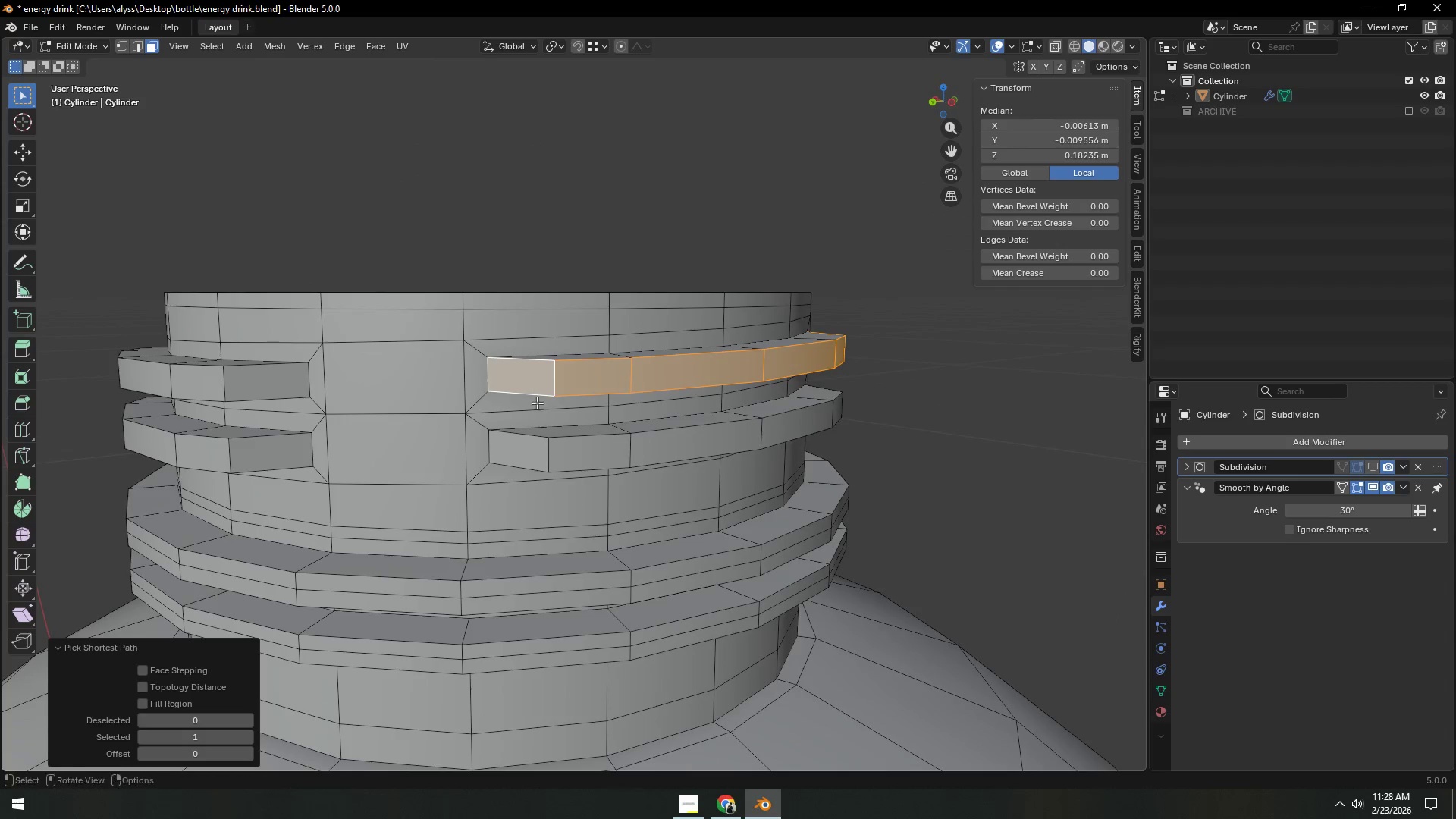 
hold_key(key=ShiftLeft, duration=0.31)
double_click([537, 447])
 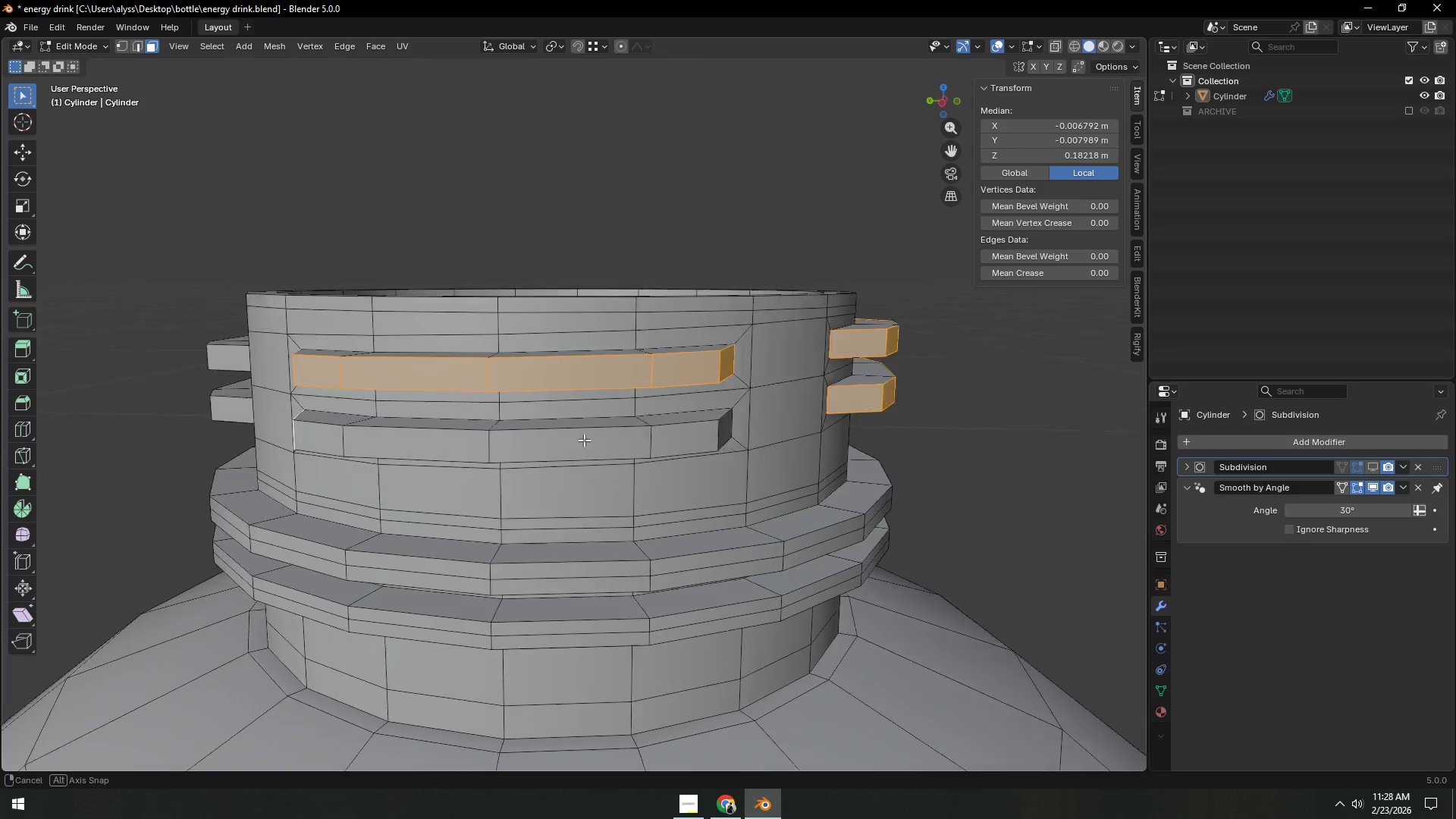 
hold_key(key=ControlLeft, duration=0.42)
left_click([607, 422])
 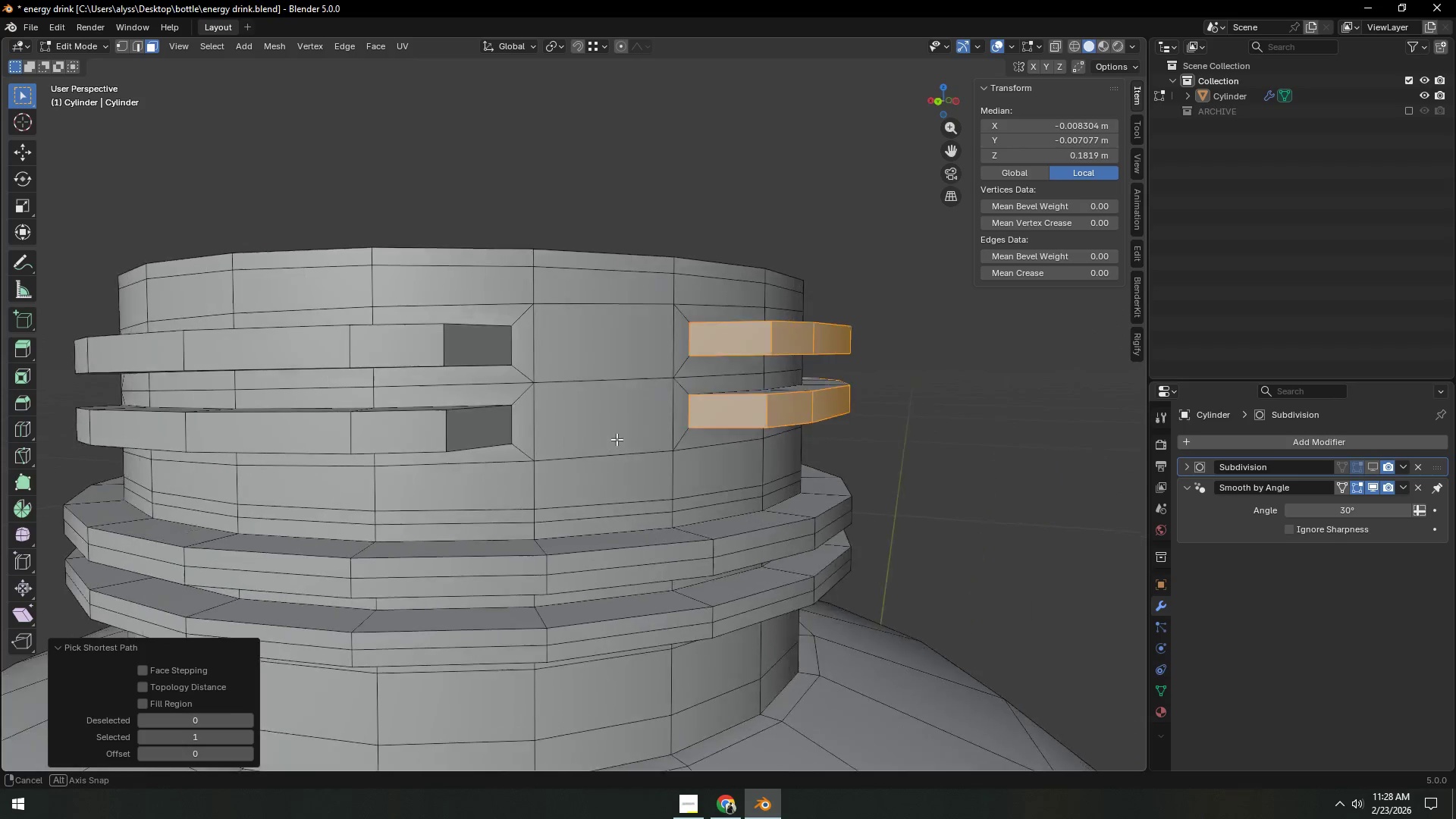 
key(Shift+ShiftLeft)
 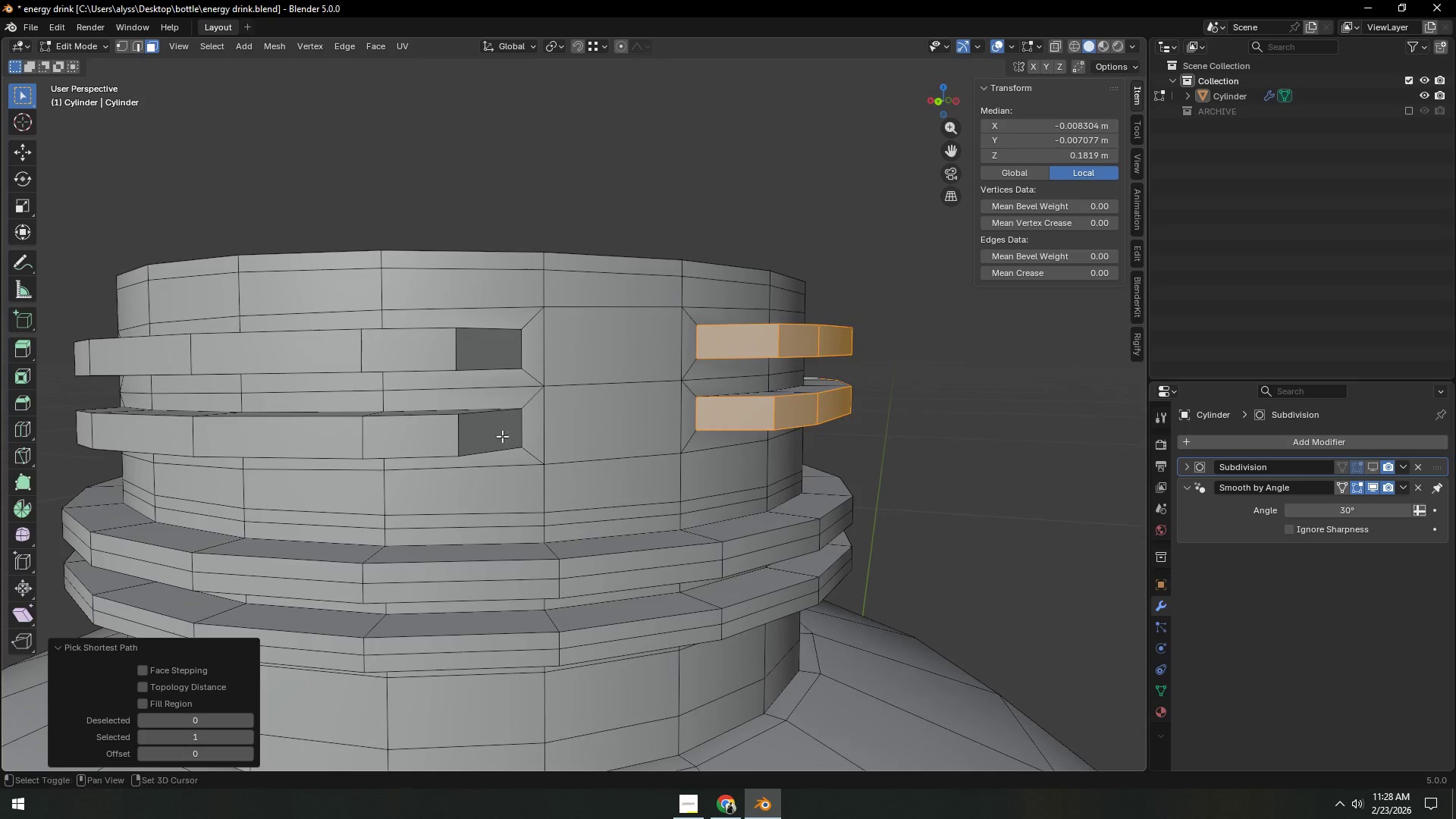 
left_click([497, 435])
 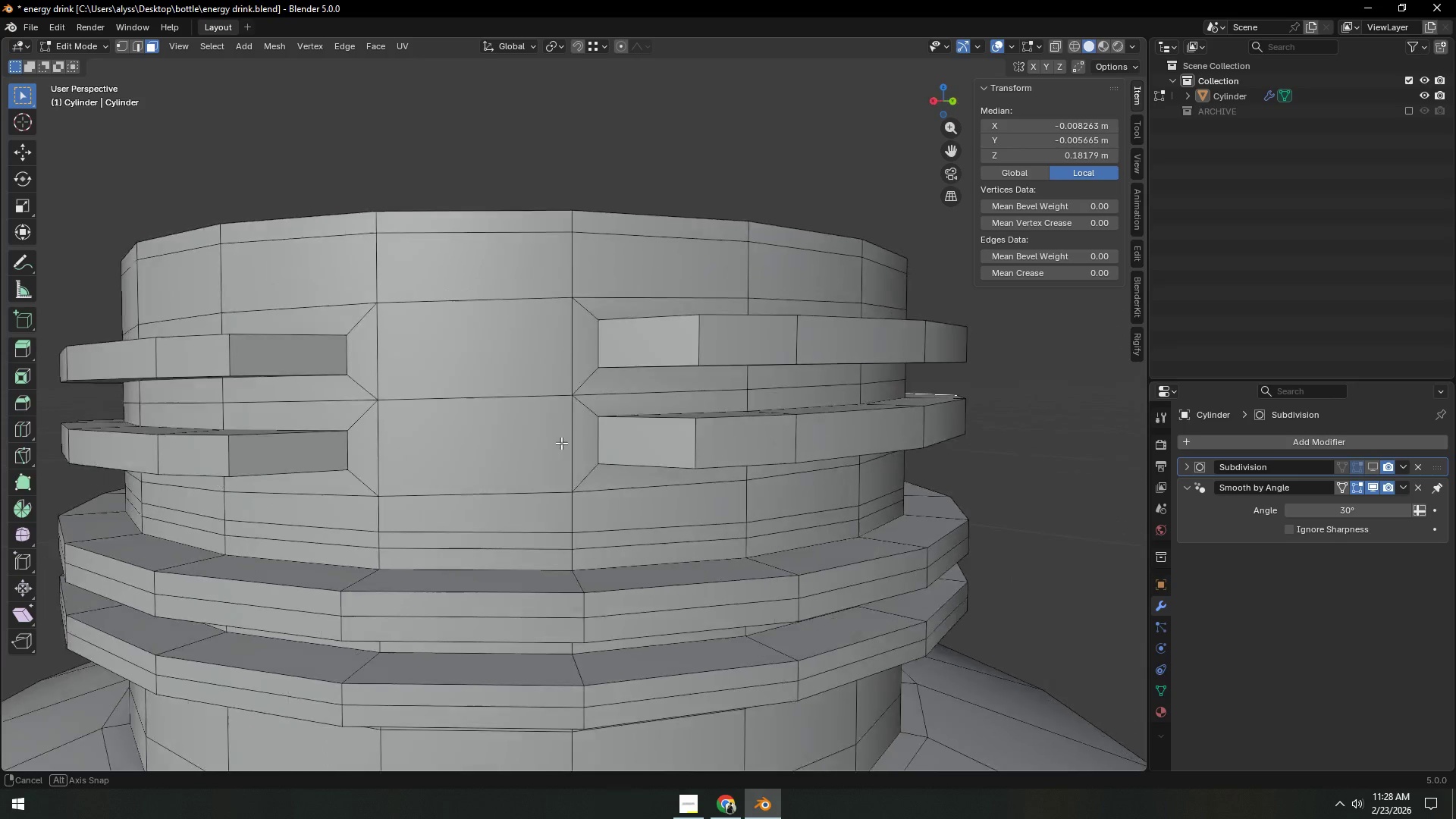 
hold_key(key=ControlLeft, duration=0.33)
 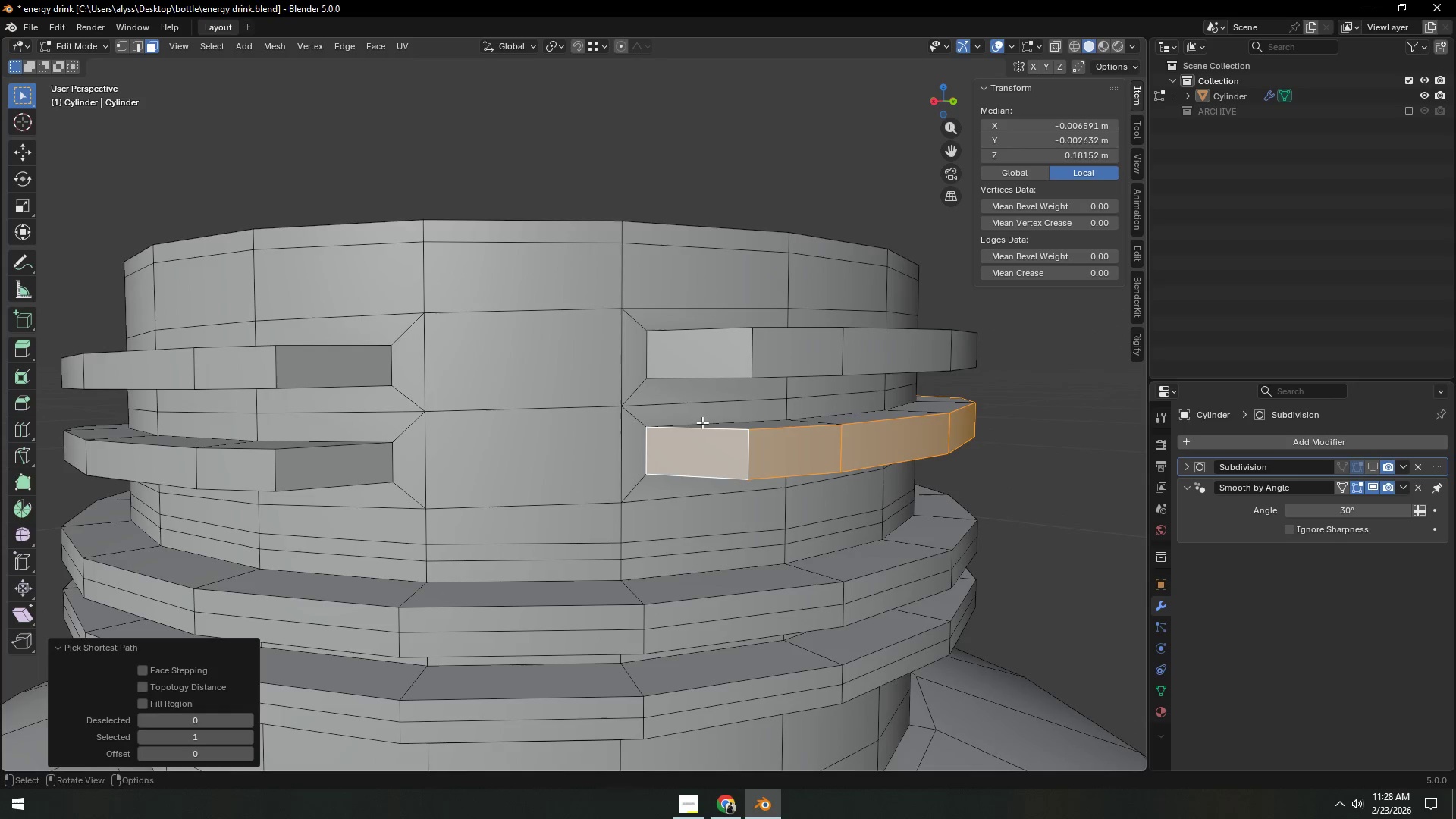 
hold_key(key=ShiftLeft, duration=0.31)
double_click([692, 366])
 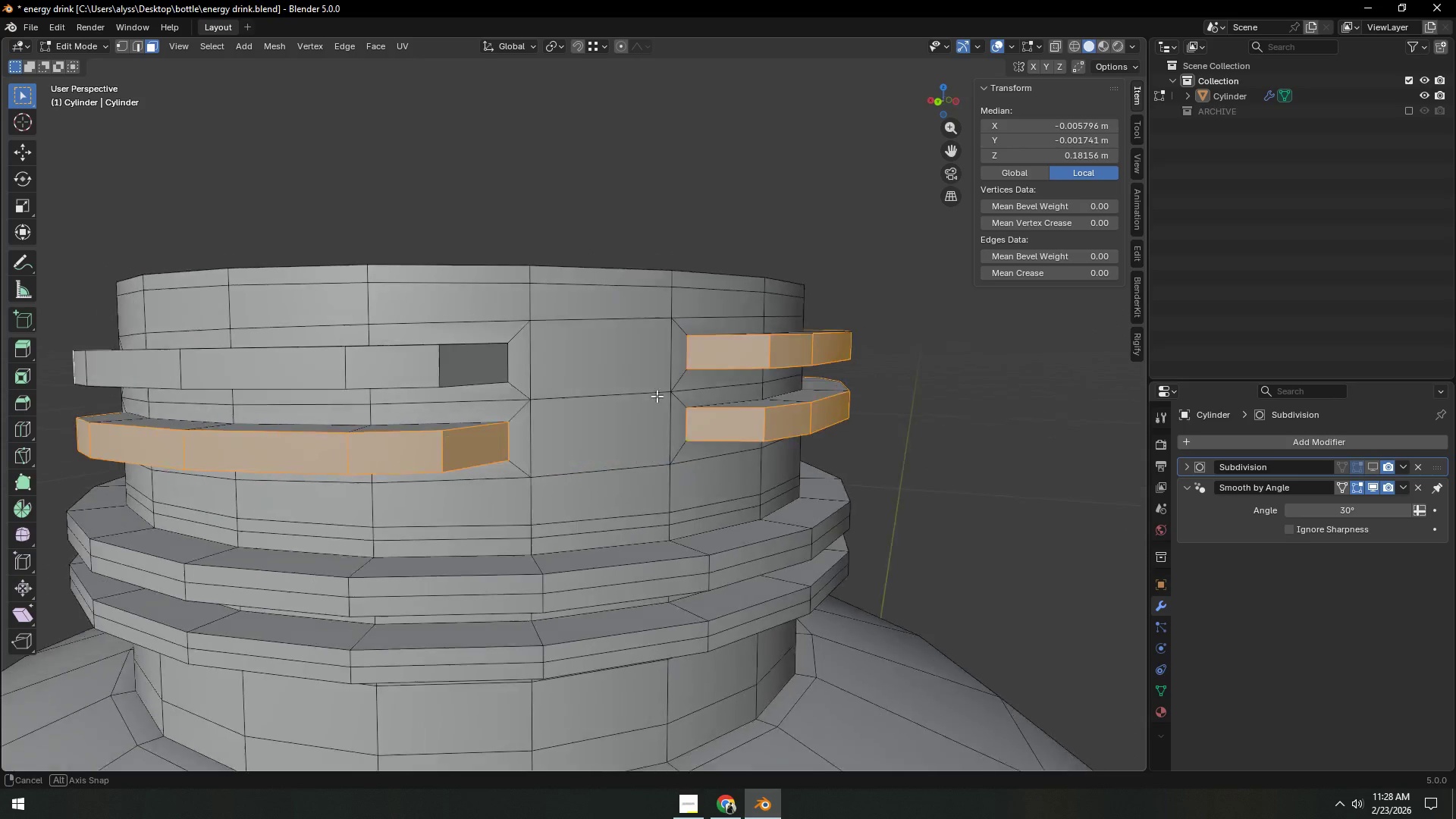 
hold_key(key=ControlLeft, duration=0.39)
 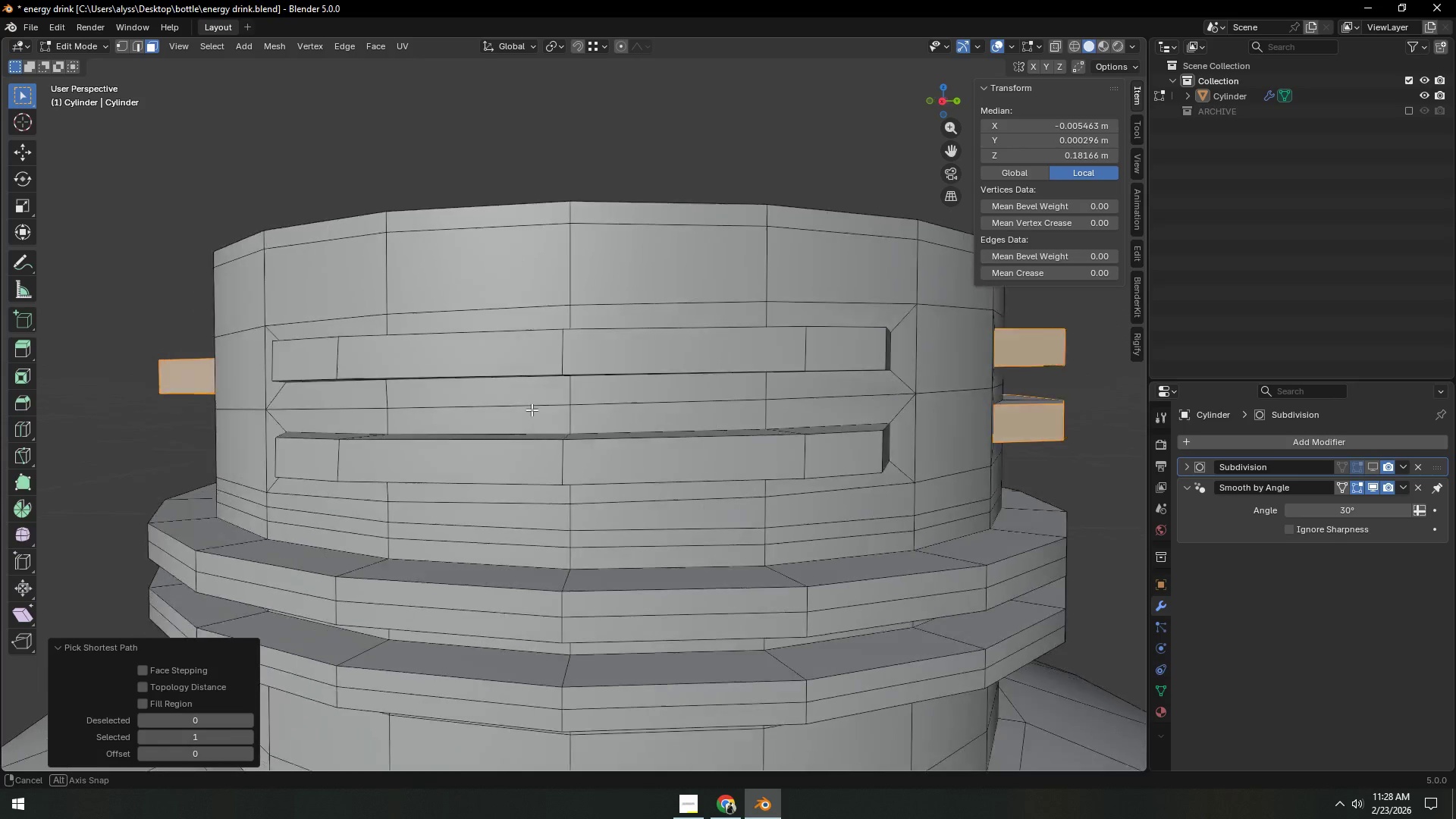 
scroll: coordinate [698, 433], scroll_direction: down, amount: 2.0
 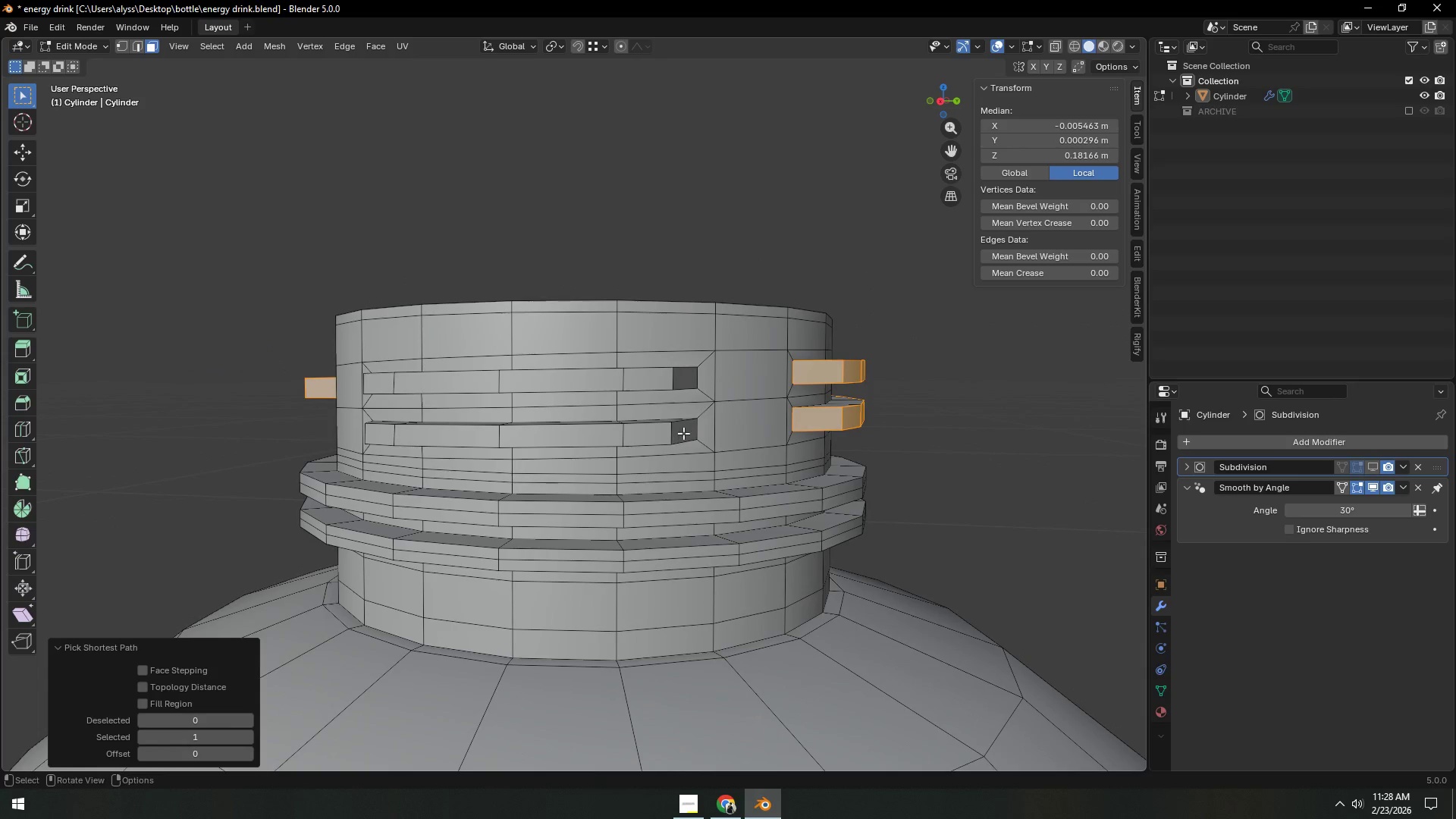 
hold_key(key=ShiftLeft, duration=0.38)
left_click([686, 432])
 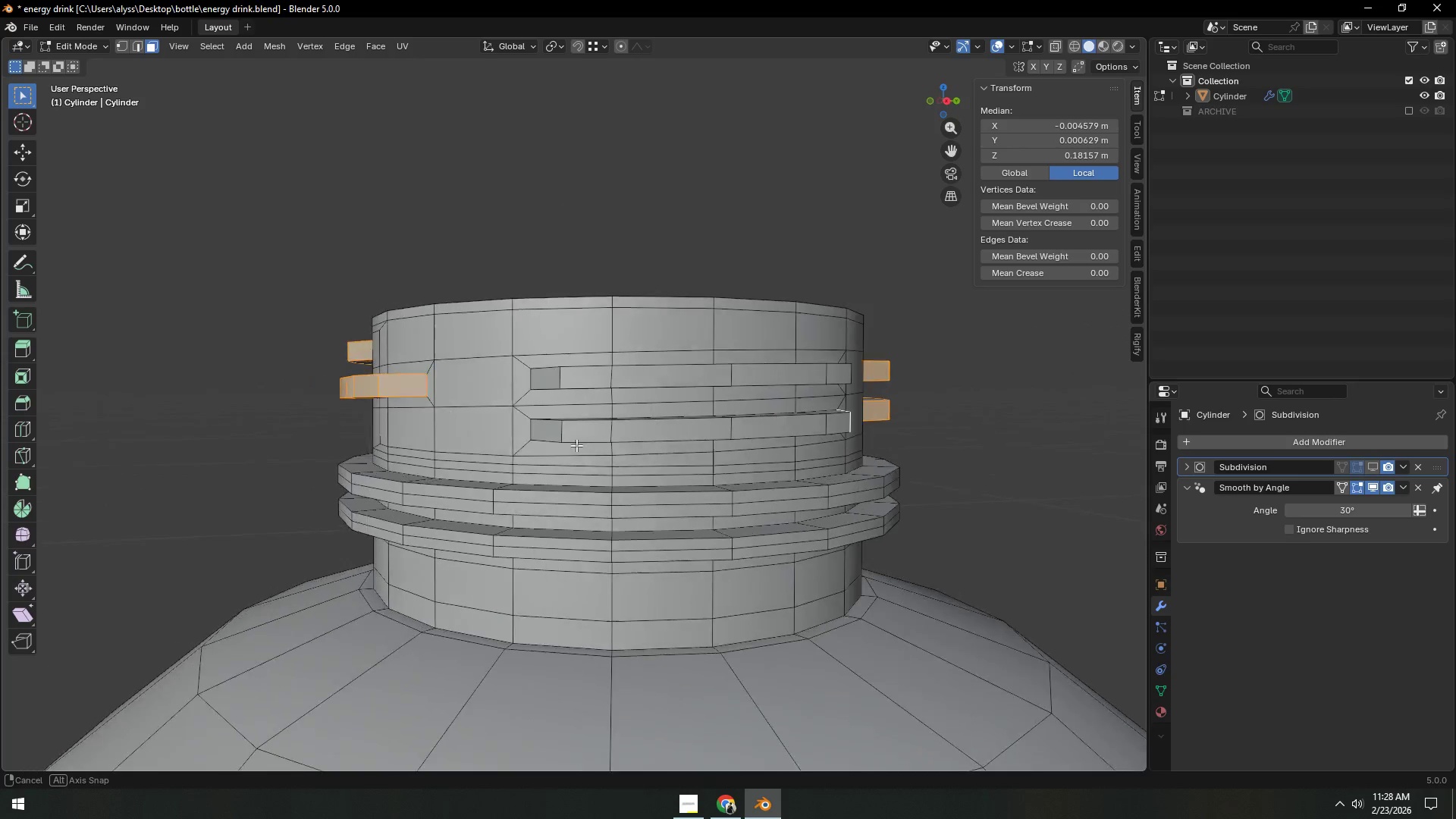 
key(Control+ControlLeft)
 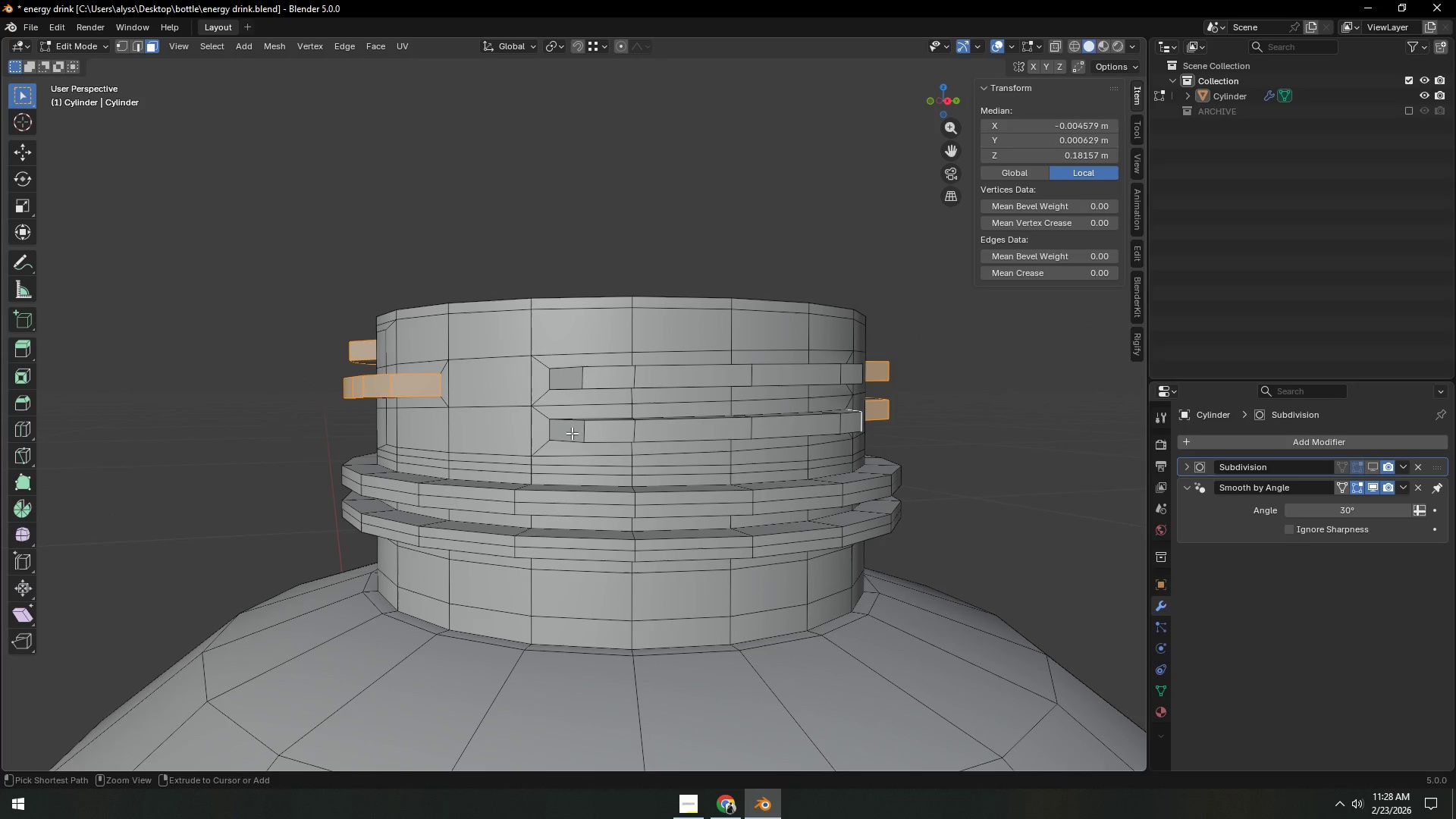 
left_click([571, 432])
 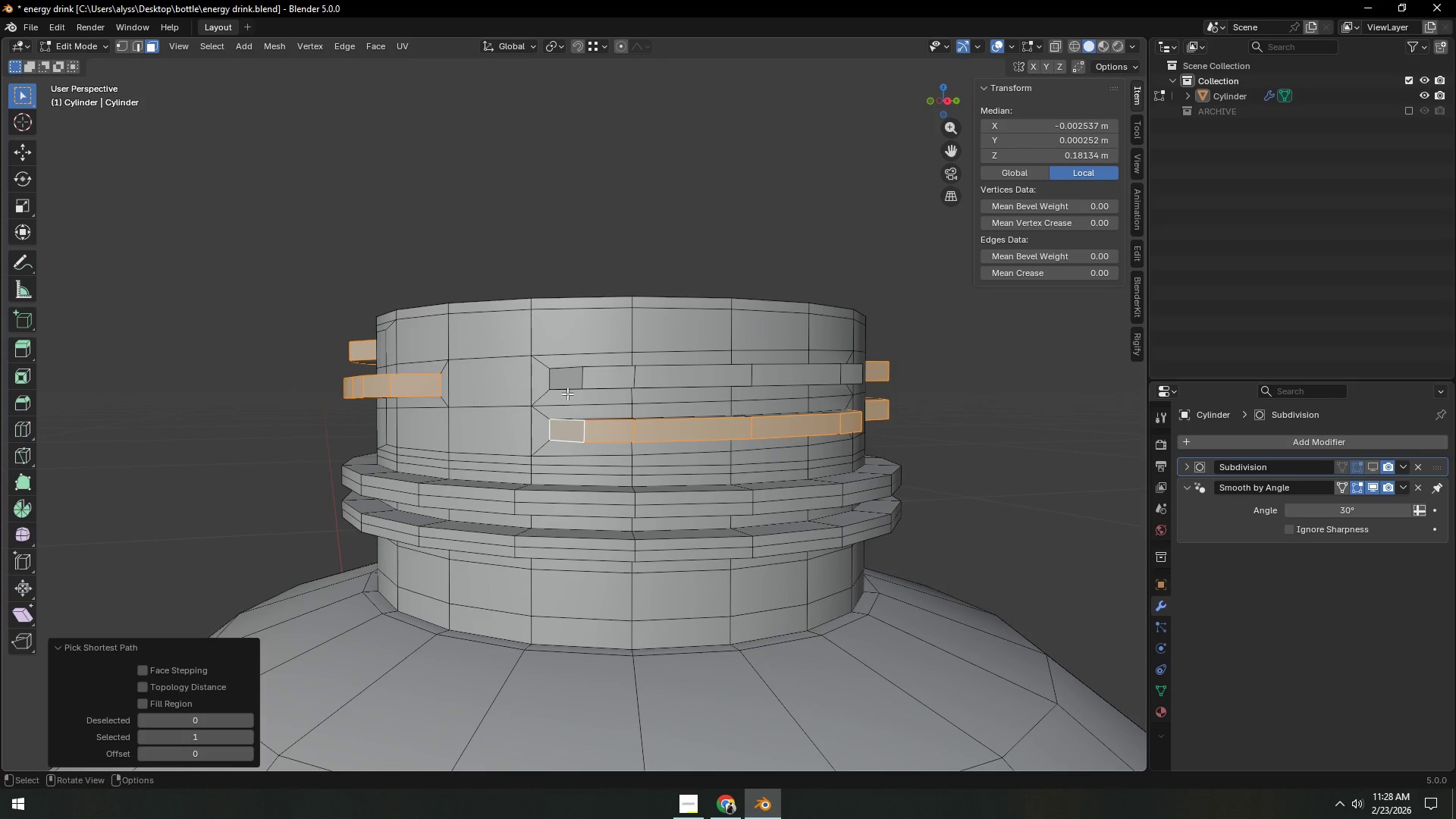 
hold_key(key=ShiftLeft, duration=0.31)
double_click([563, 381])
 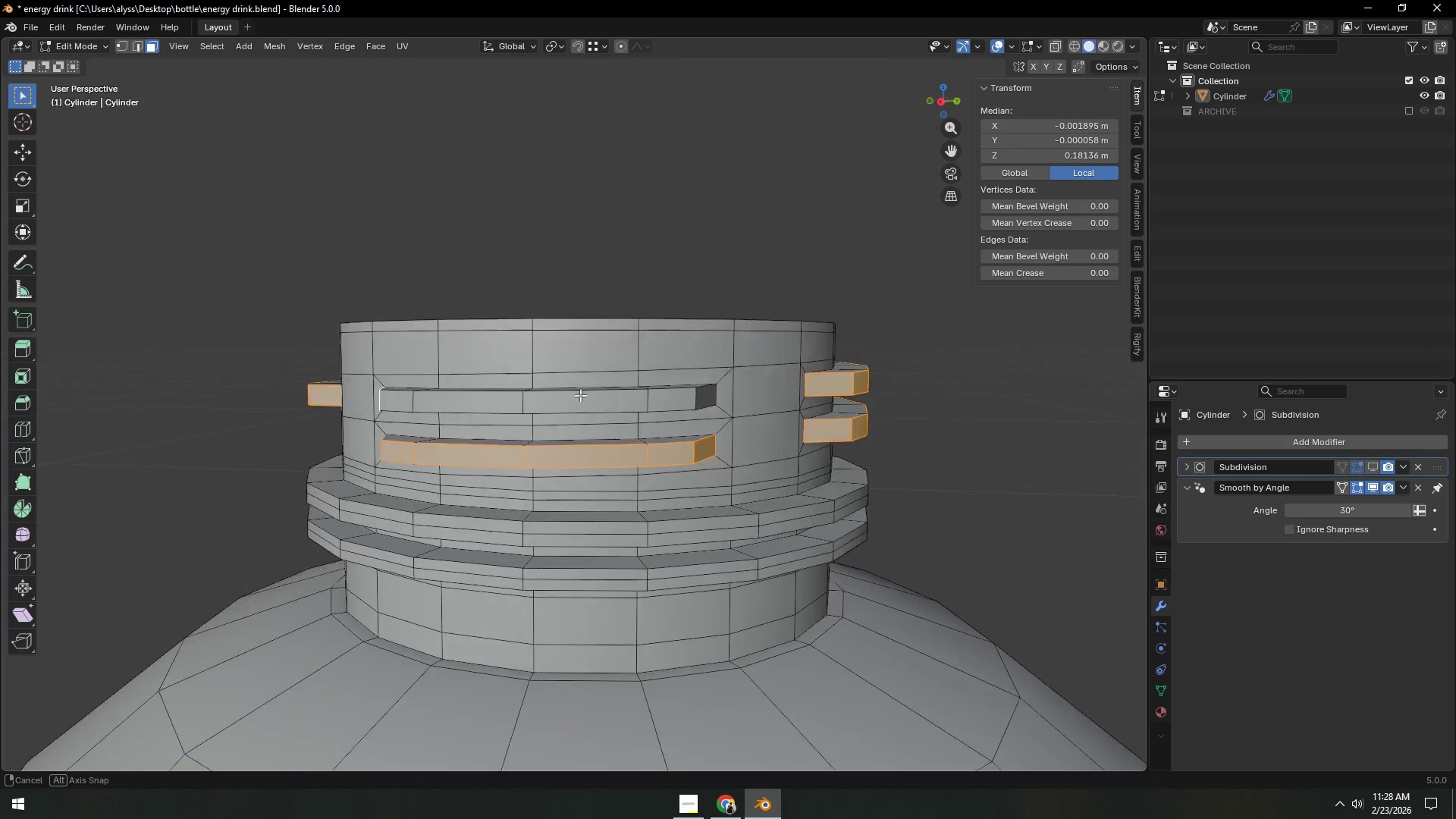 
hold_key(key=ControlLeft, duration=0.31)
left_click([541, 405])
 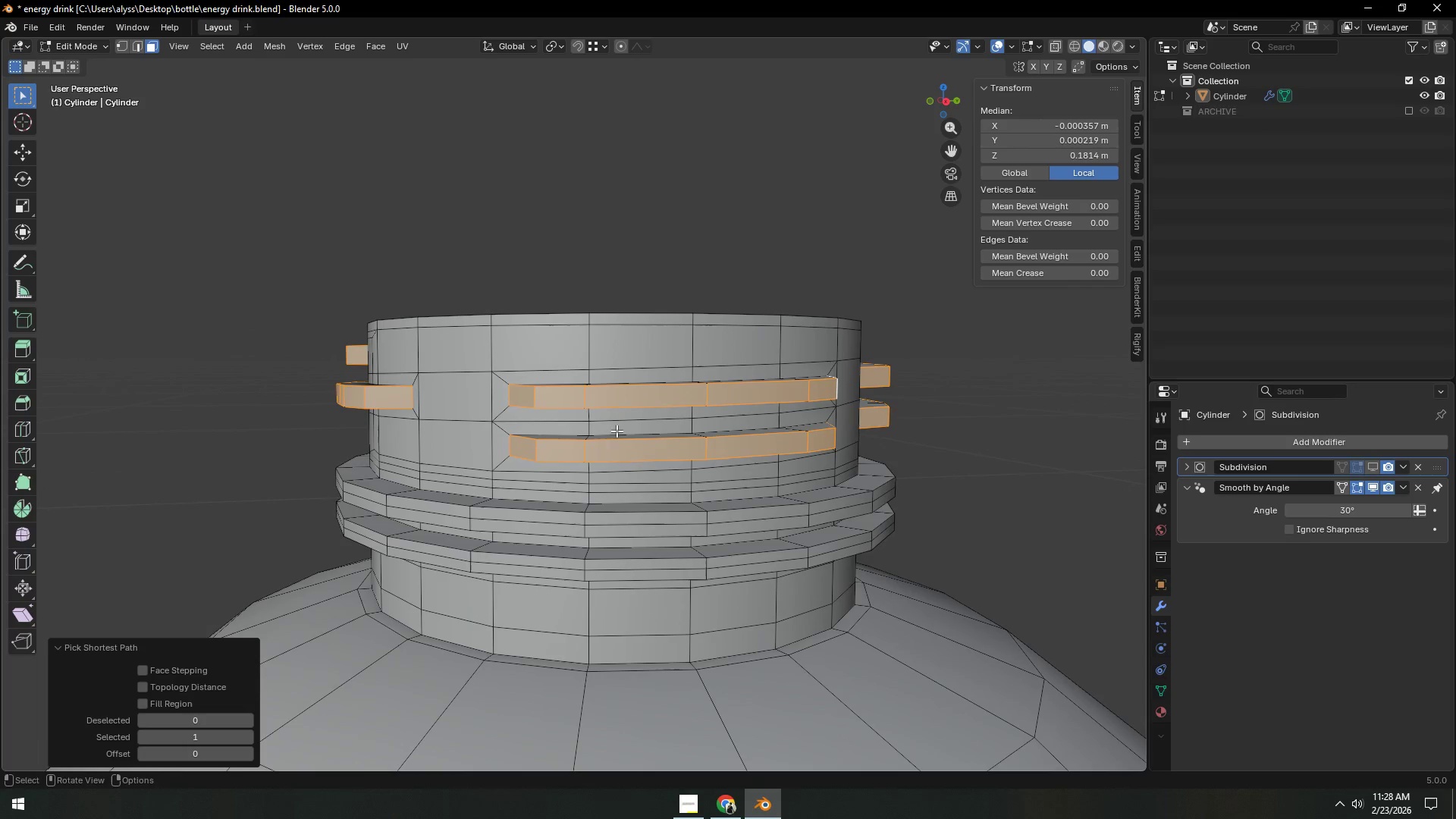 
left_click([1372, 468])
 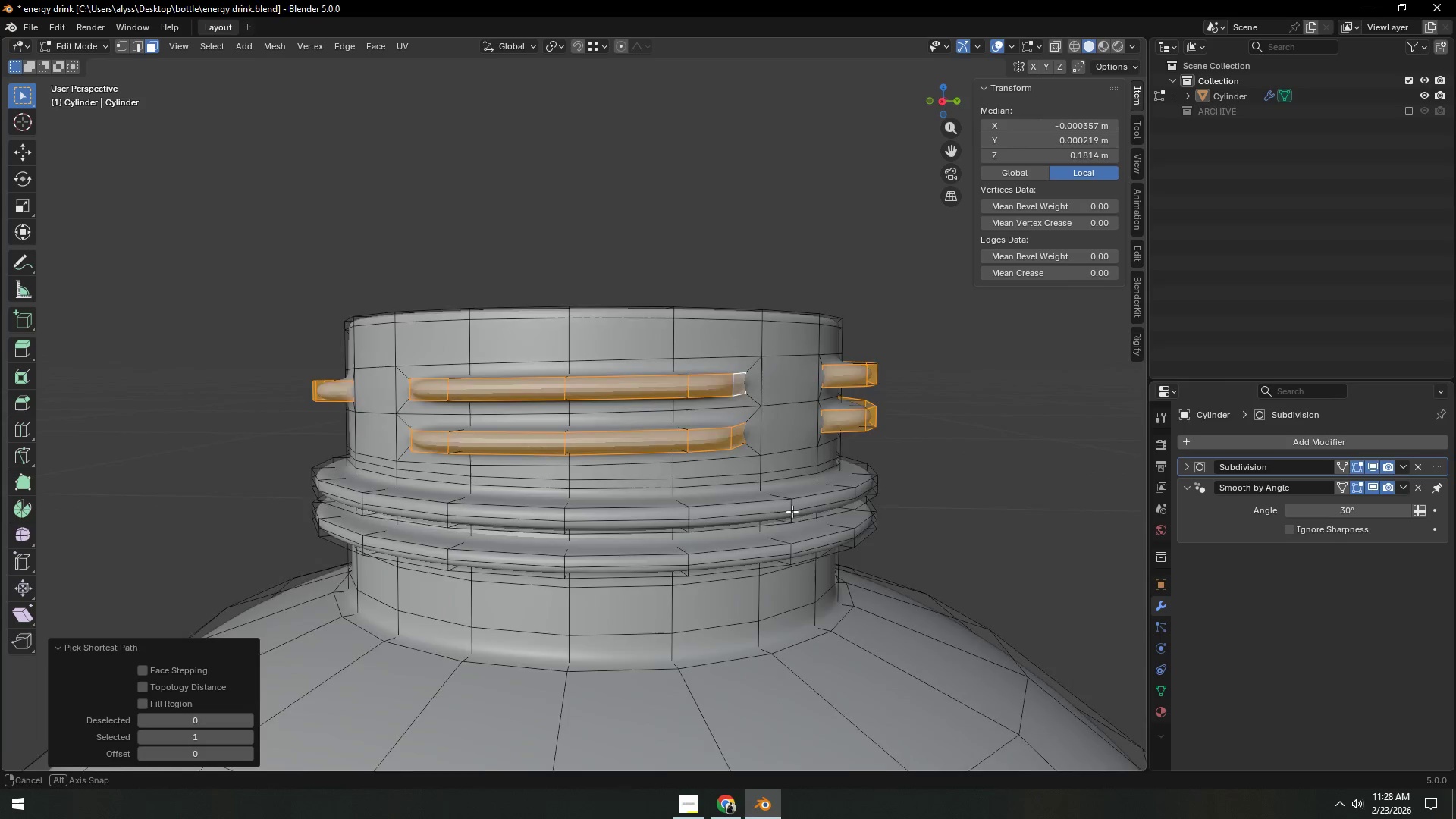 
hold_key(key=ShiftLeft, duration=0.31)
 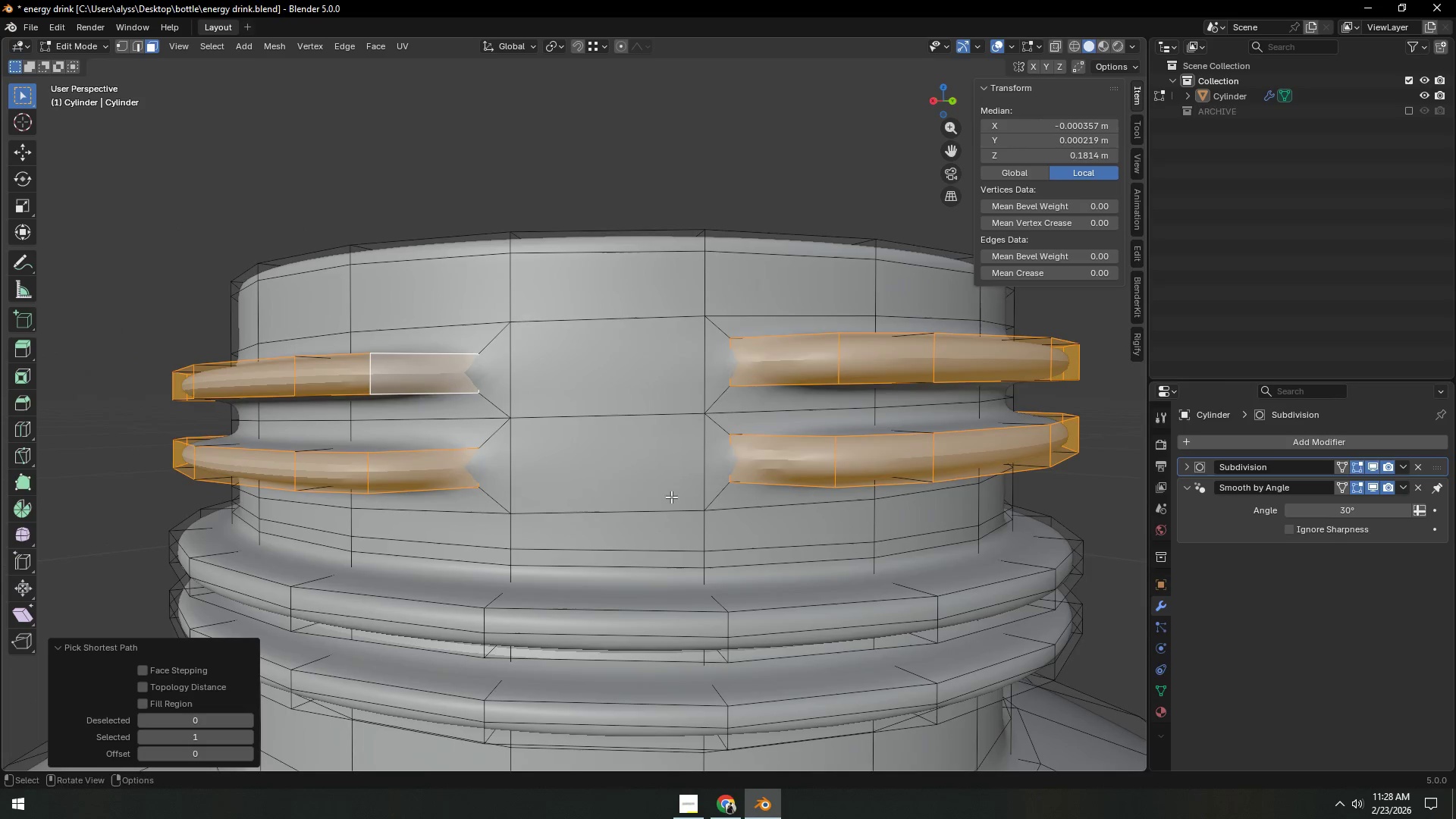 
scroll: coordinate [738, 509], scroll_direction: up, amount: 2.0
 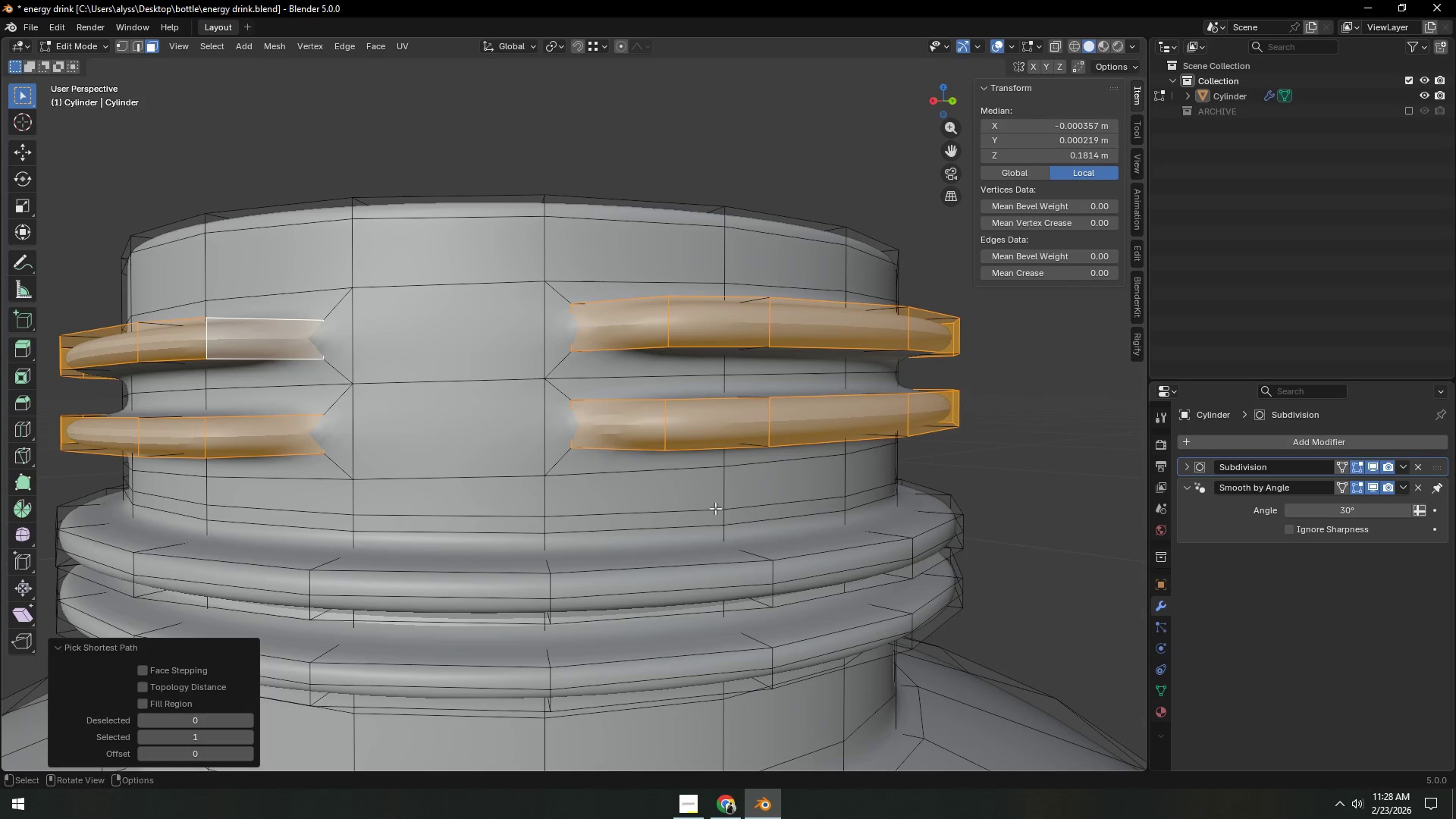 
type(sz)
 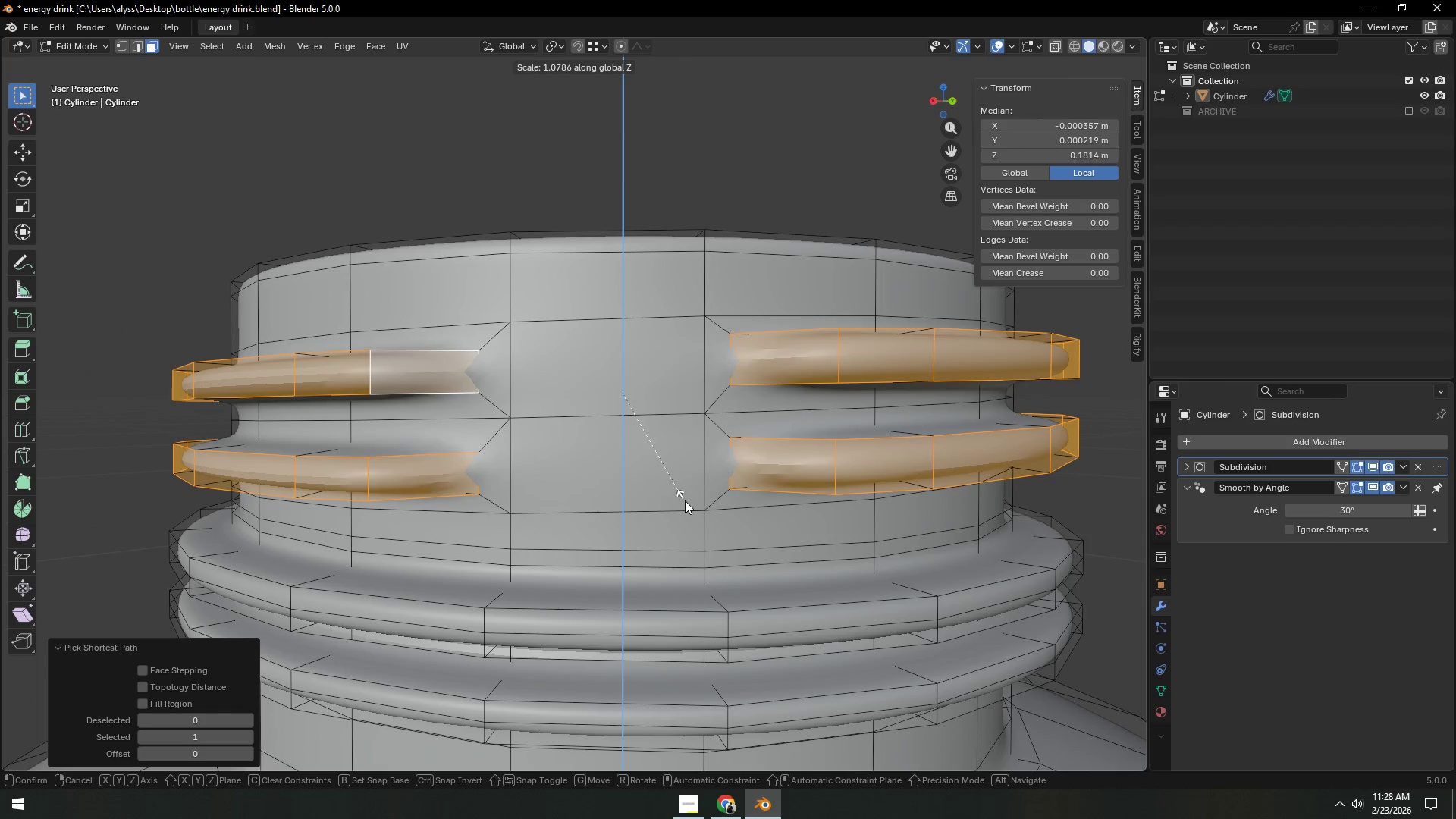 
right_click([685, 500])
 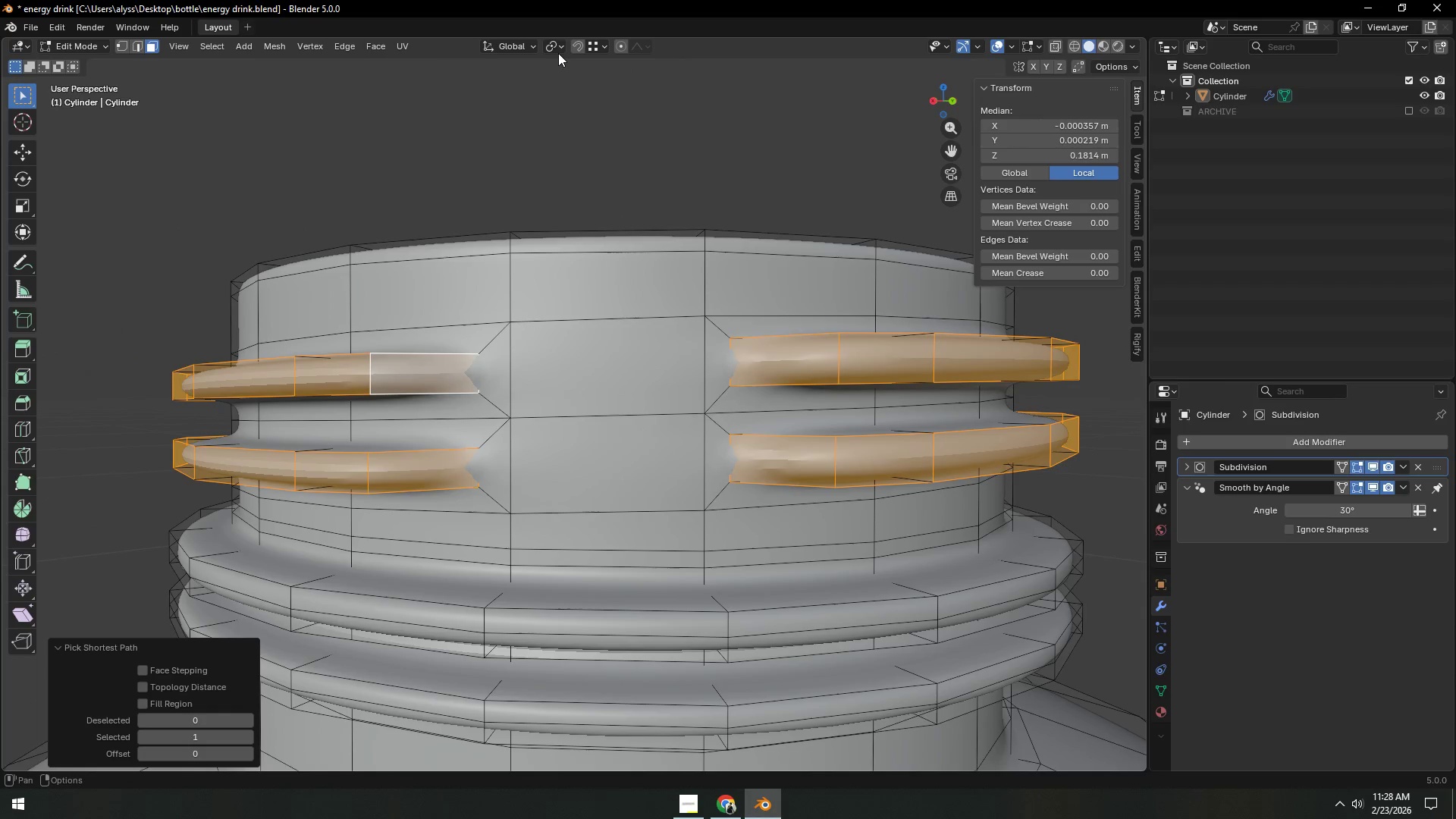 
left_click([557, 47])
 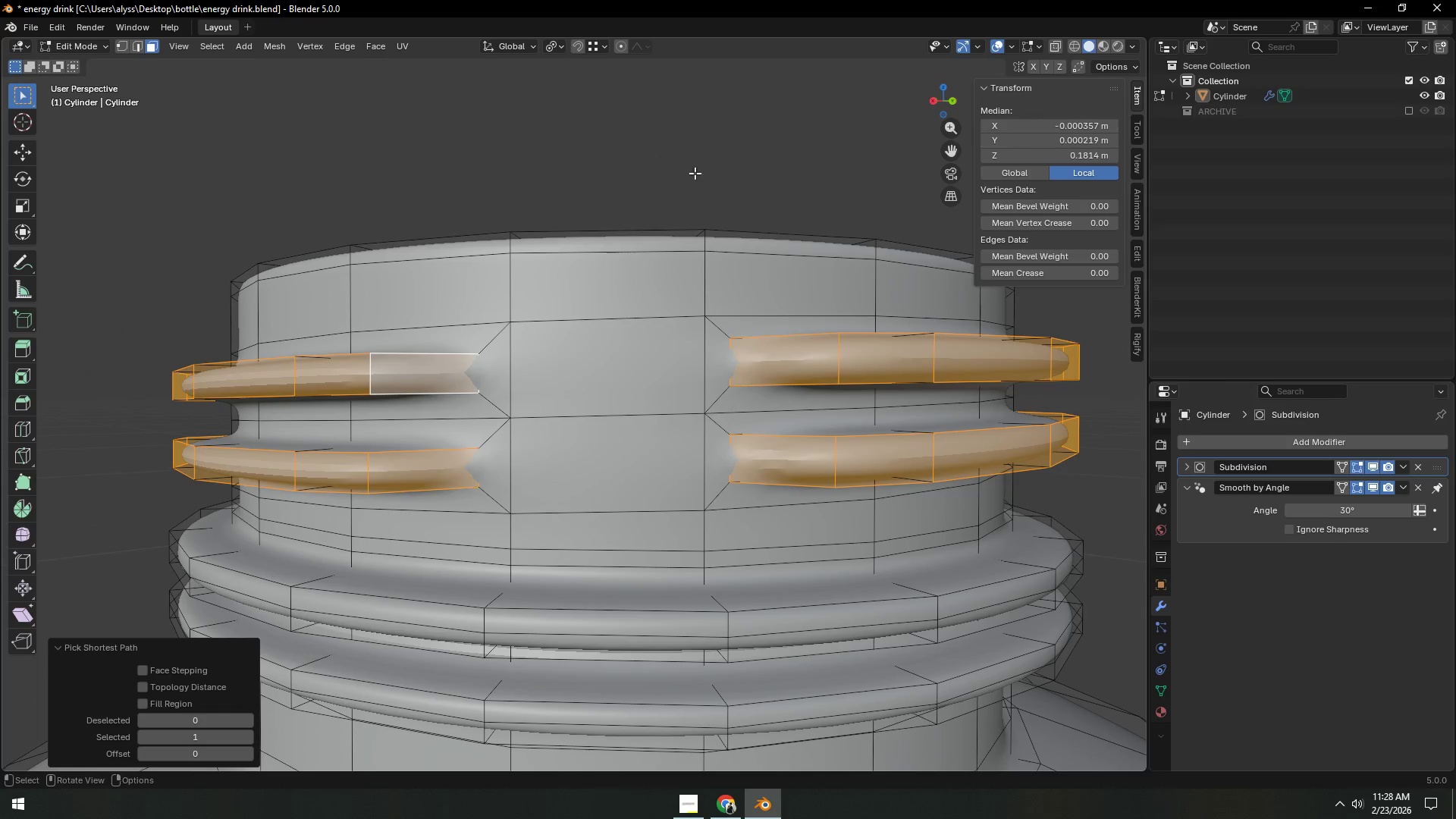 
type(sz)
 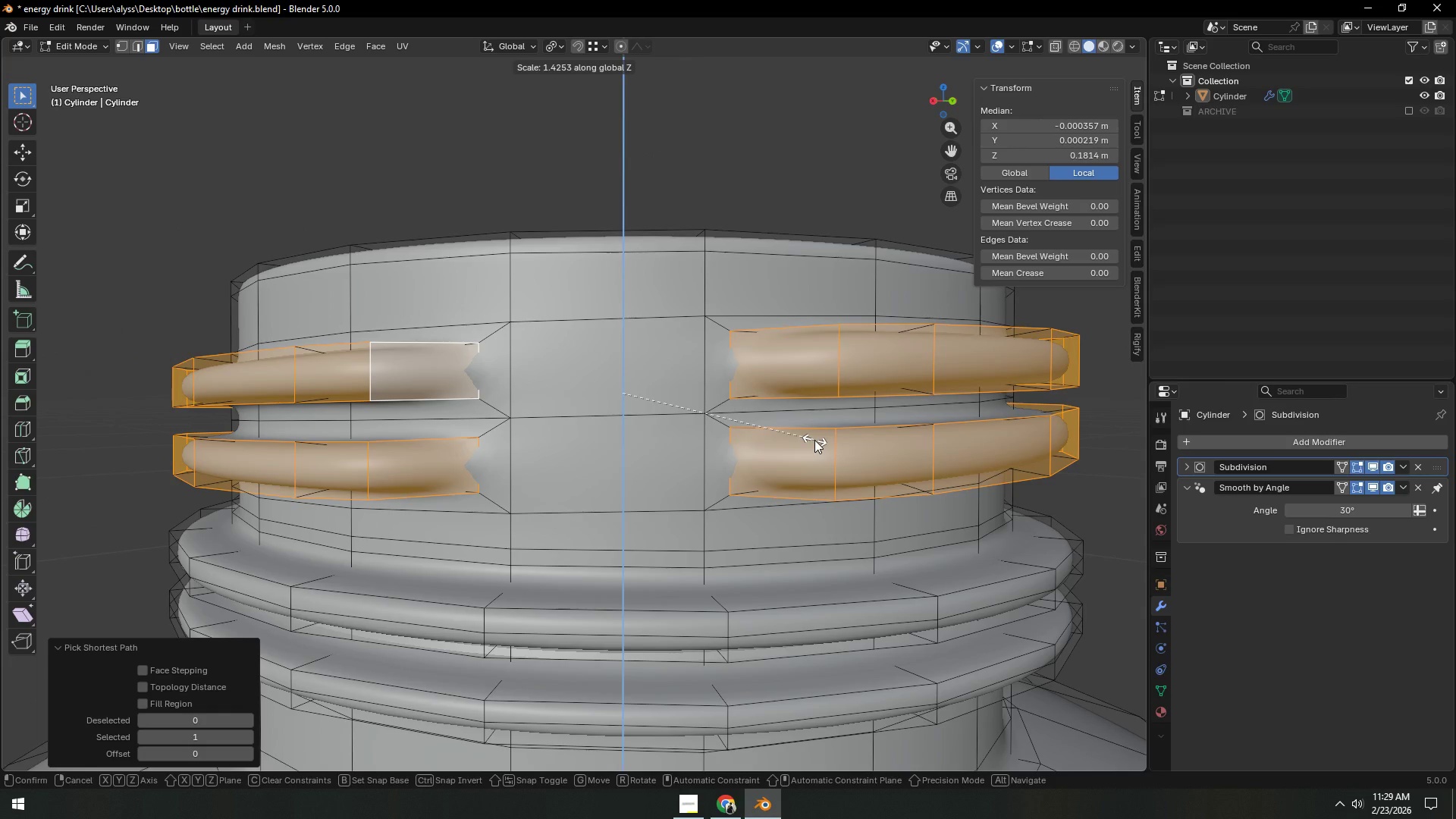 
left_click([814, 440])
 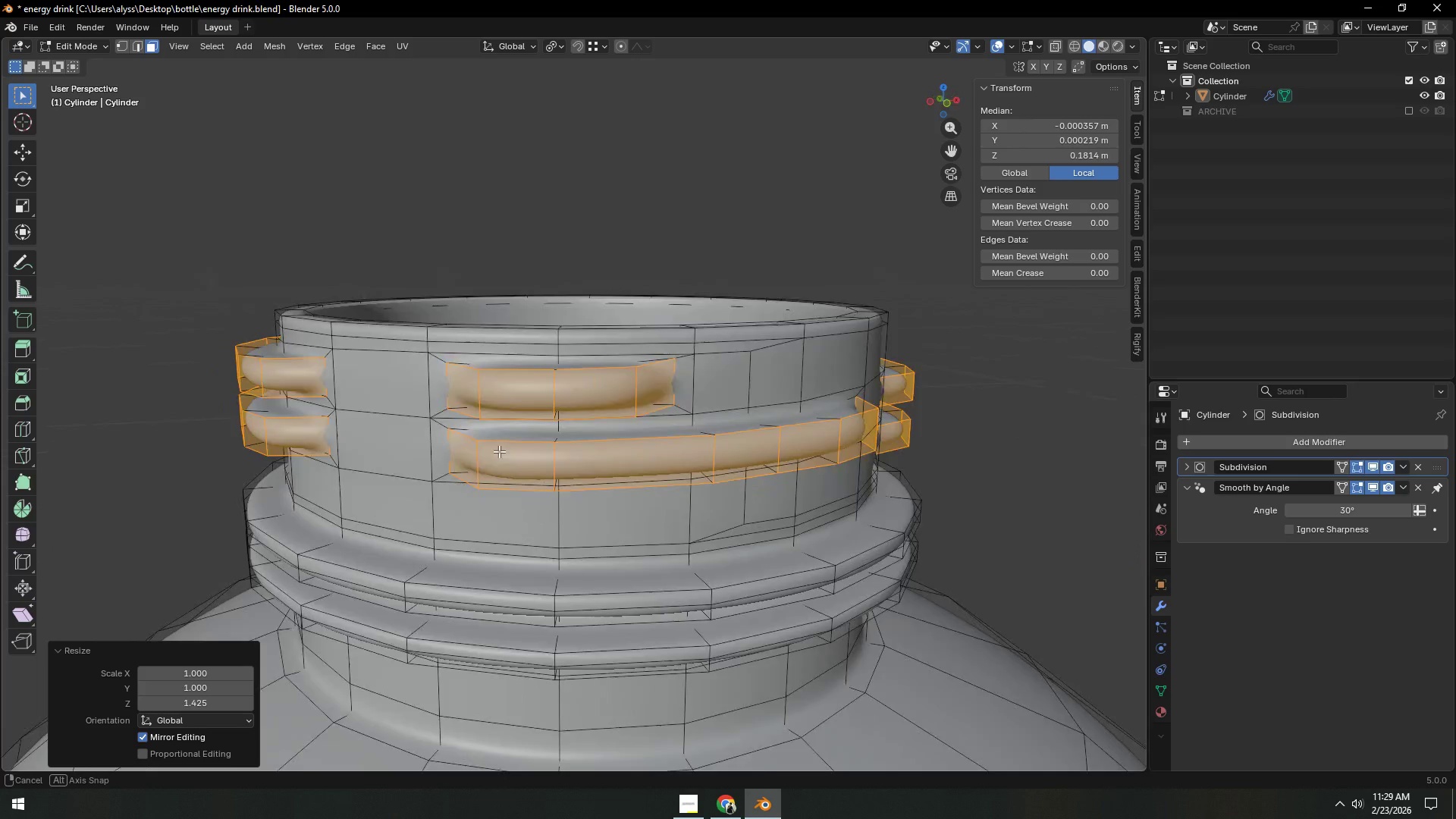 
left_click([698, 178])
 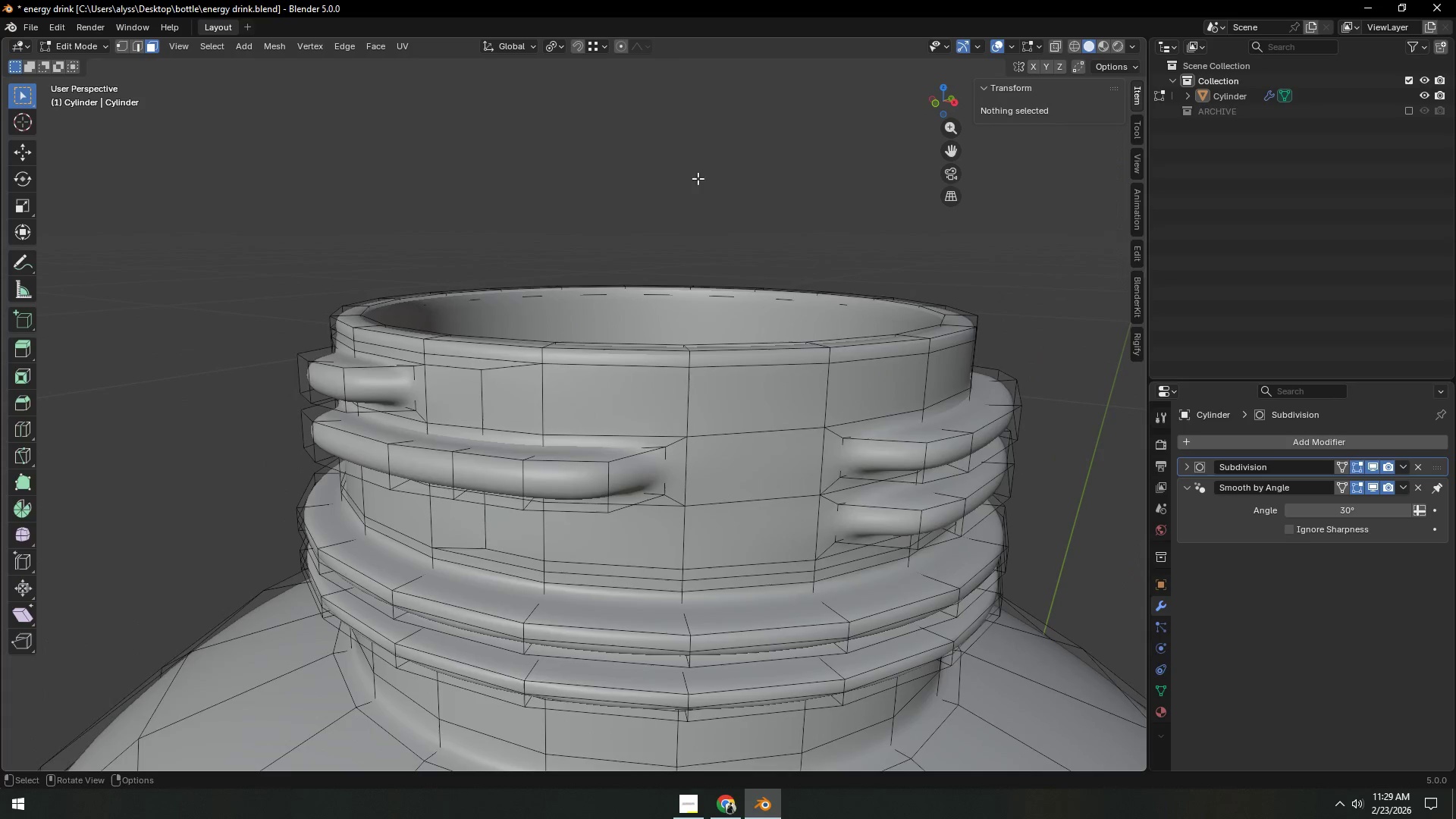 
key(Tab)
 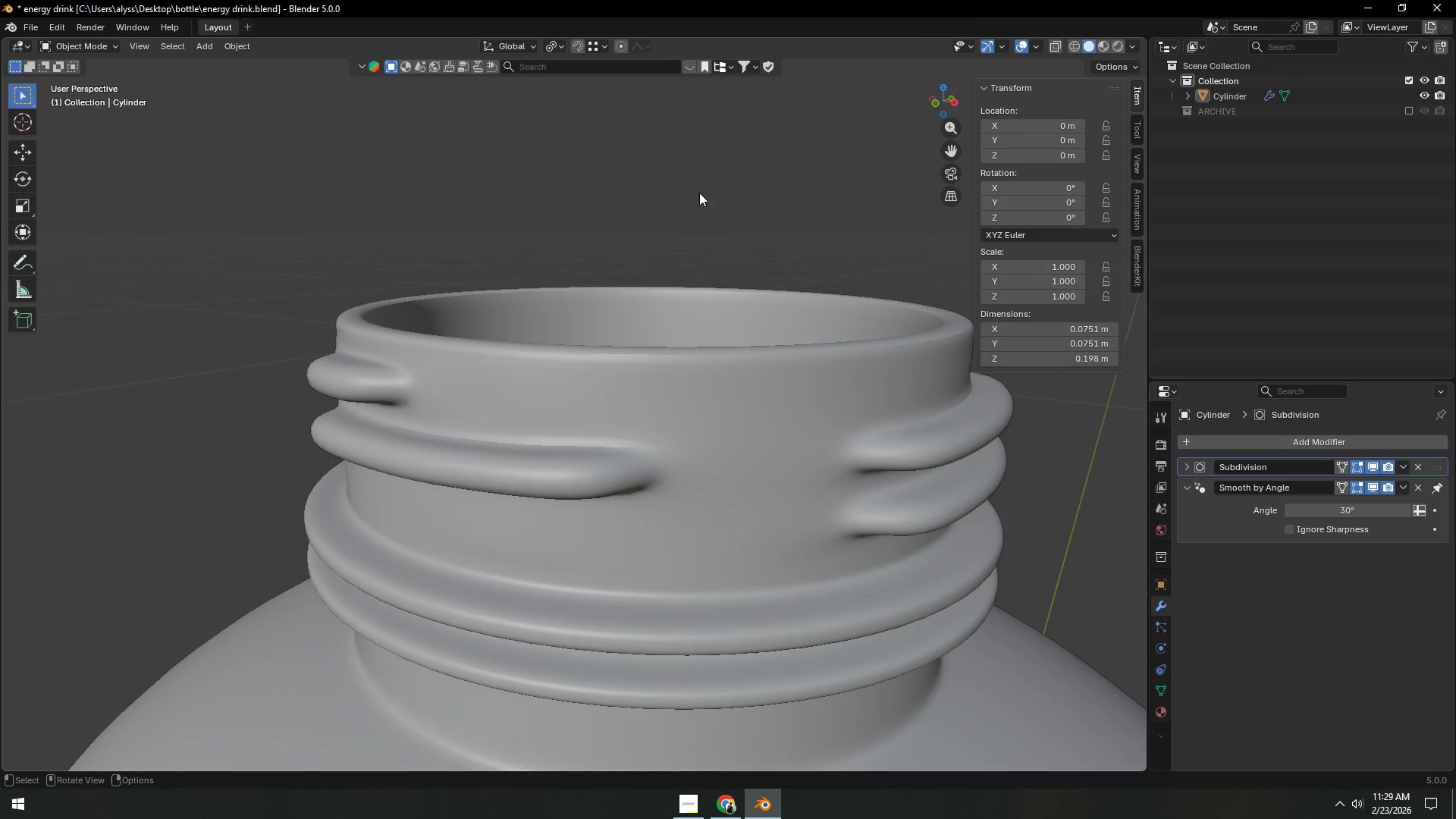 
left_click([703, 212])
 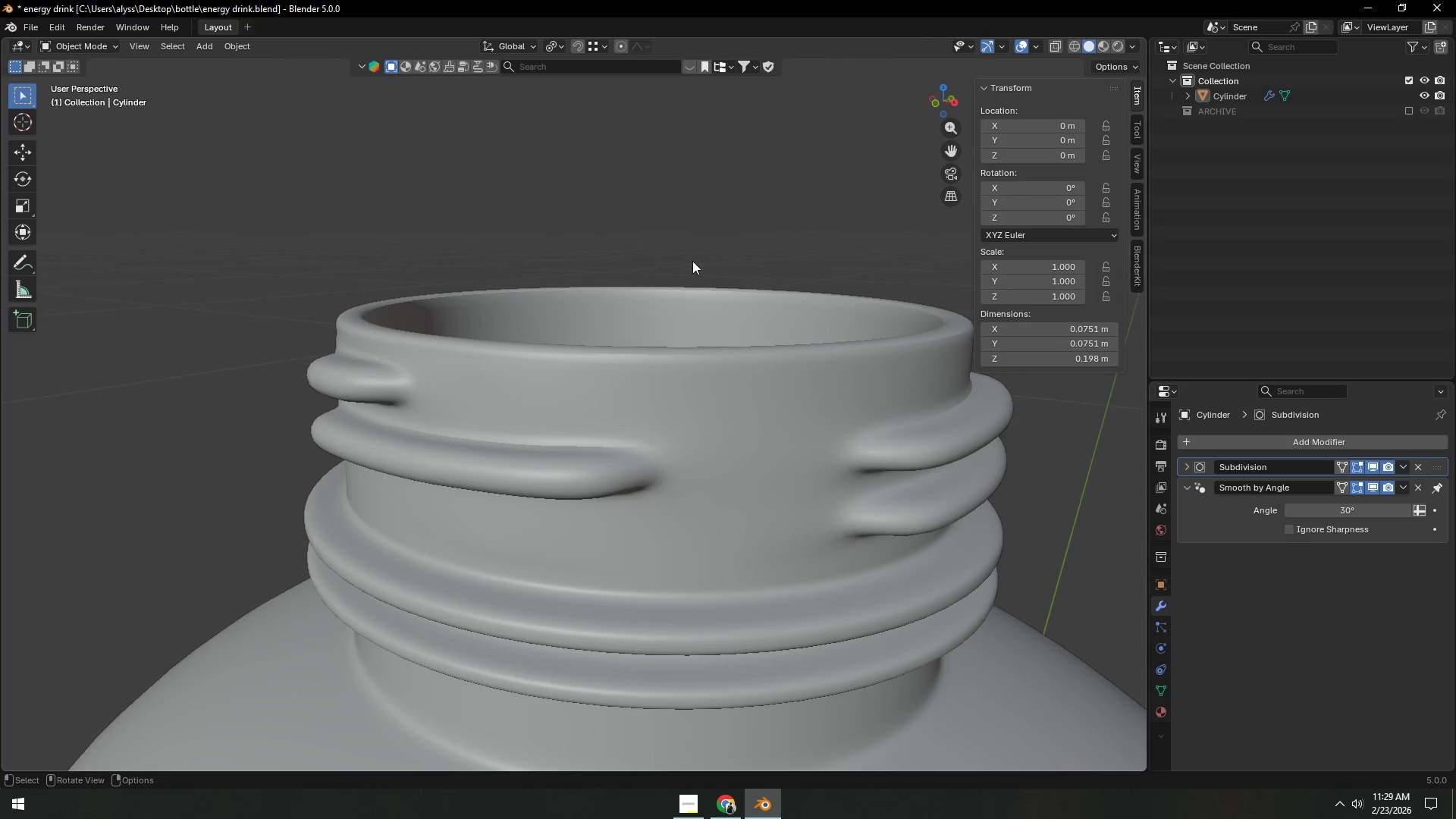 
scroll: coordinate [679, 293], scroll_direction: down, amount: 1.0
 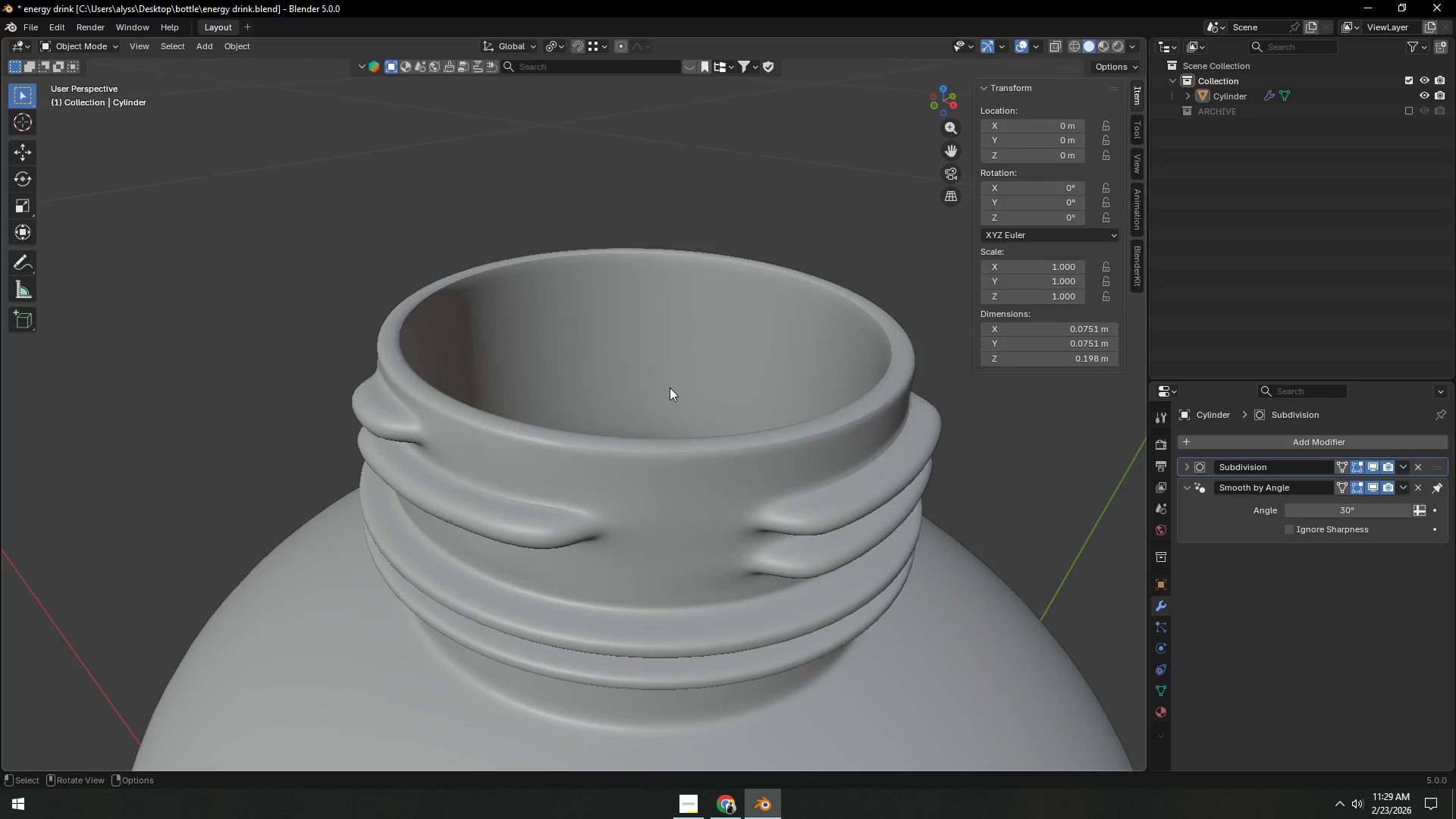 
key(Control+S)
 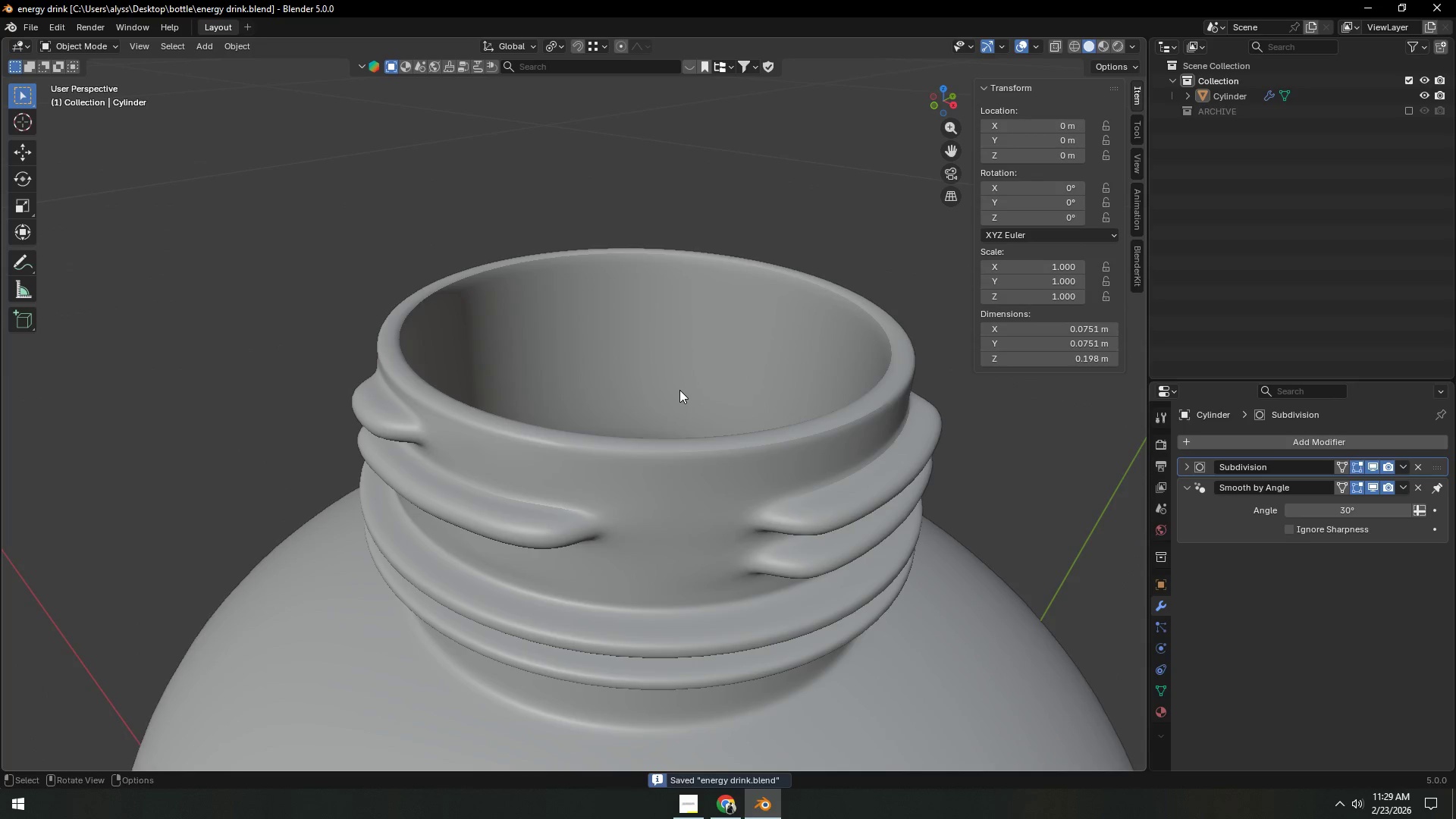 
scroll: coordinate [704, 379], scroll_direction: down, amount: 10.0
 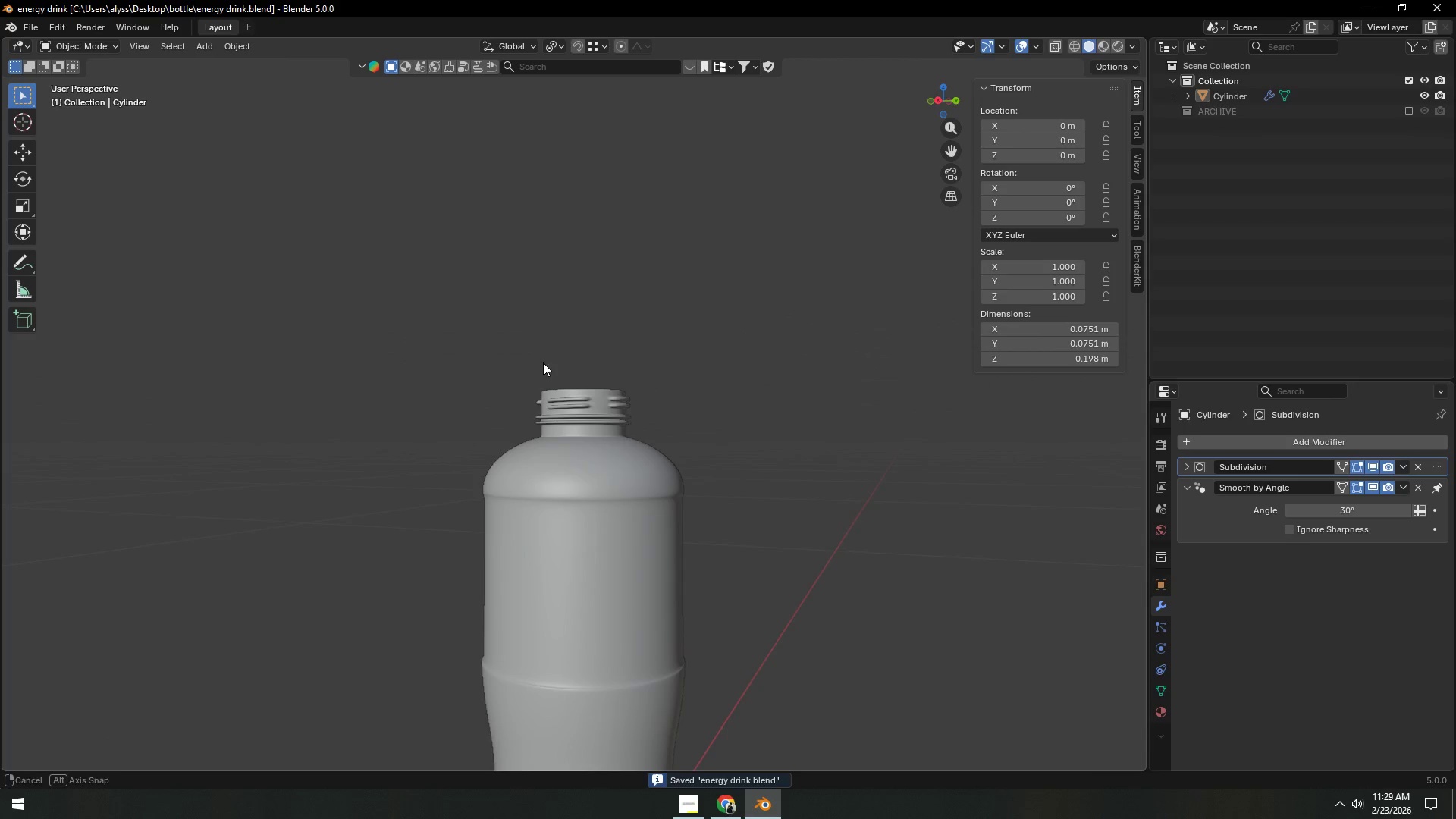 
key(Backquote)
 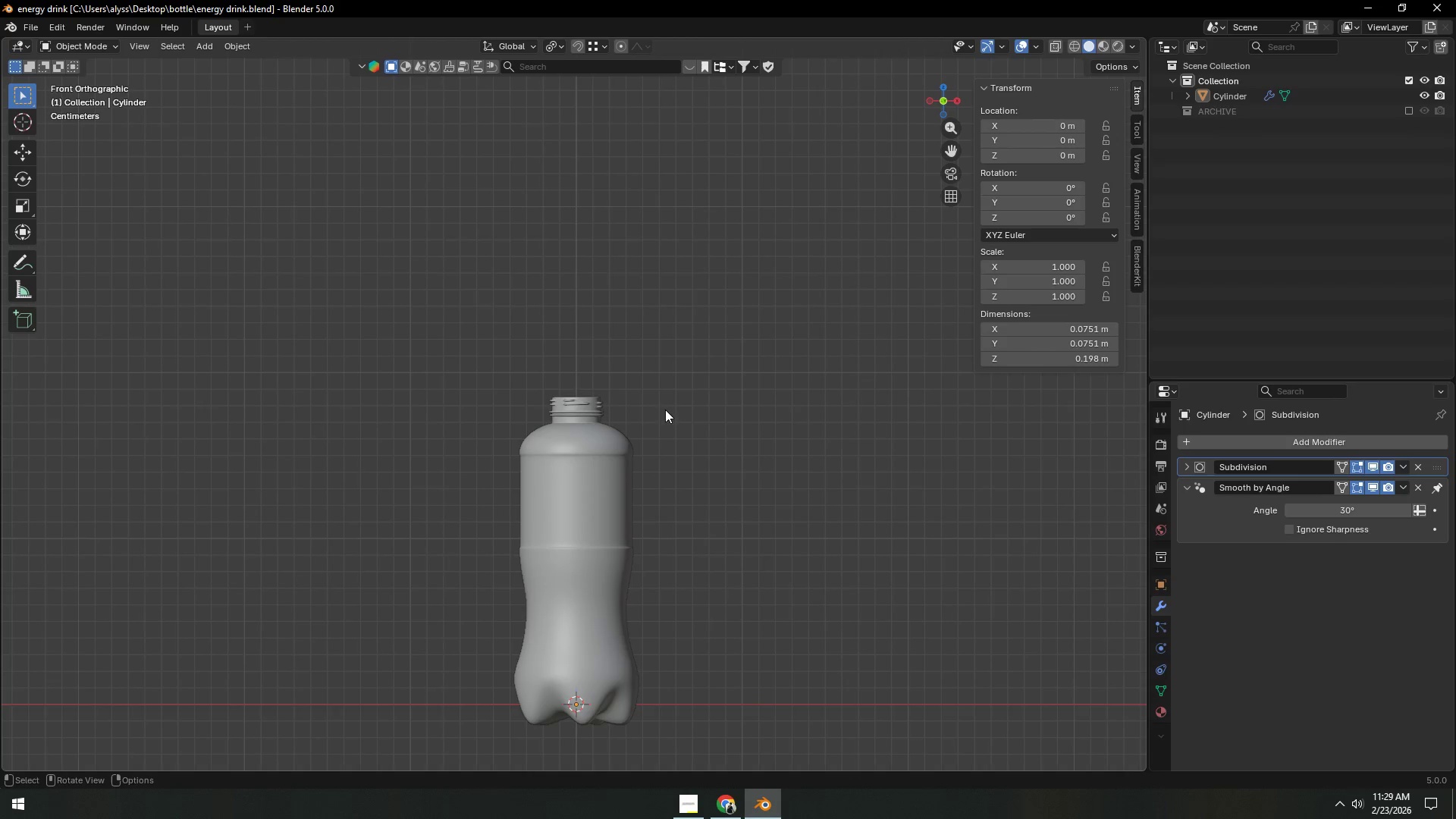 
scroll: coordinate [610, 372], scroll_direction: down, amount: 3.0
 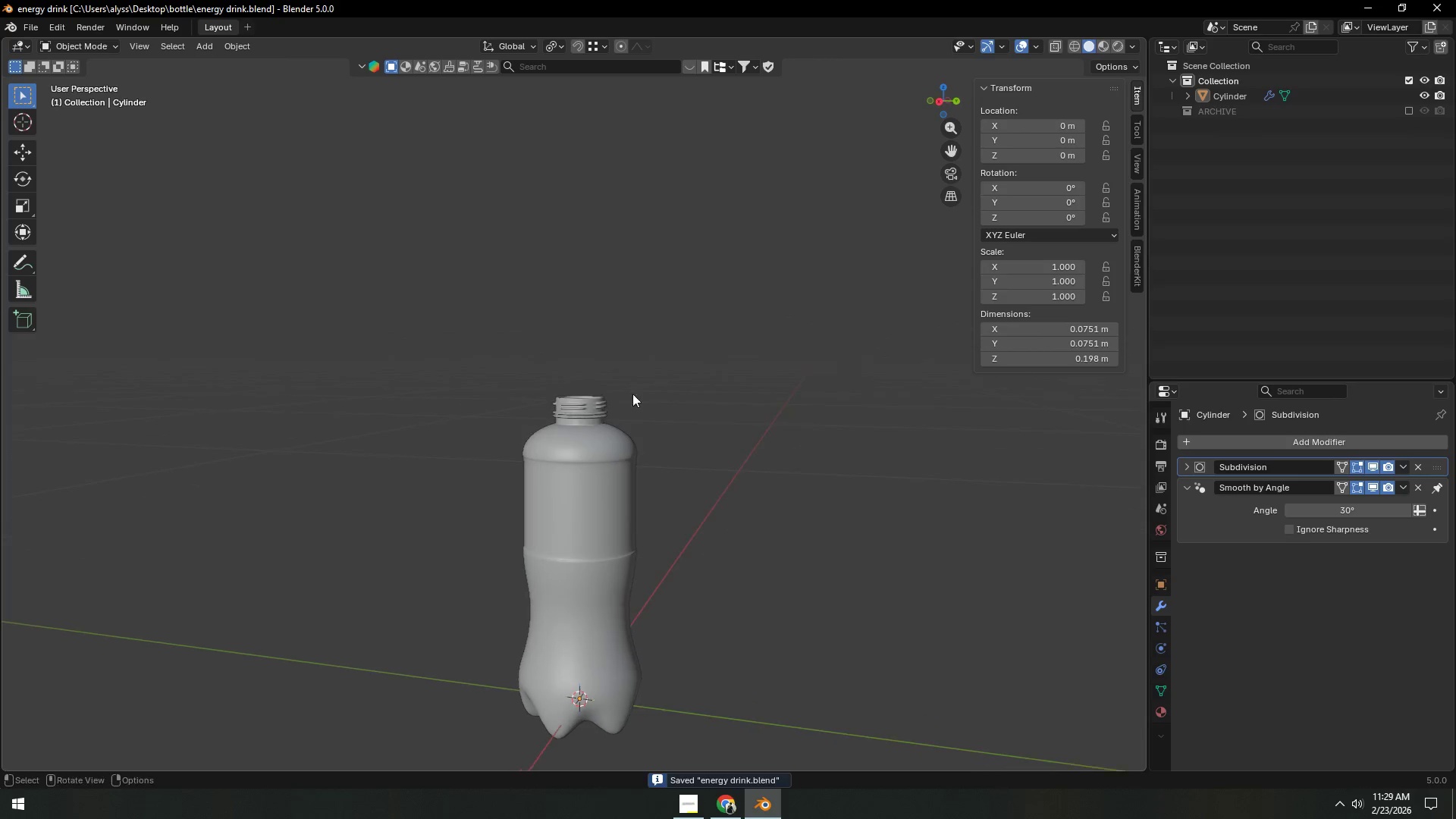 
scroll: coordinate [667, 412], scroll_direction: up, amount: 8.0
 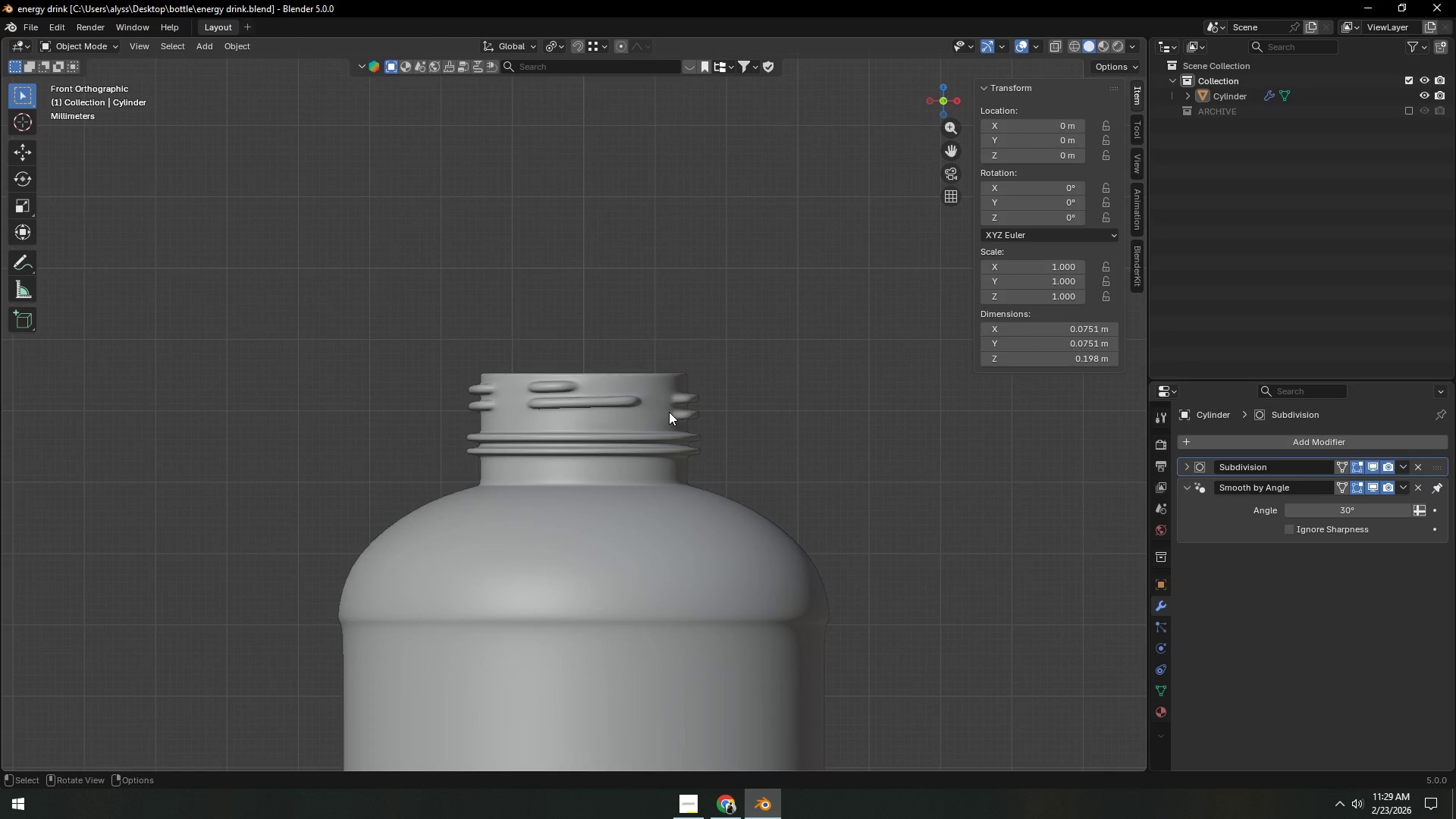 
scroll: coordinate [673, 407], scroll_direction: down, amount: 8.0
 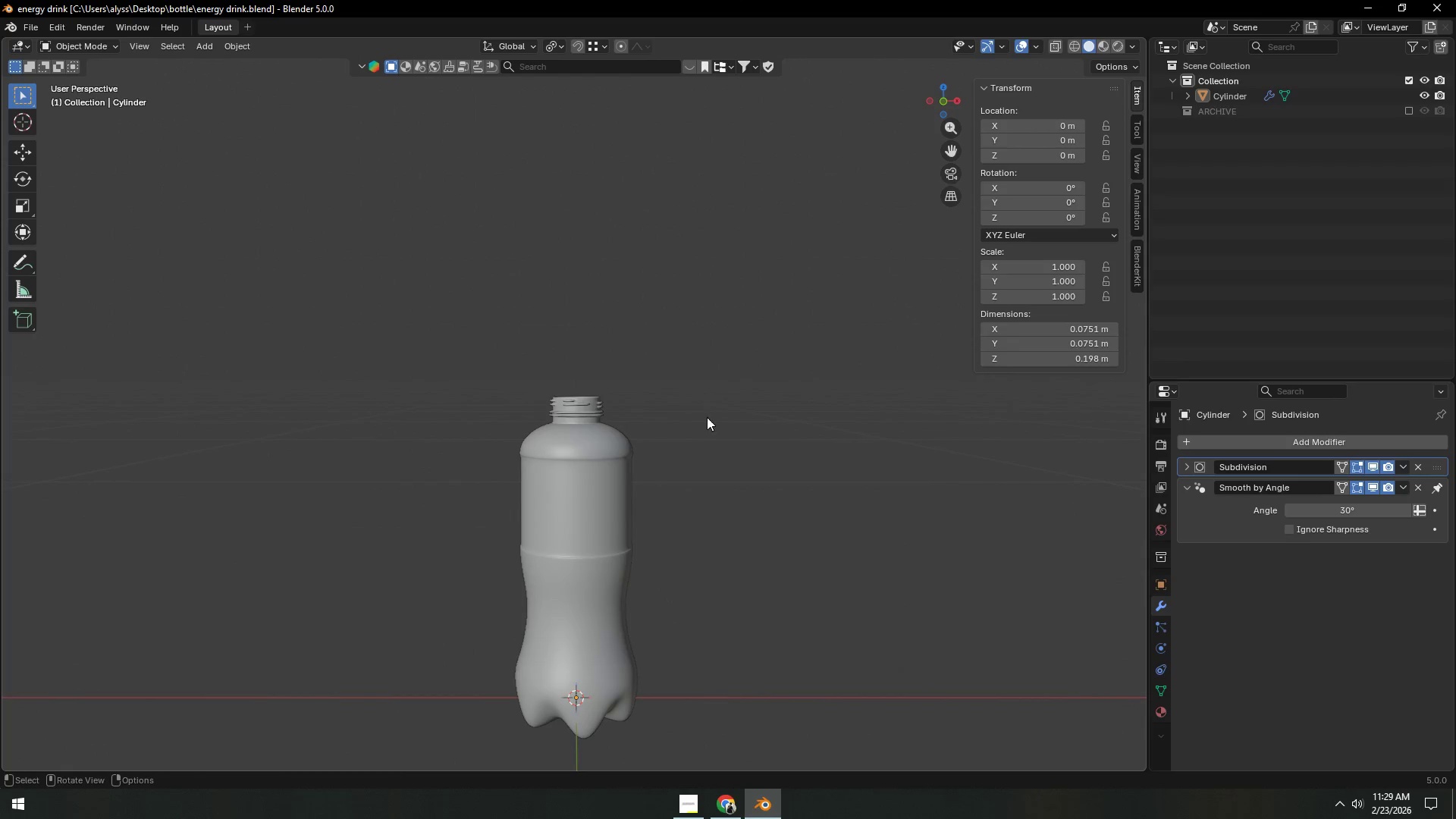 
left_click([715, 423])
 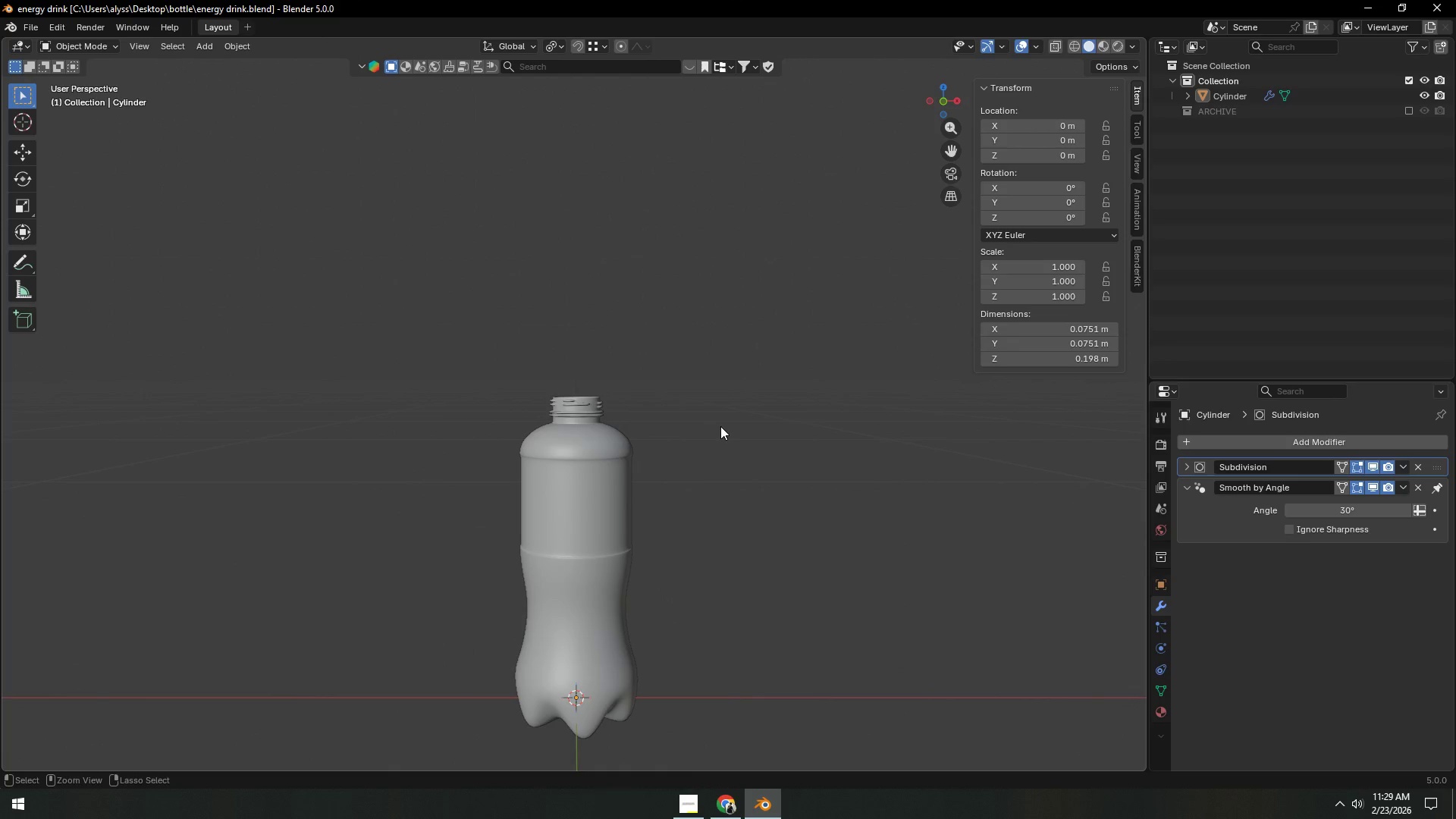 
hold_key(key=ControlLeft, duration=1.5)
 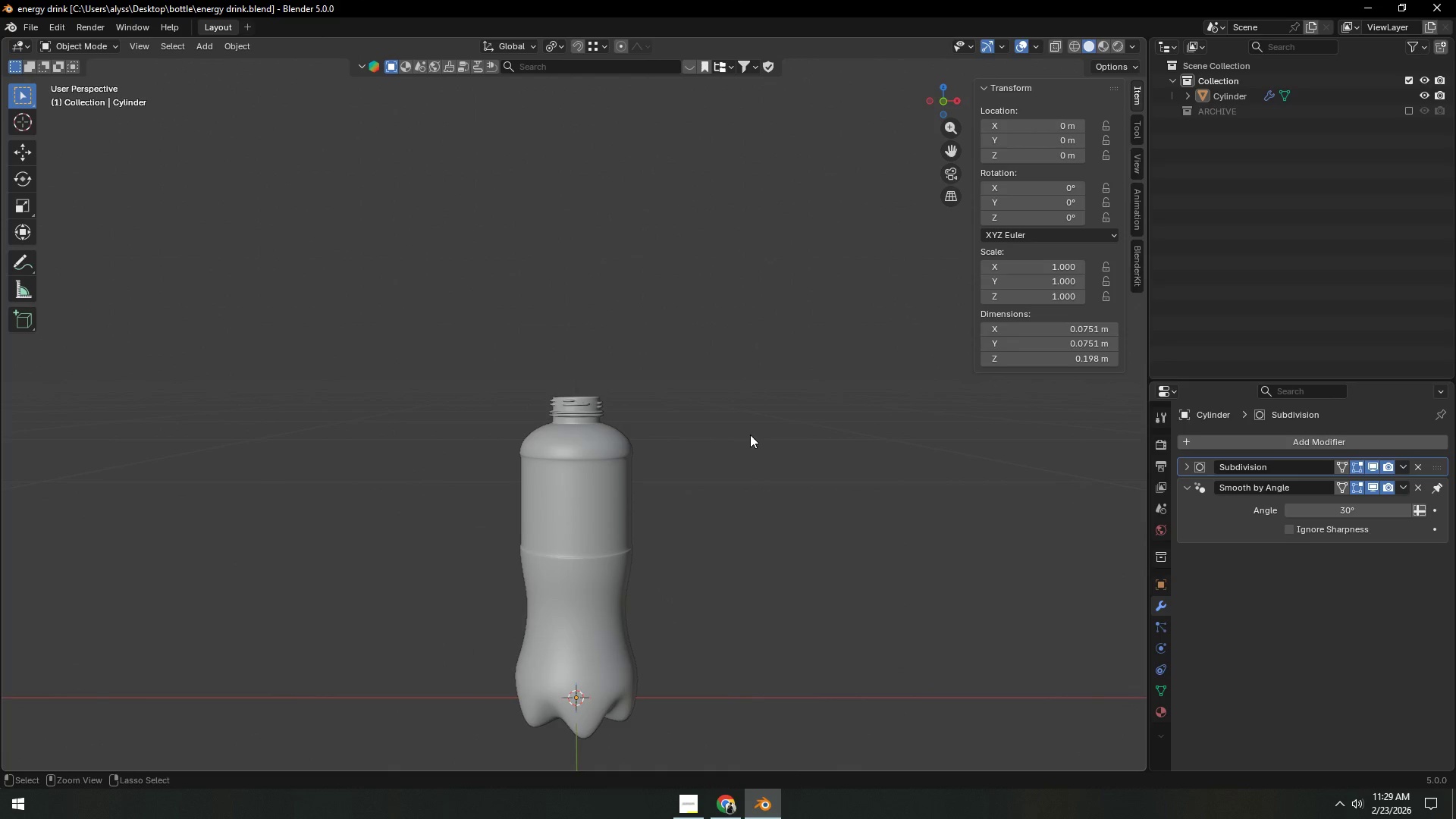 
key(Control+ControlLeft)
 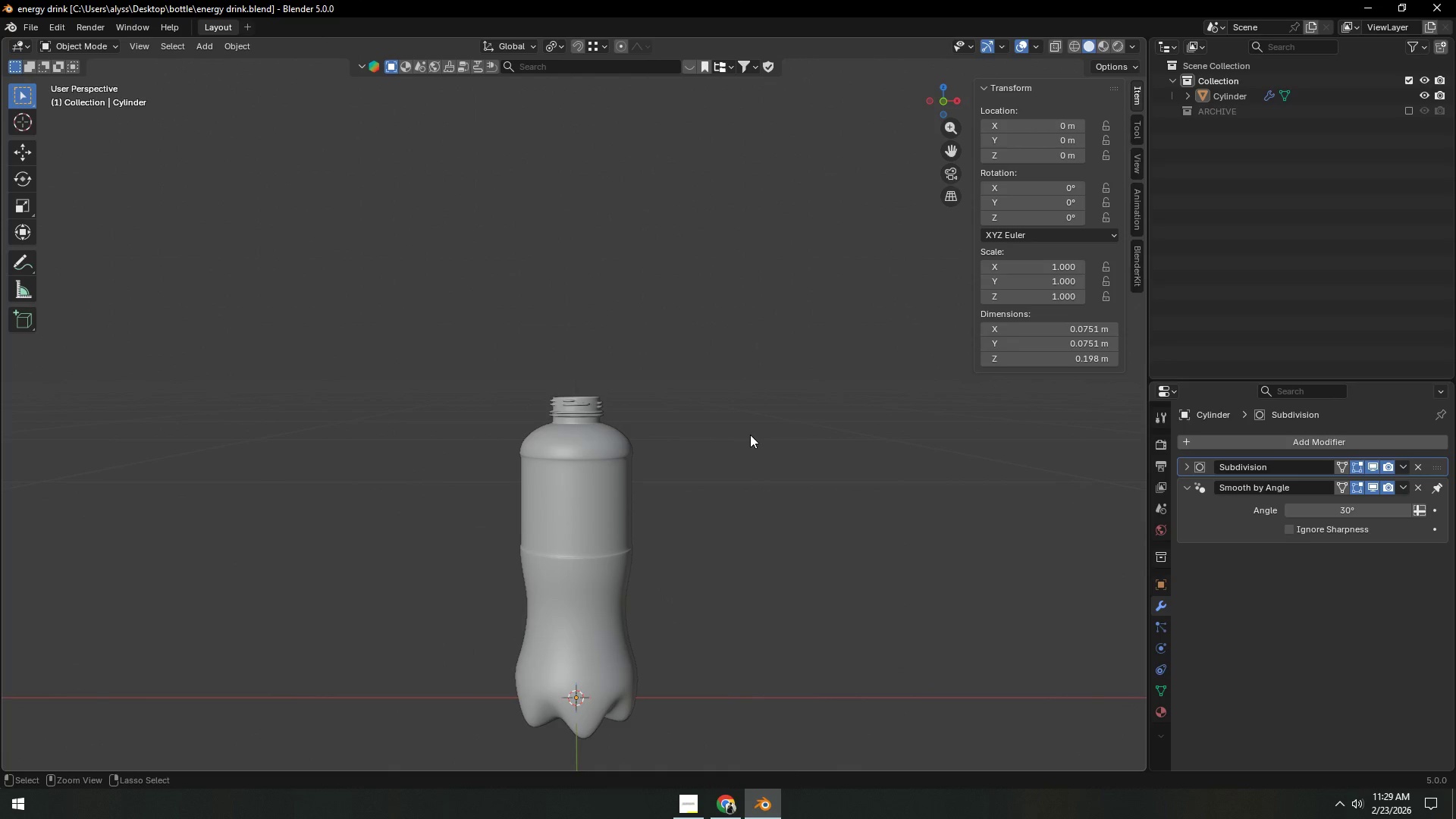 
key(Control+ControlLeft)
 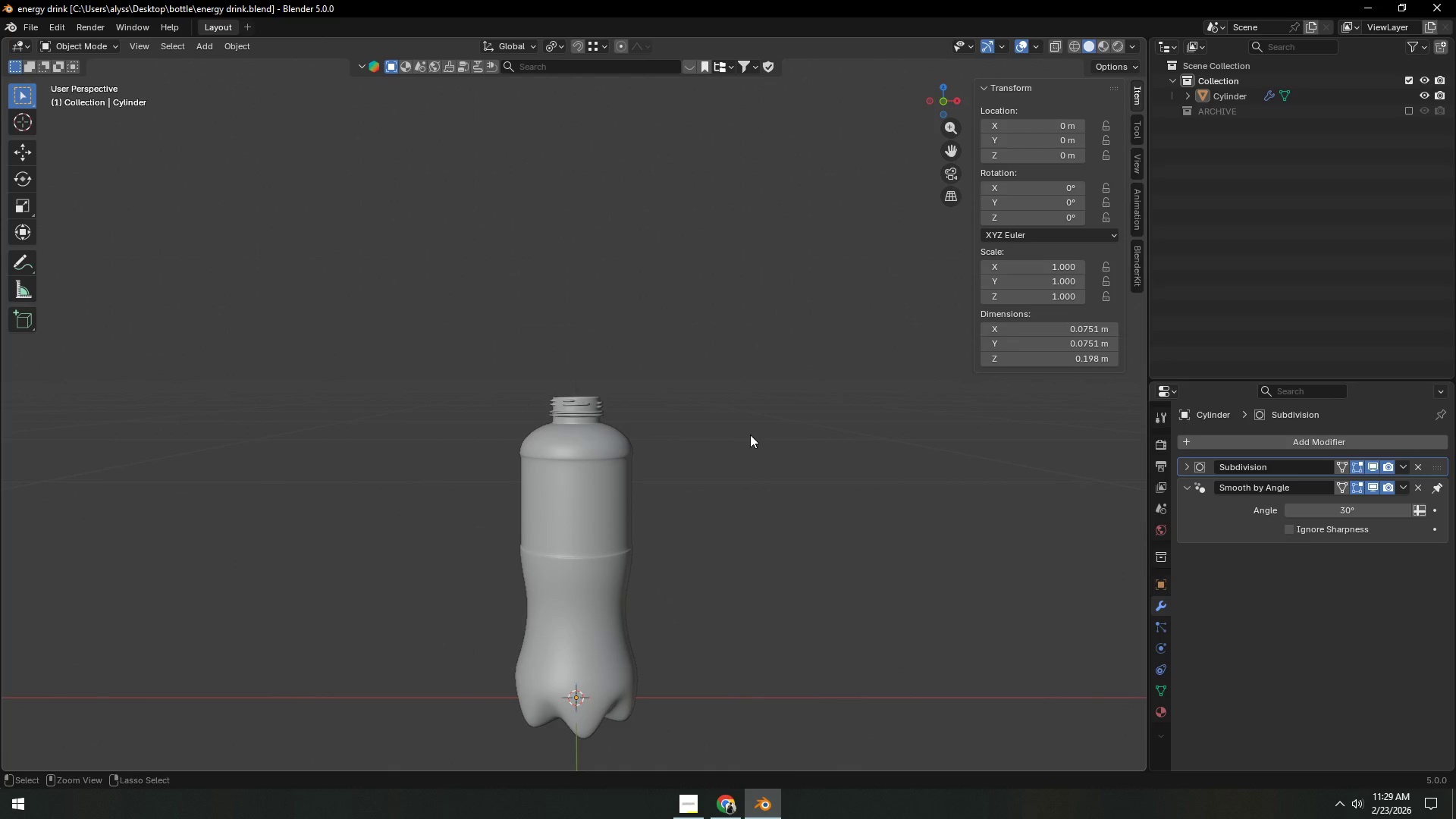 
key(Control+S)
 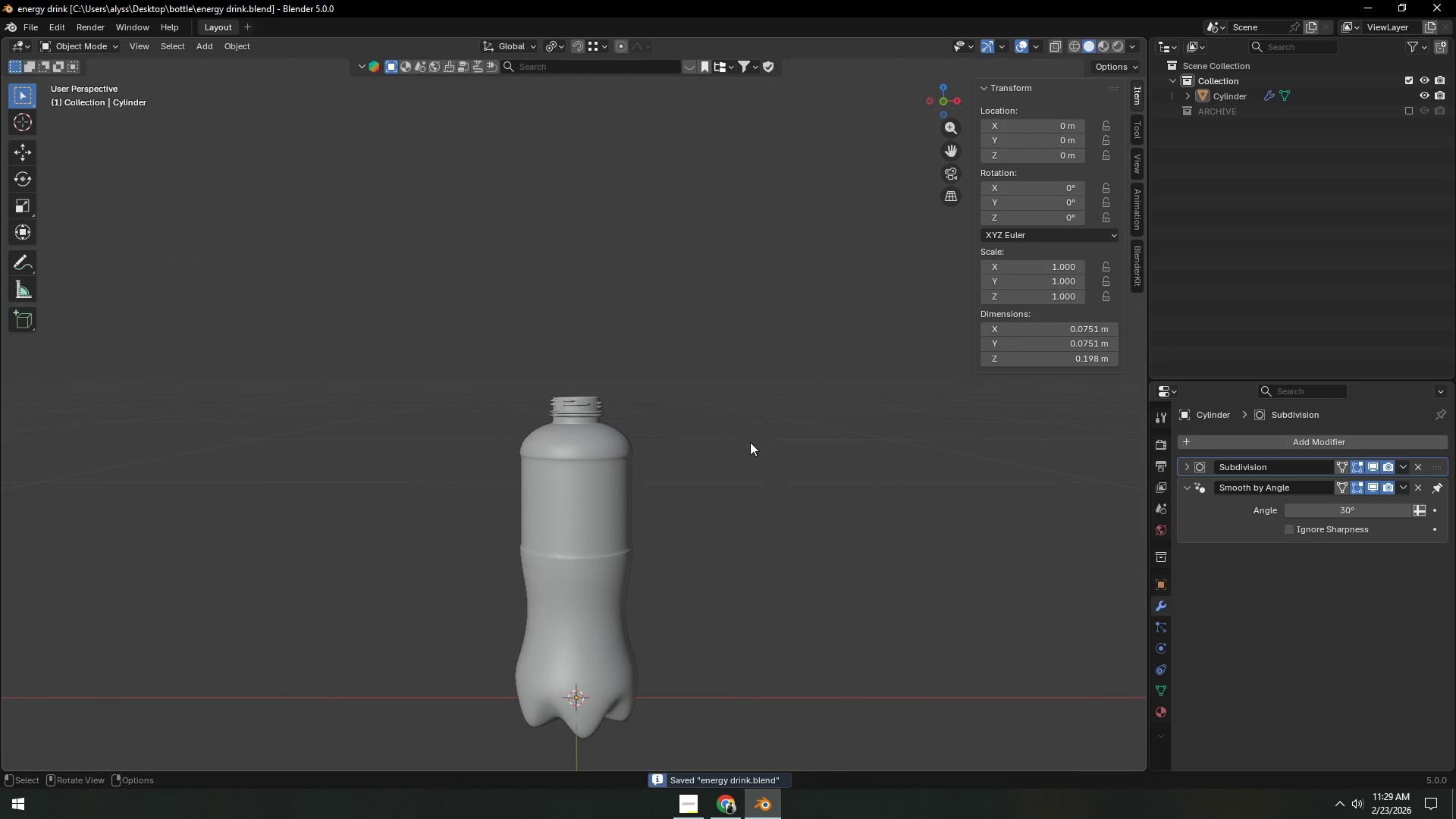 
scroll: coordinate [751, 461], scroll_direction: down, amount: 3.0
 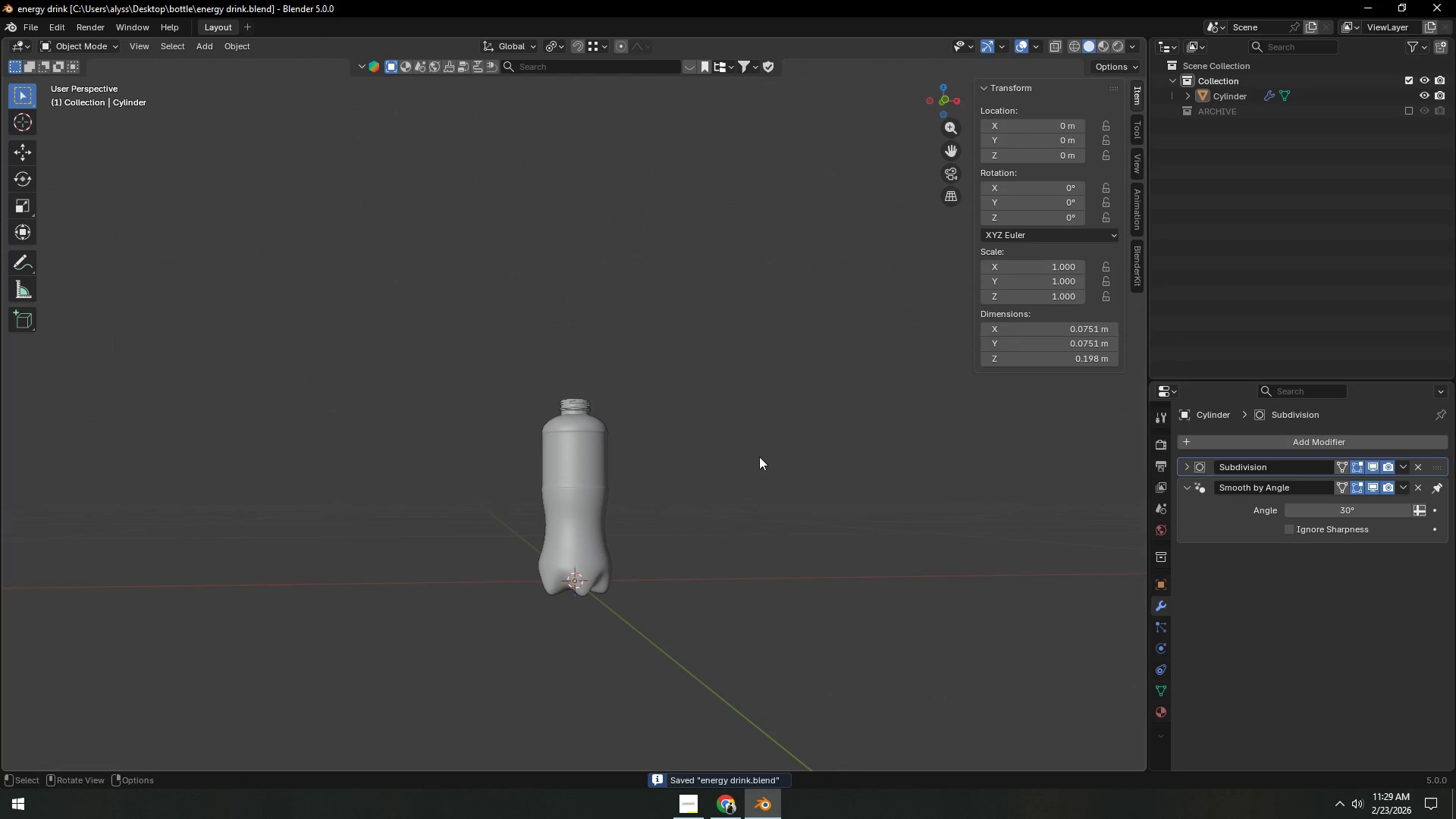 
scroll: coordinate [691, 521], scroll_direction: up, amount: 3.0
 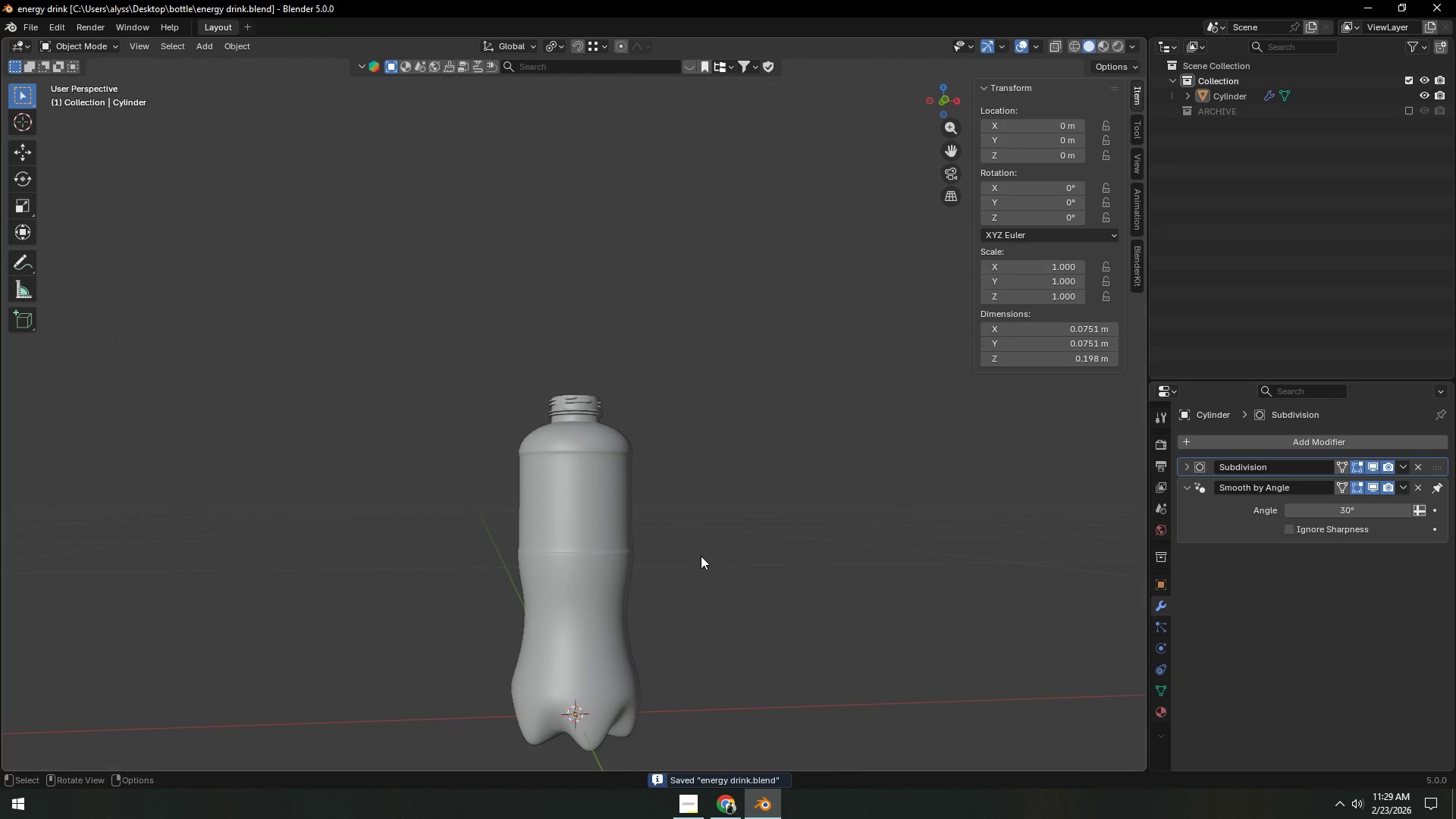 
key(Shift+ShiftLeft)
 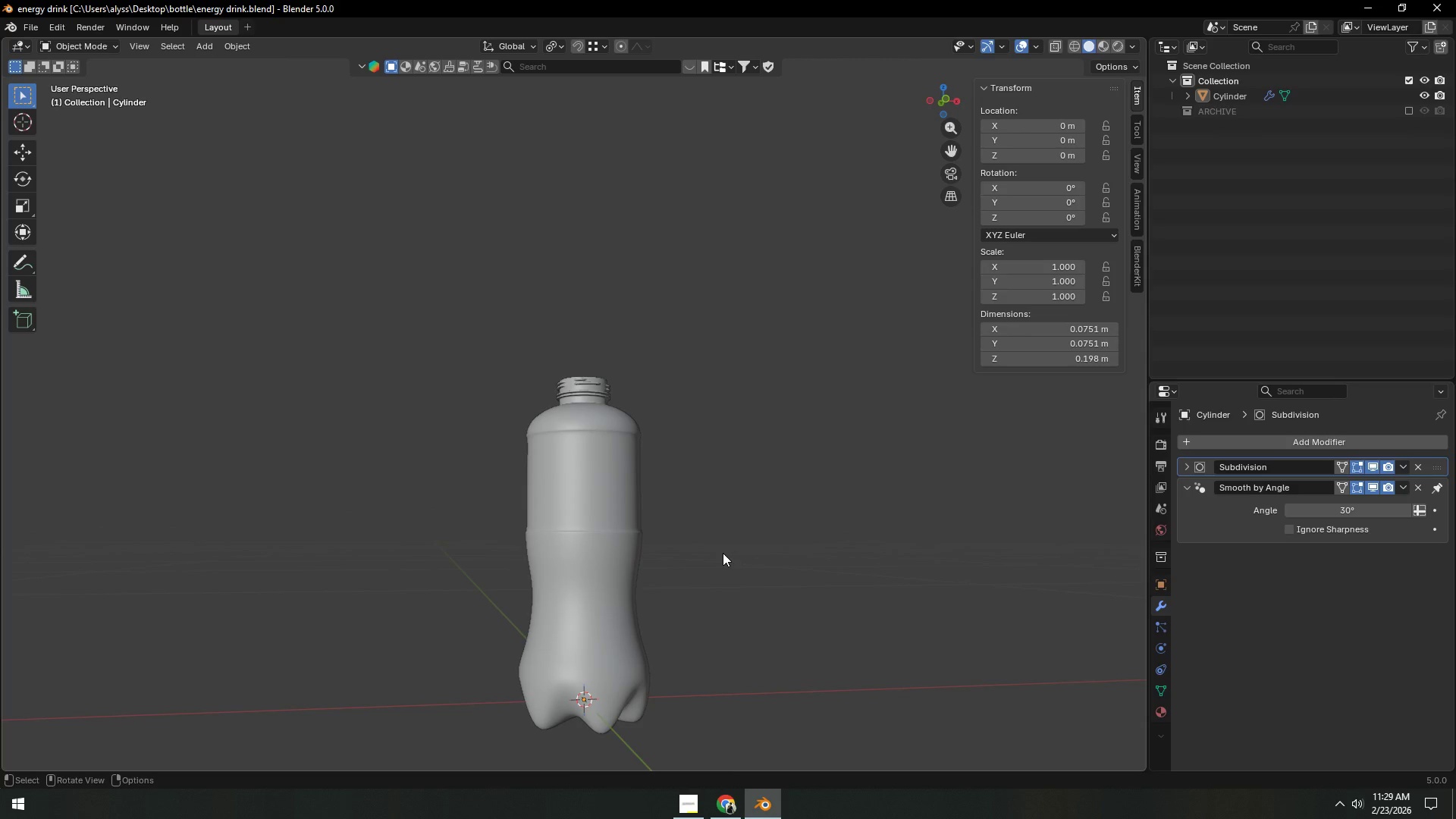 
scroll: coordinate [745, 625], scroll_direction: down, amount: 2.0
 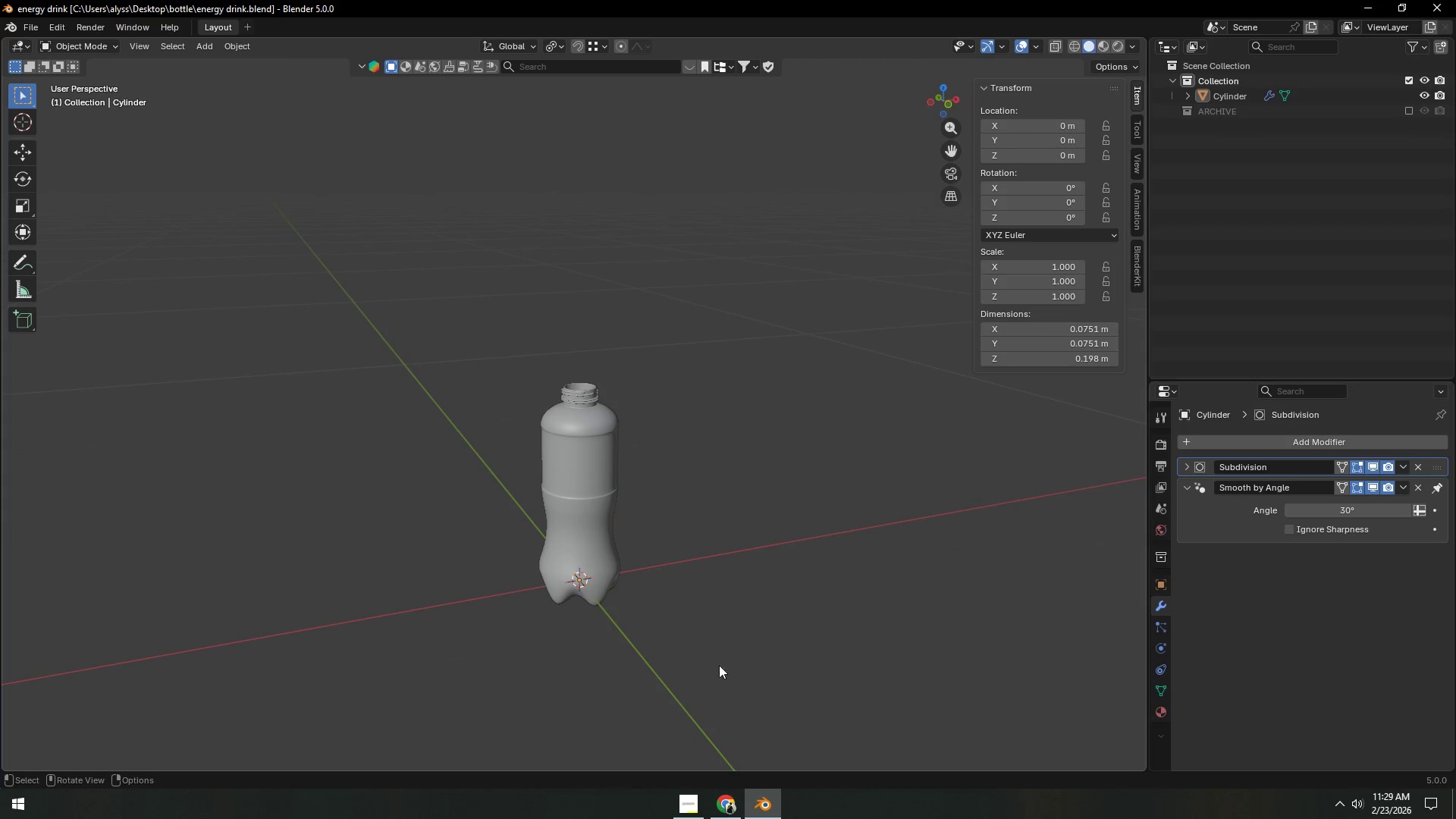 
key(Shift+ShiftLeft)
 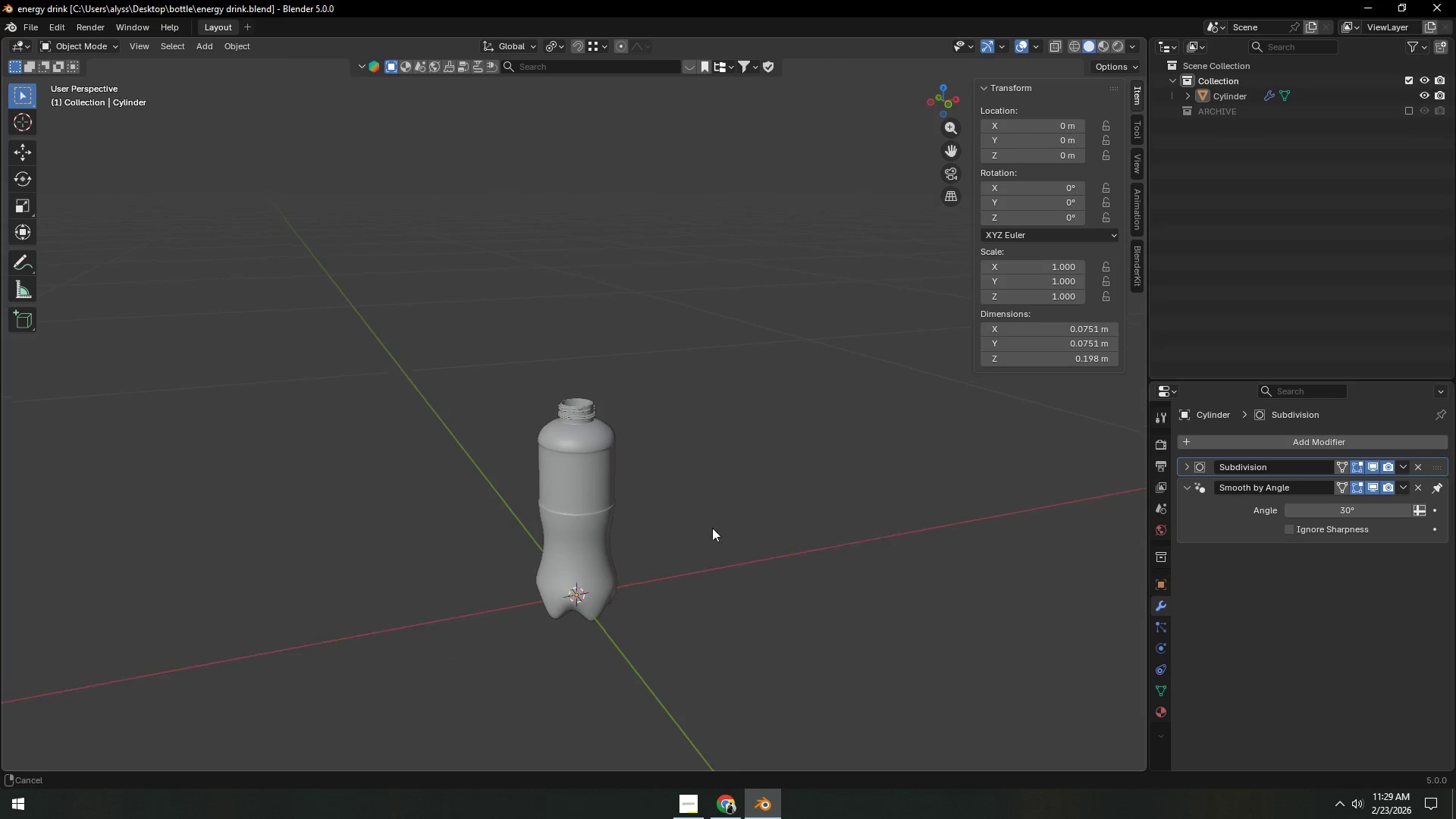 
scroll: coordinate [711, 544], scroll_direction: down, amount: 1.0
 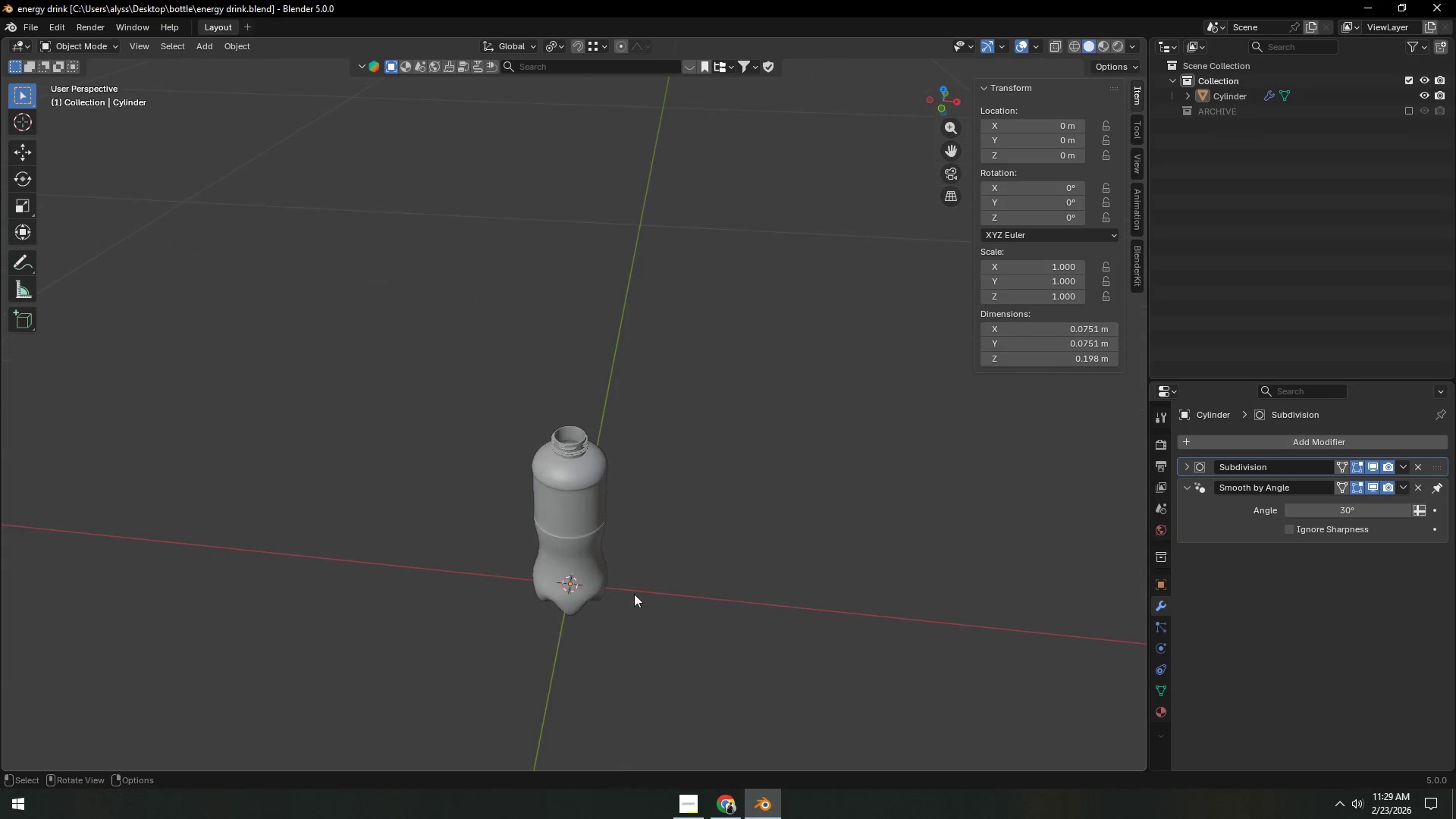 
scroll: coordinate [633, 595], scroll_direction: up, amount: 6.0
 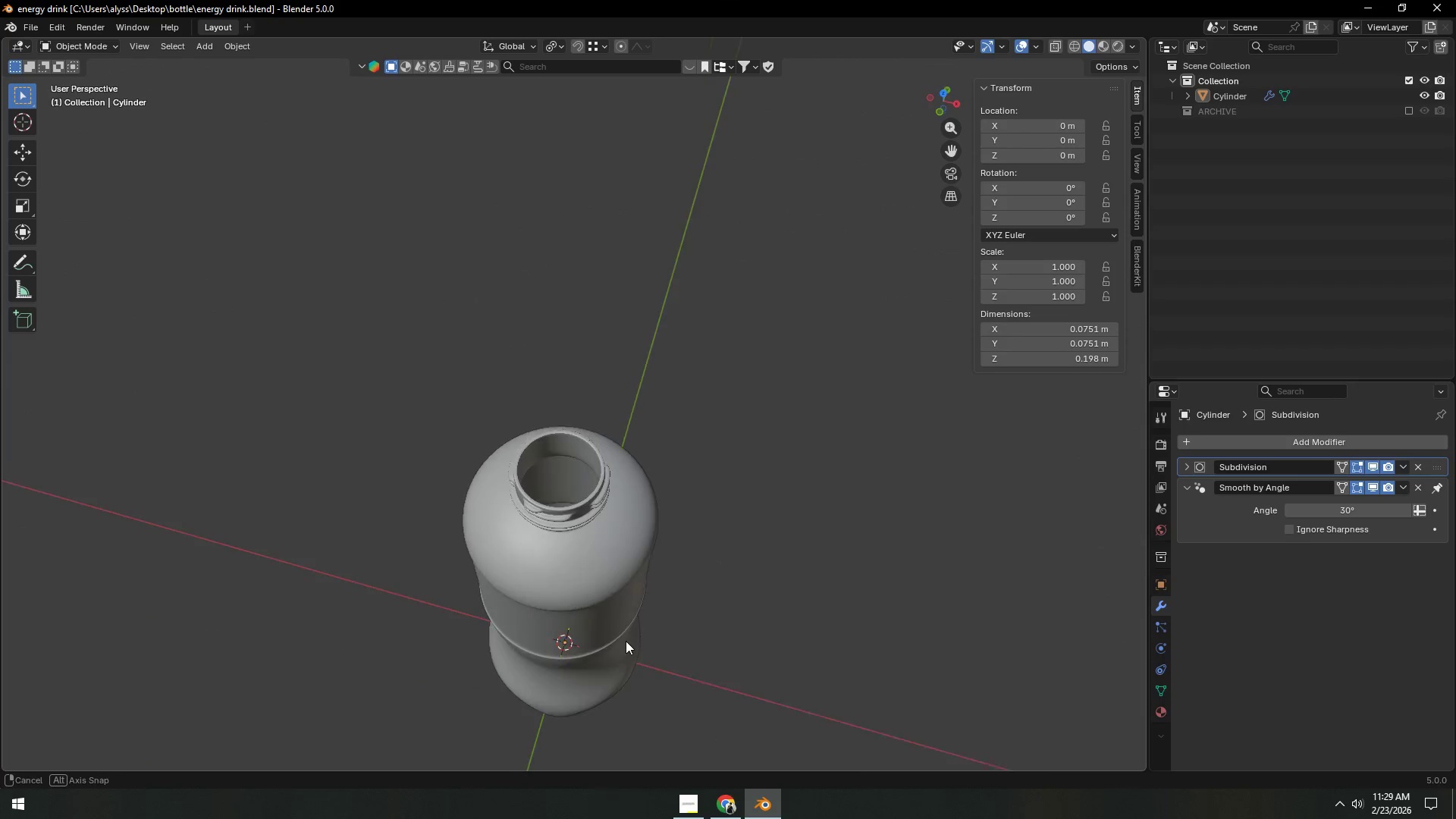 
hold_key(key=ShiftLeft, duration=0.41)
 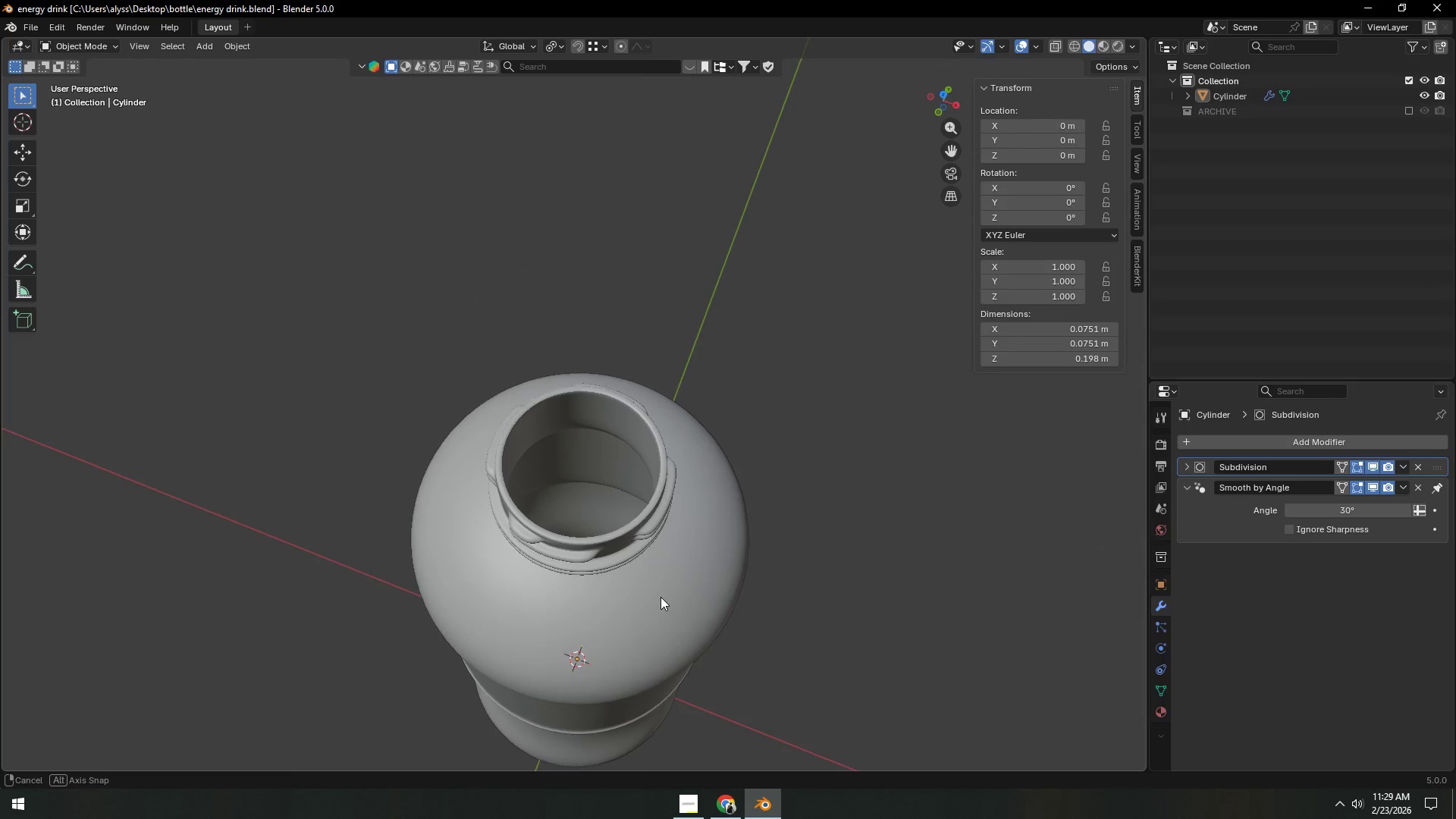 
scroll: coordinate [661, 597], scroll_direction: up, amount: 7.0
 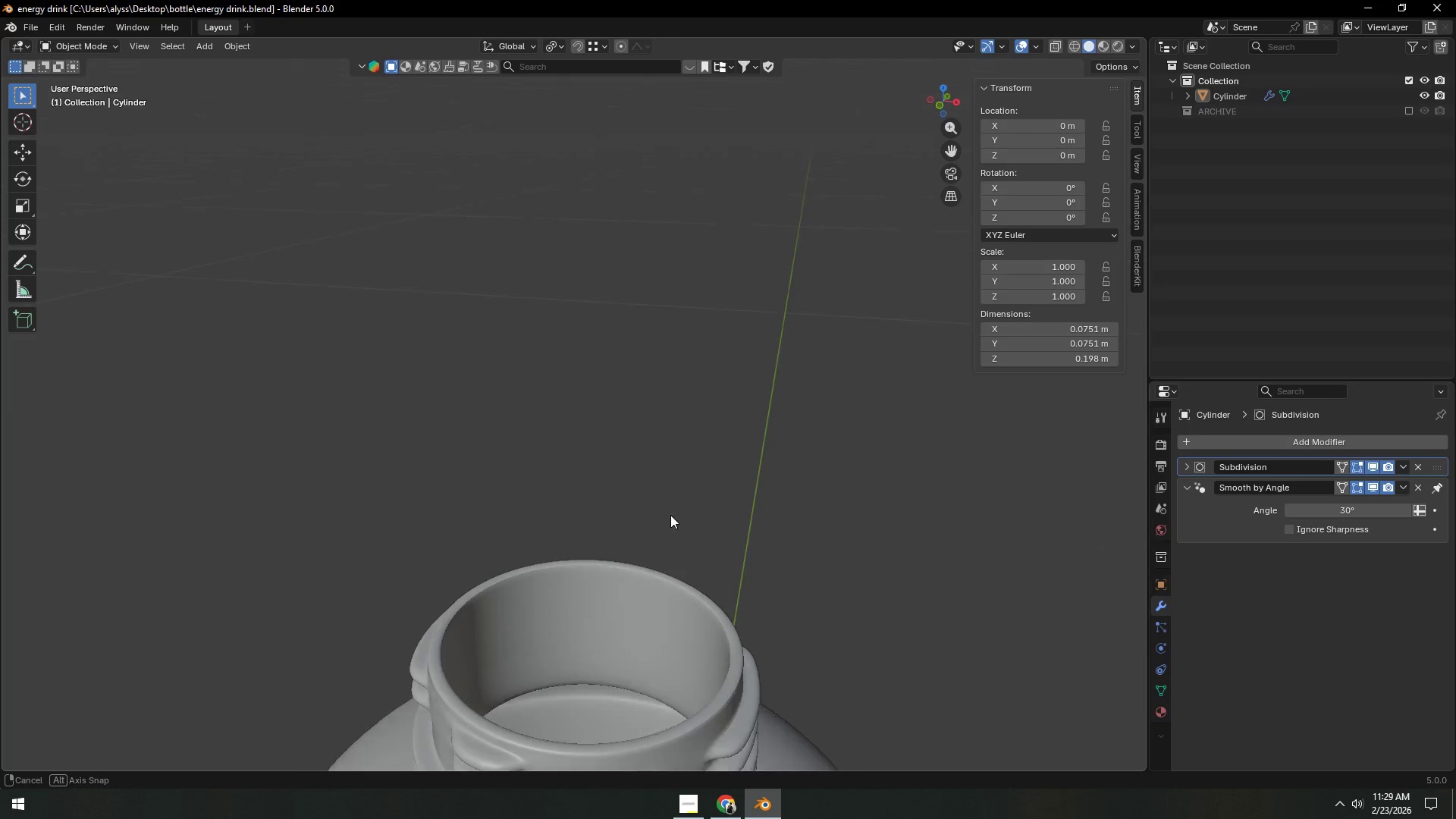 
key(Shift+ShiftLeft)
 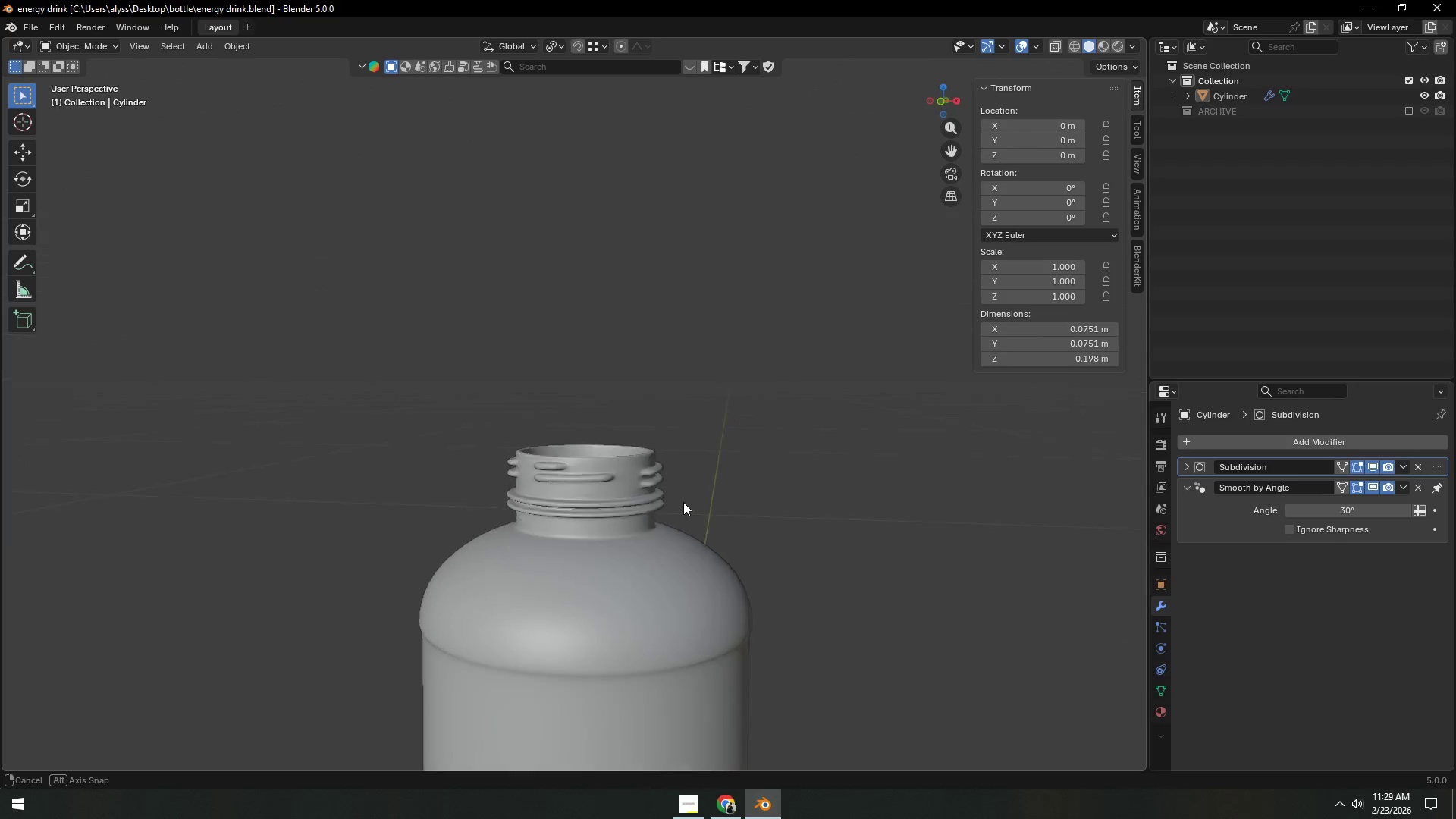 
scroll: coordinate [671, 551], scroll_direction: down, amount: 5.0
 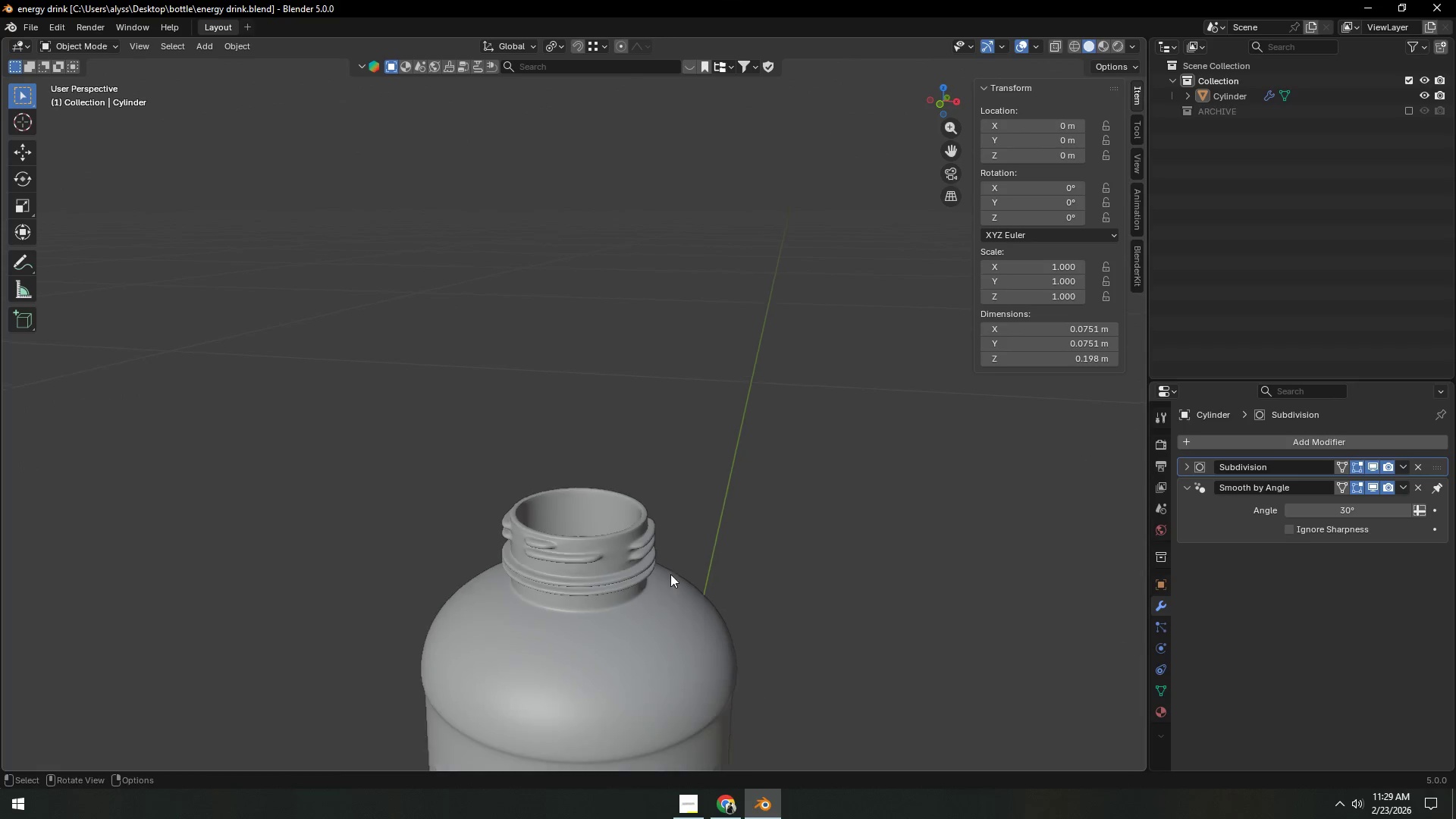 
key(Shift+ShiftLeft)
 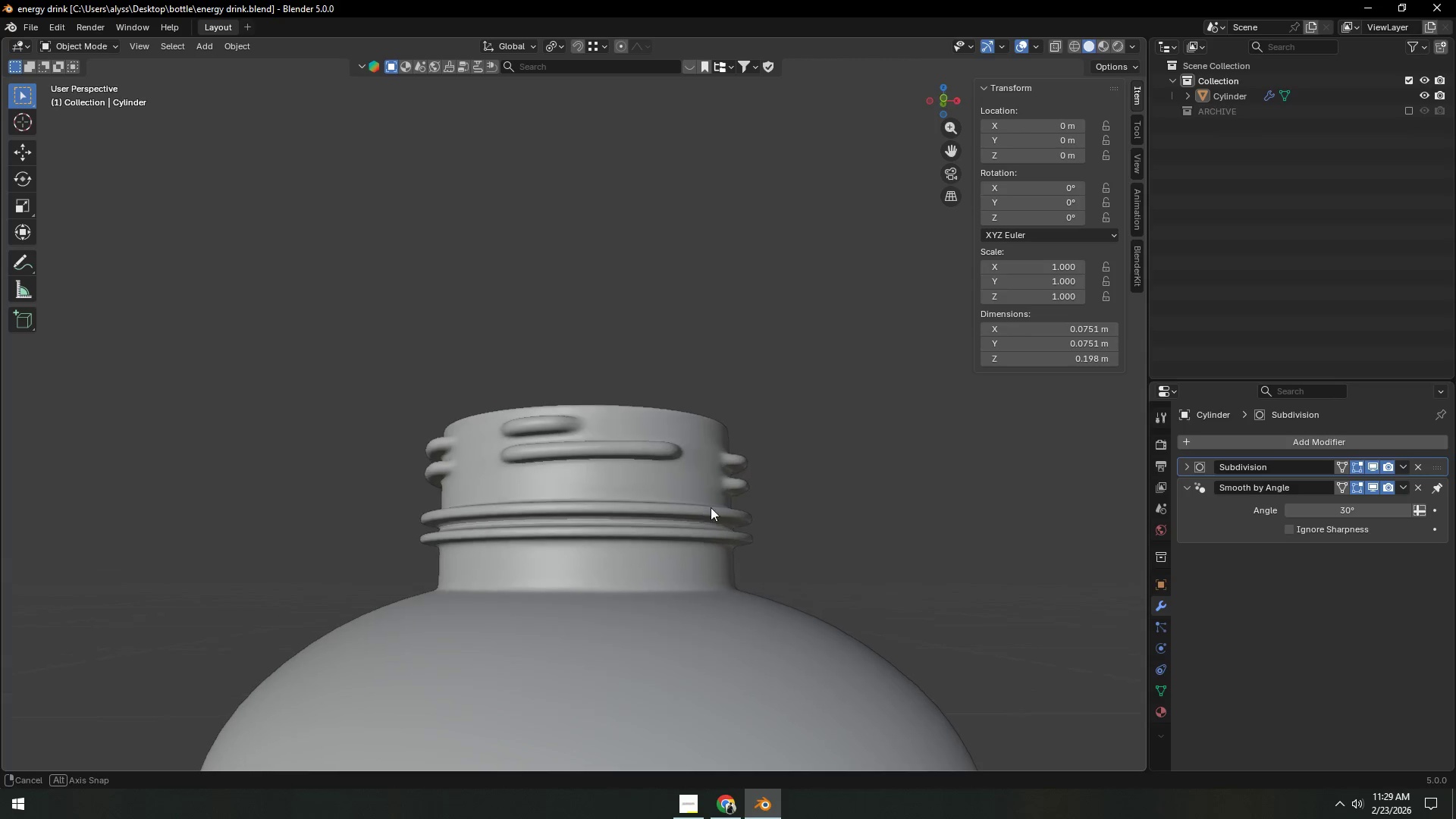 
scroll: coordinate [666, 528], scroll_direction: up, amount: 4.0
 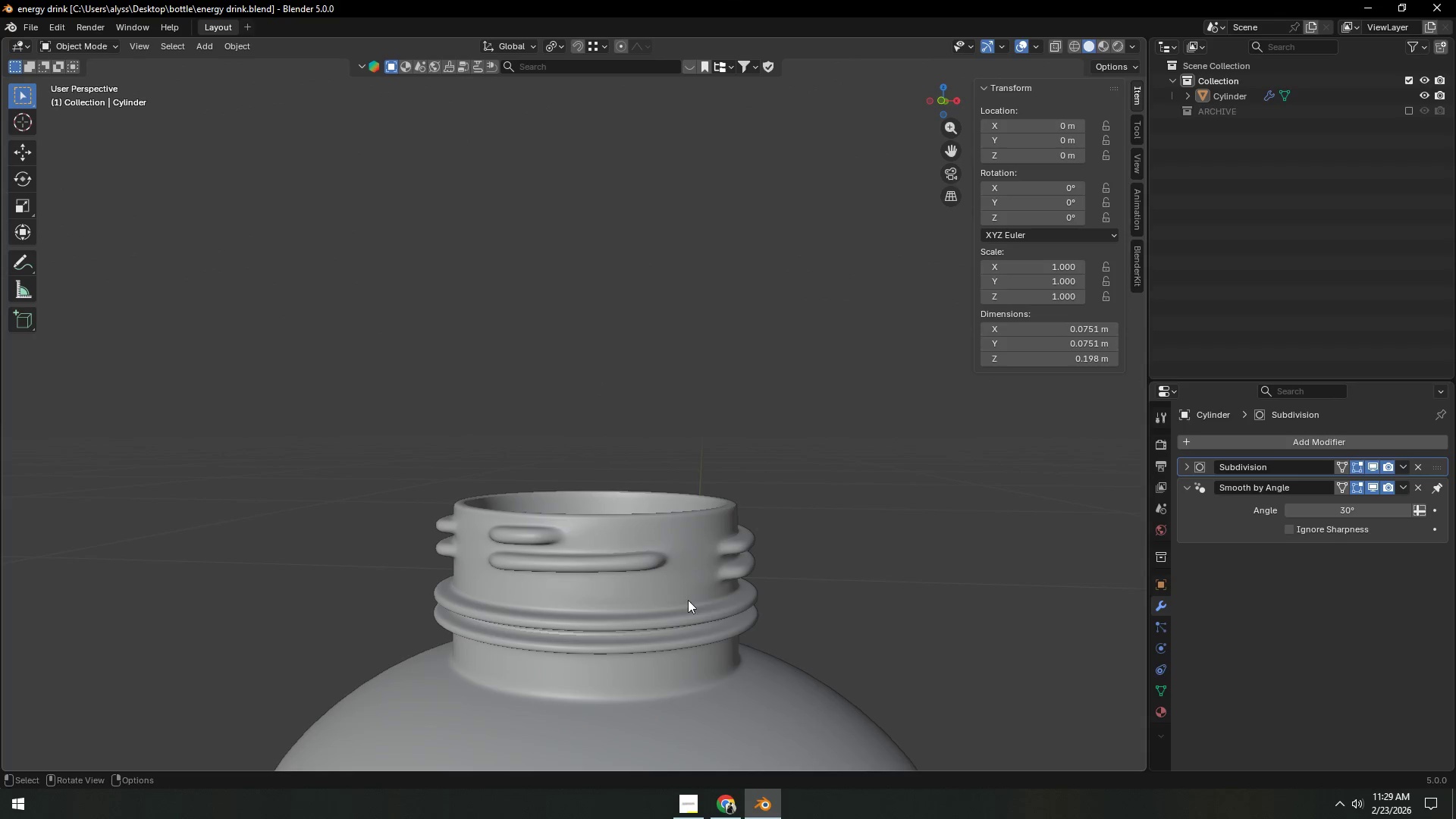 
hold_key(key=ShiftLeft, duration=0.95)
 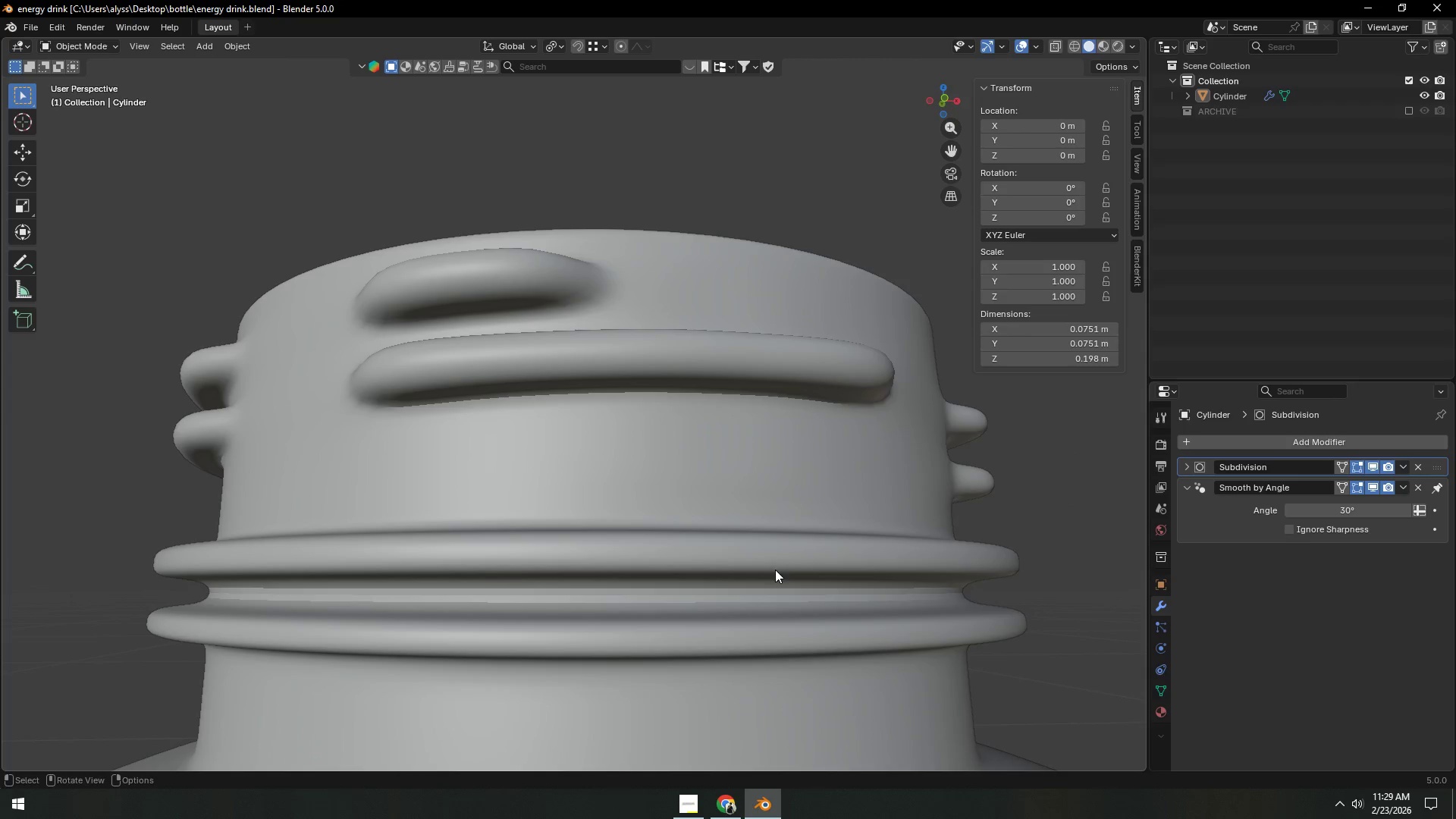 
scroll: coordinate [726, 535], scroll_direction: up, amount: 5.0
 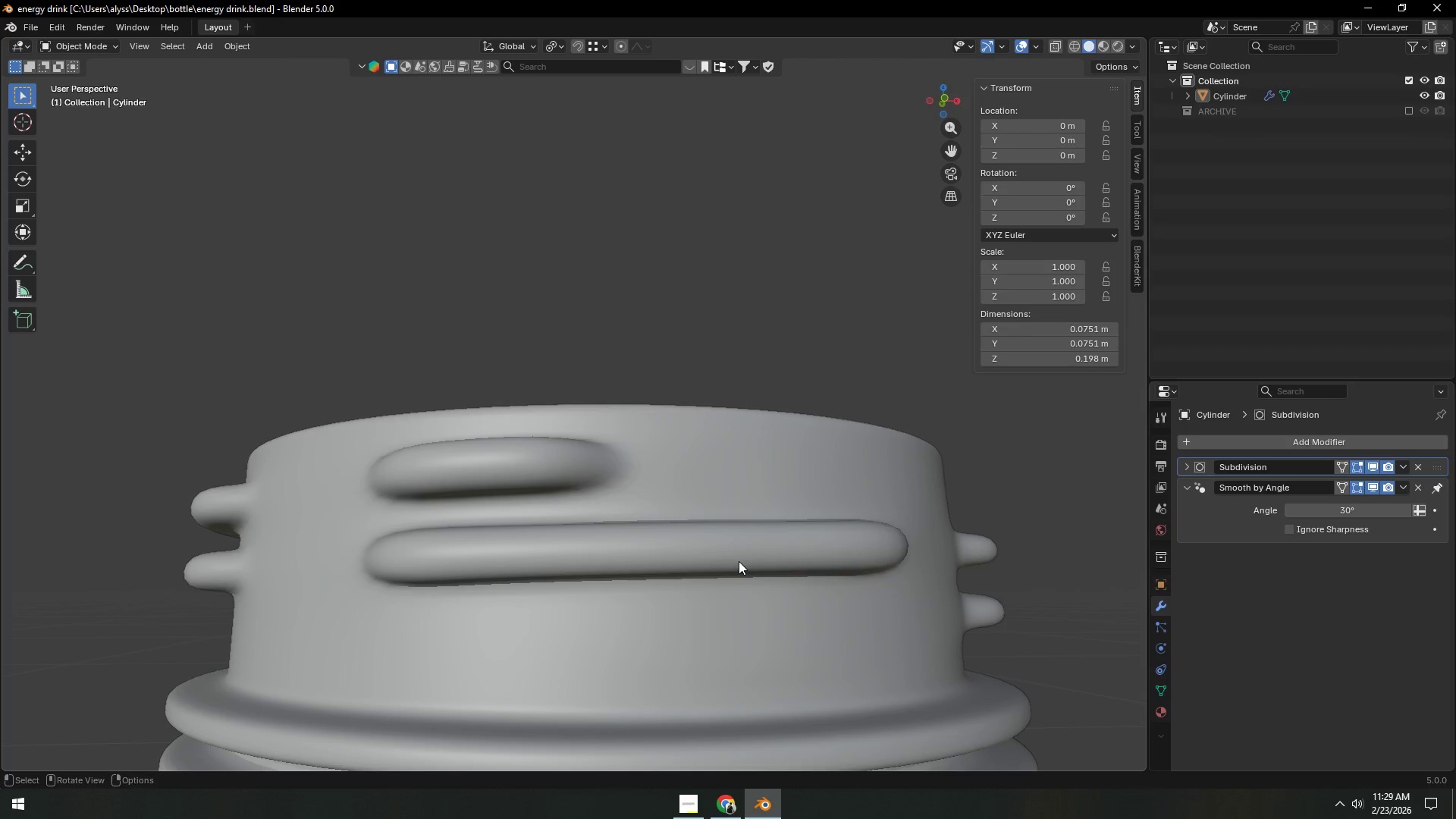 
key(Tab)
 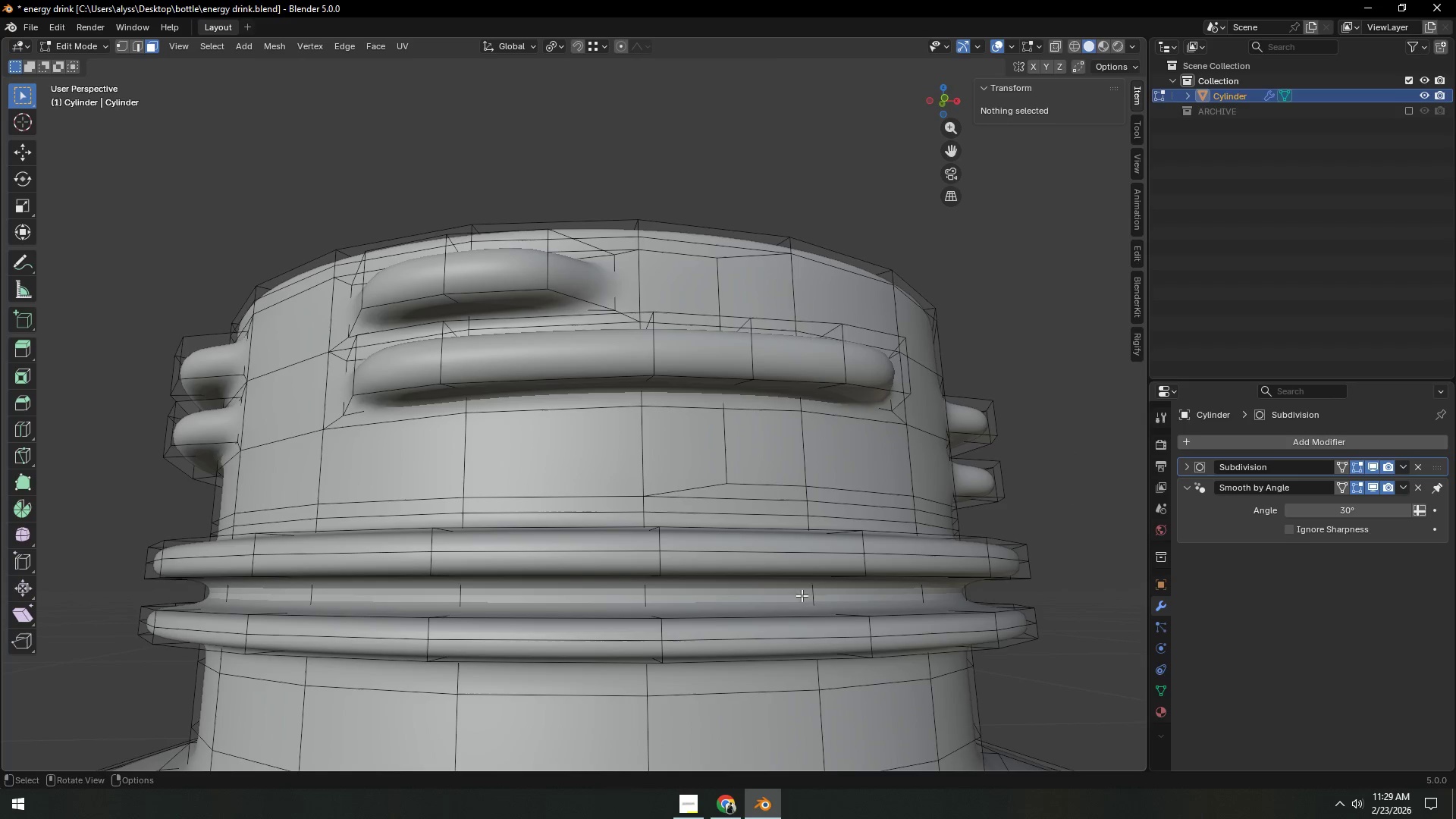 
key(Control+ControlLeft)
 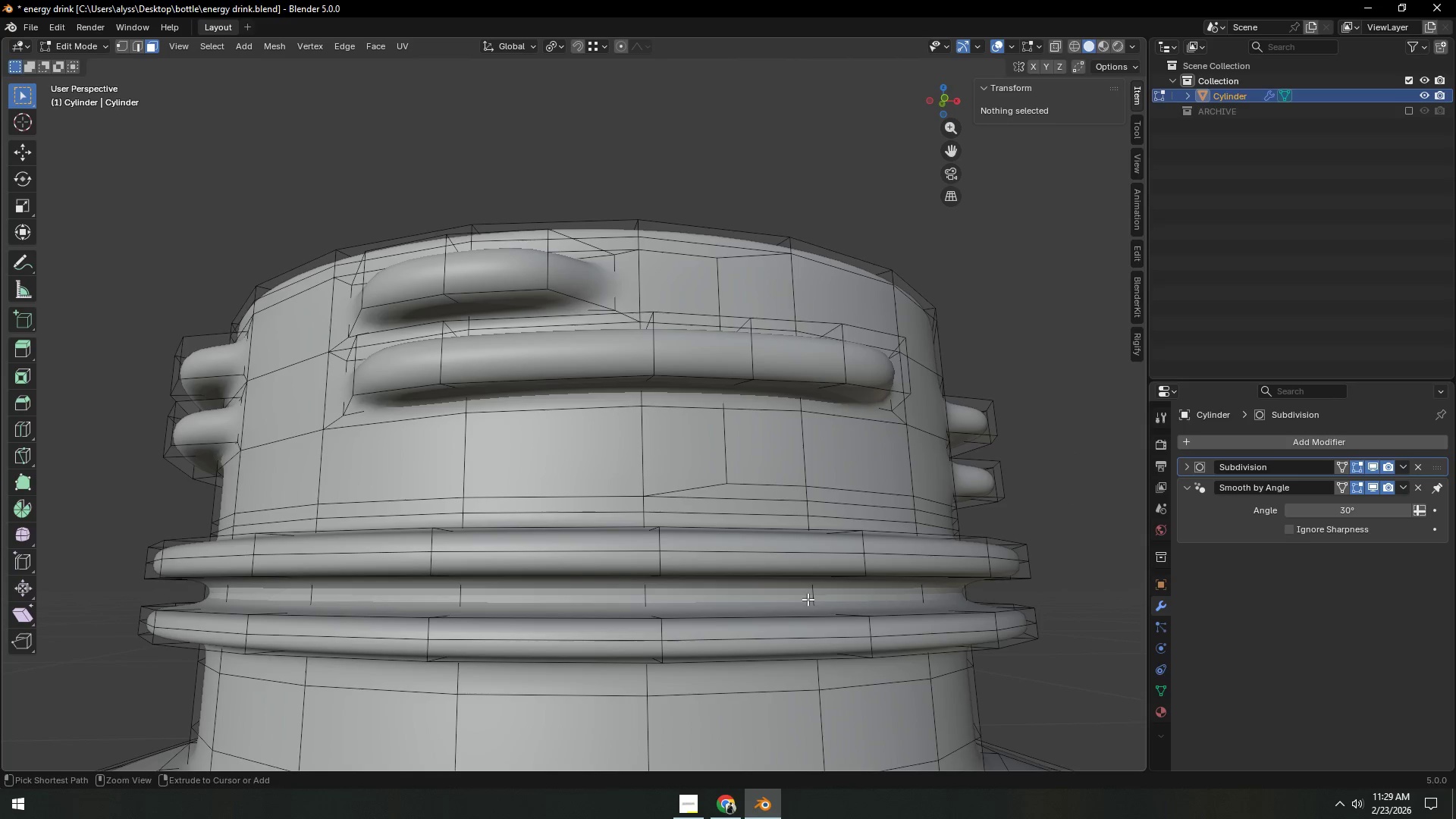 
key(Control+R)
 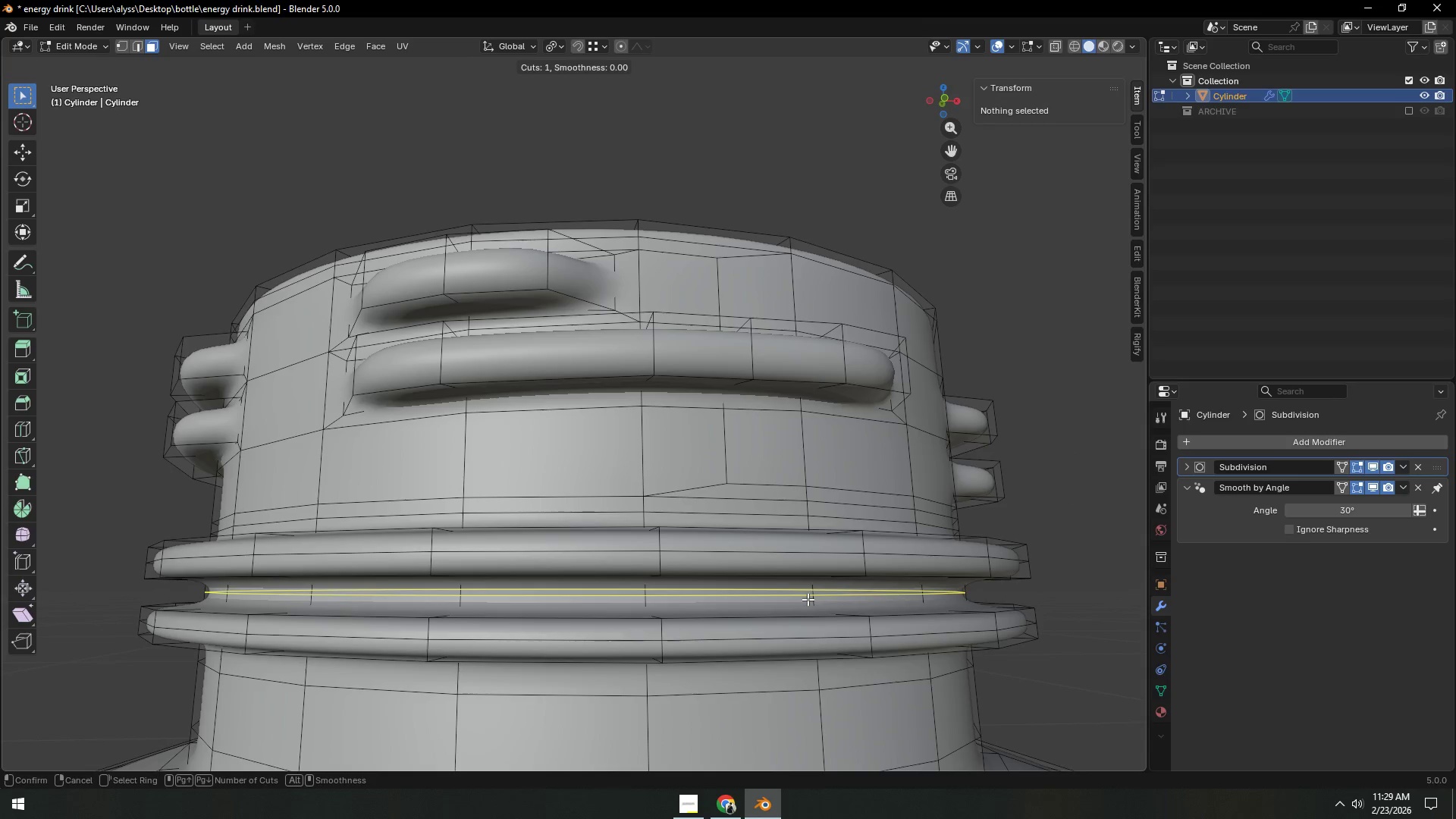 
left_click([808, 599])
 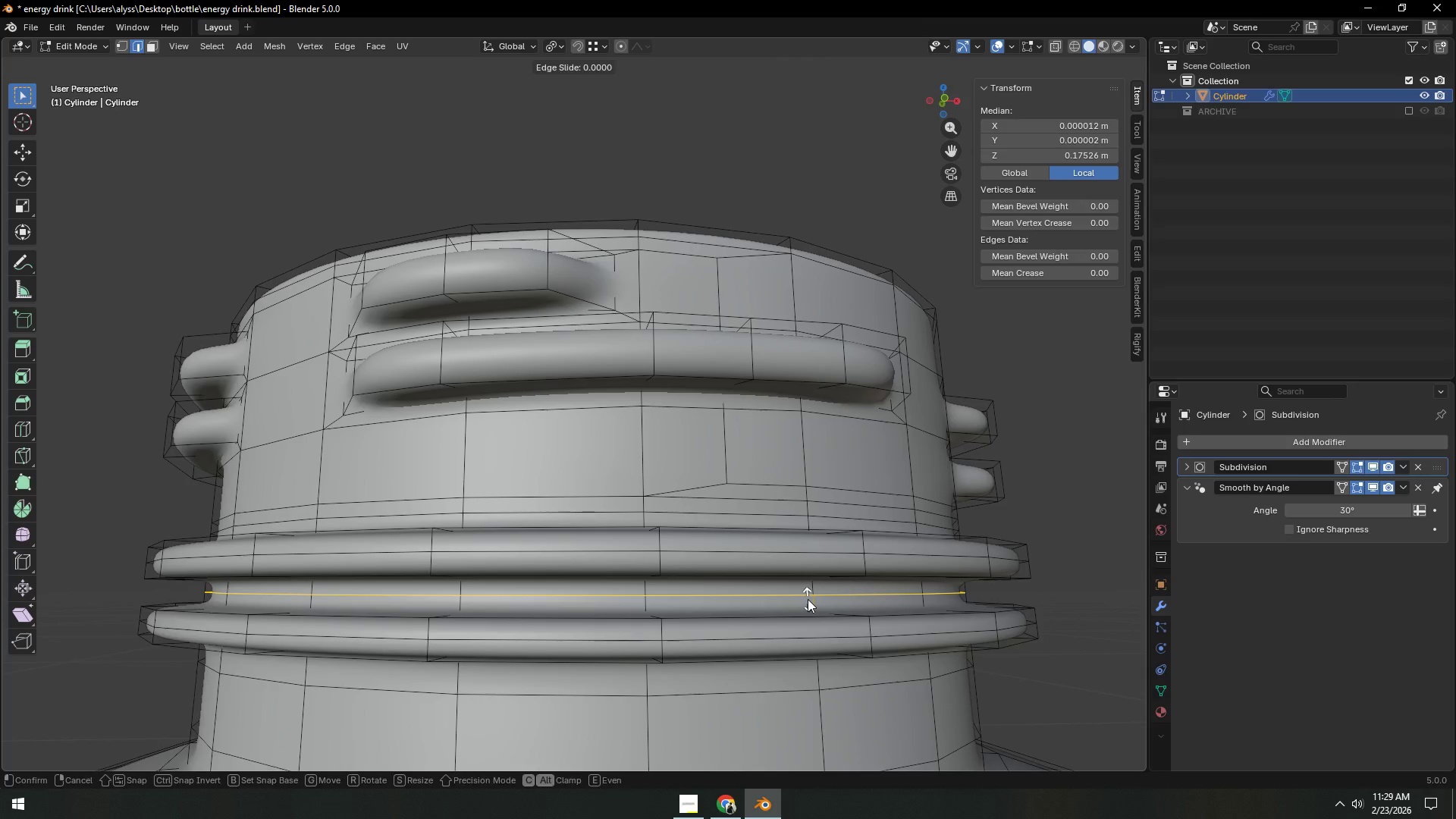 
right_click([808, 599])
 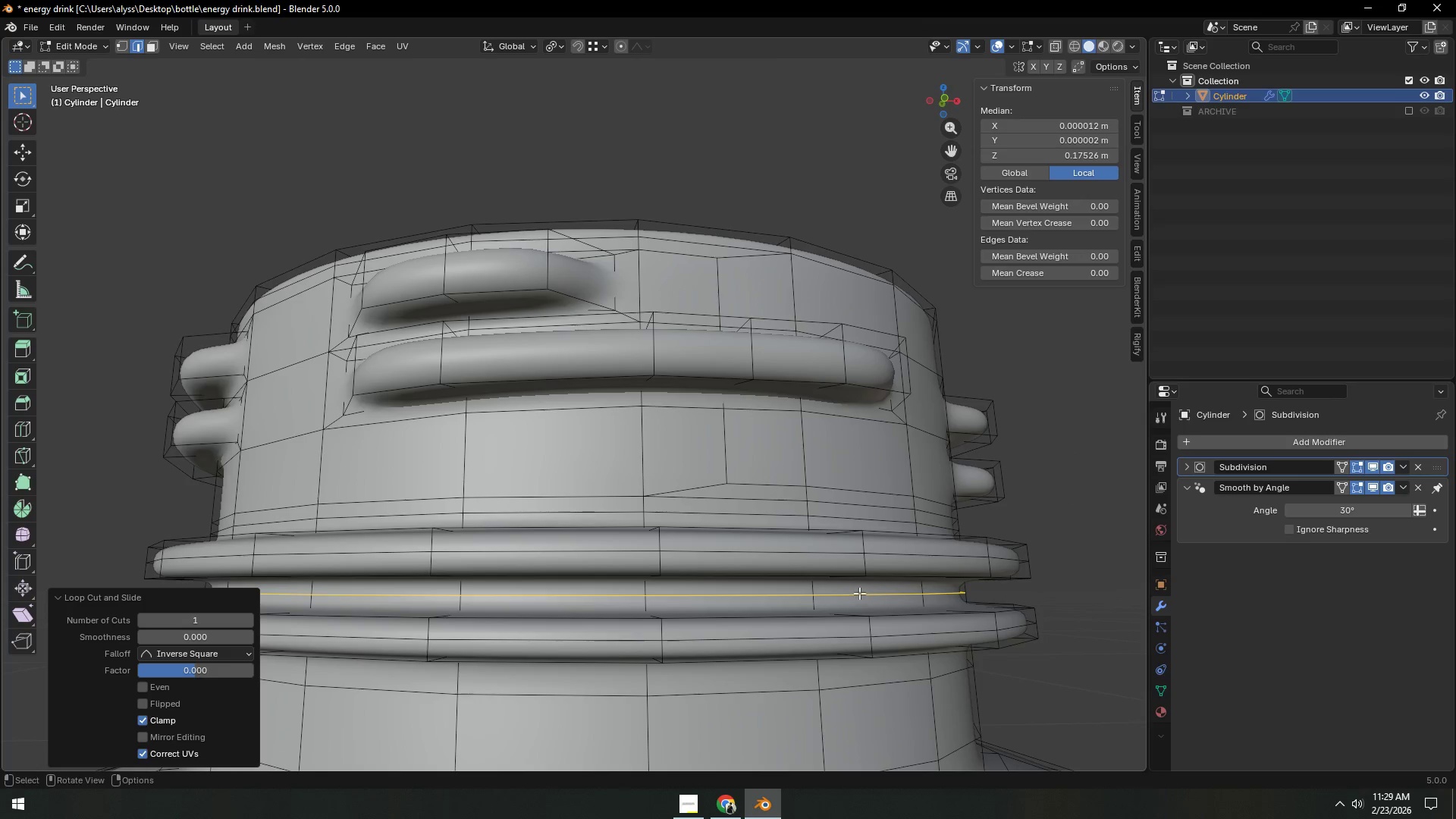 
left_click([967, 553])
 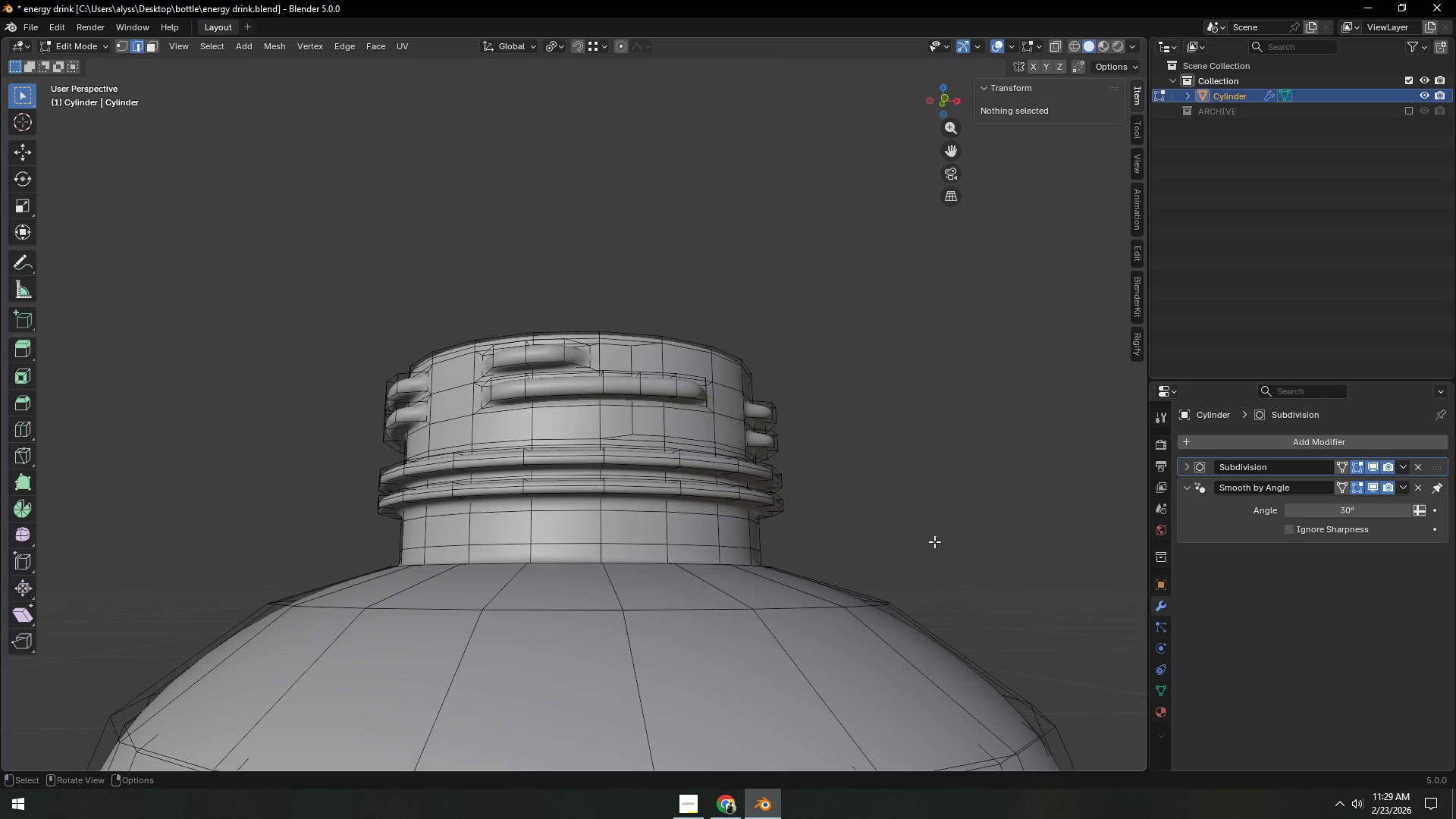 
scroll: coordinate [940, 587], scroll_direction: down, amount: 4.0
 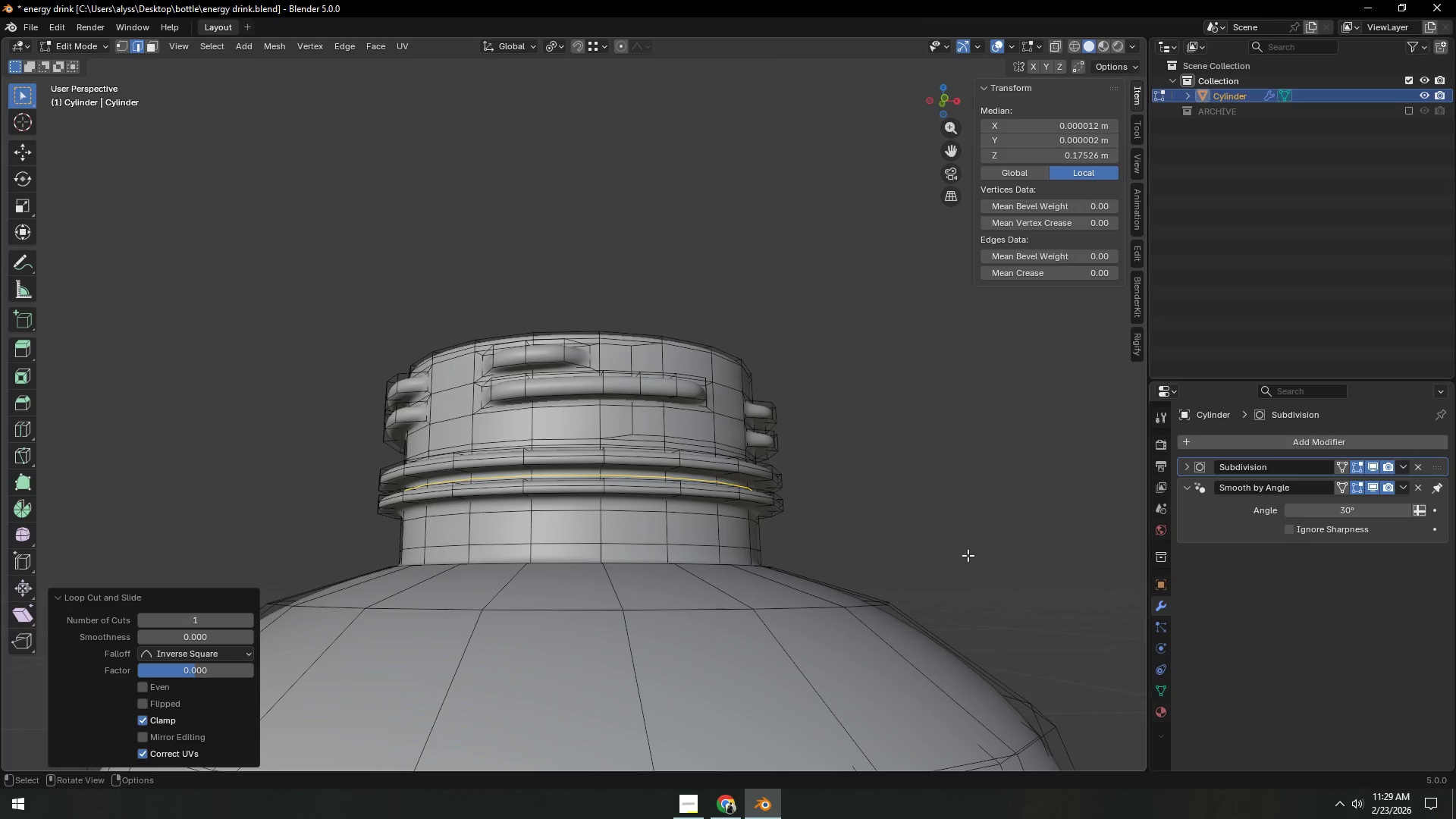 
key(Control+S)
 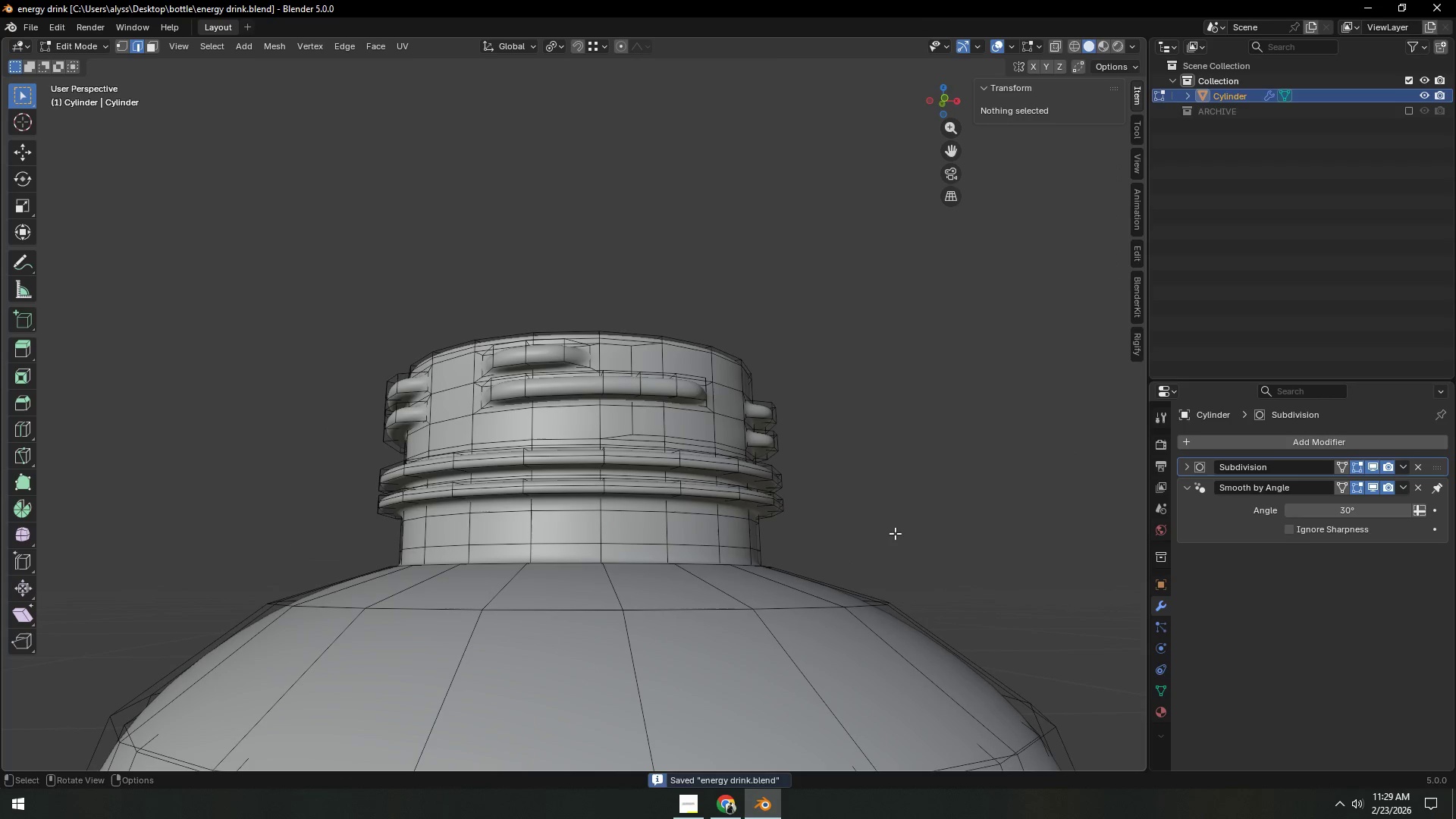 
left_click([896, 532])
 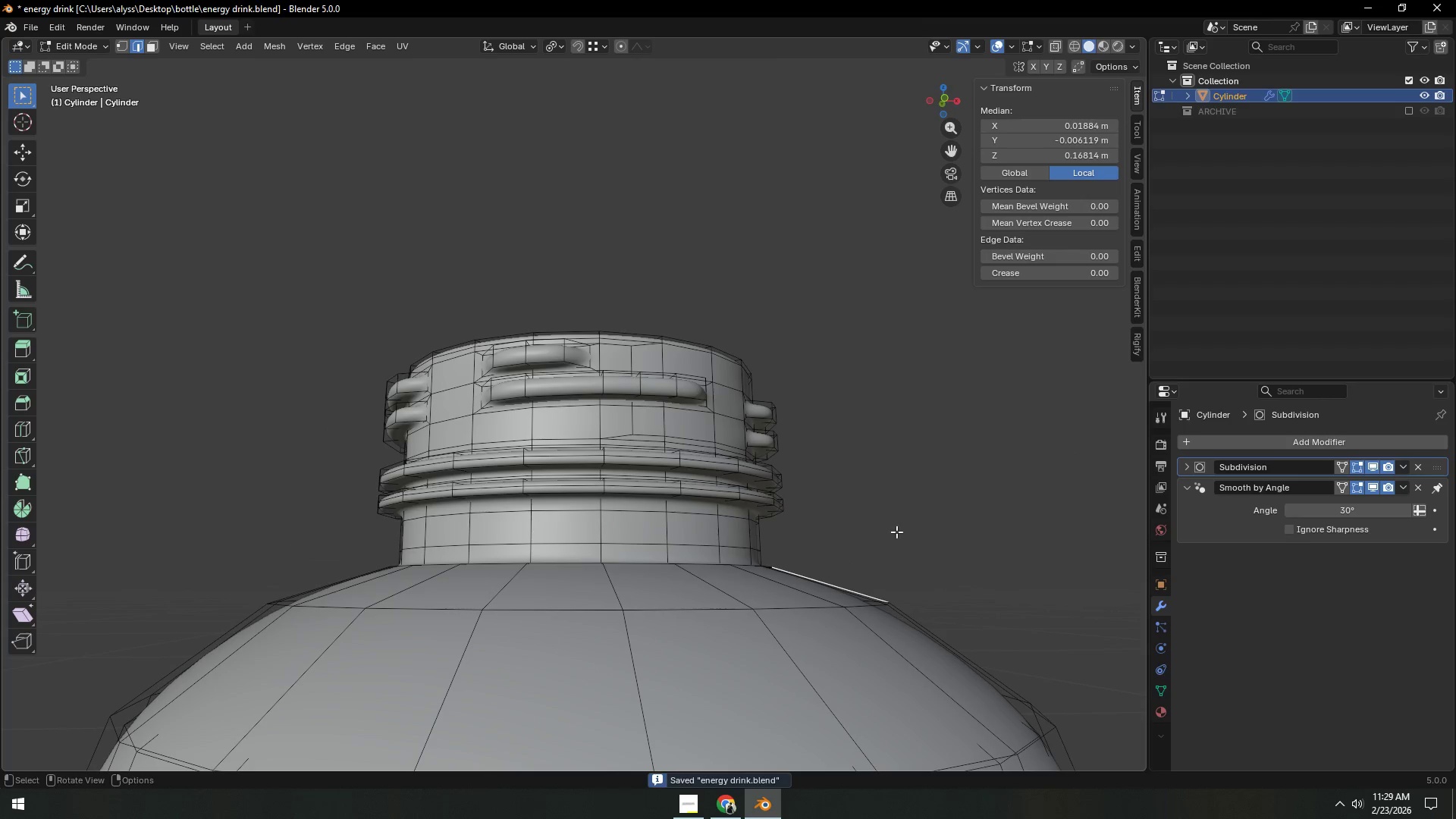 
key(Tab)
 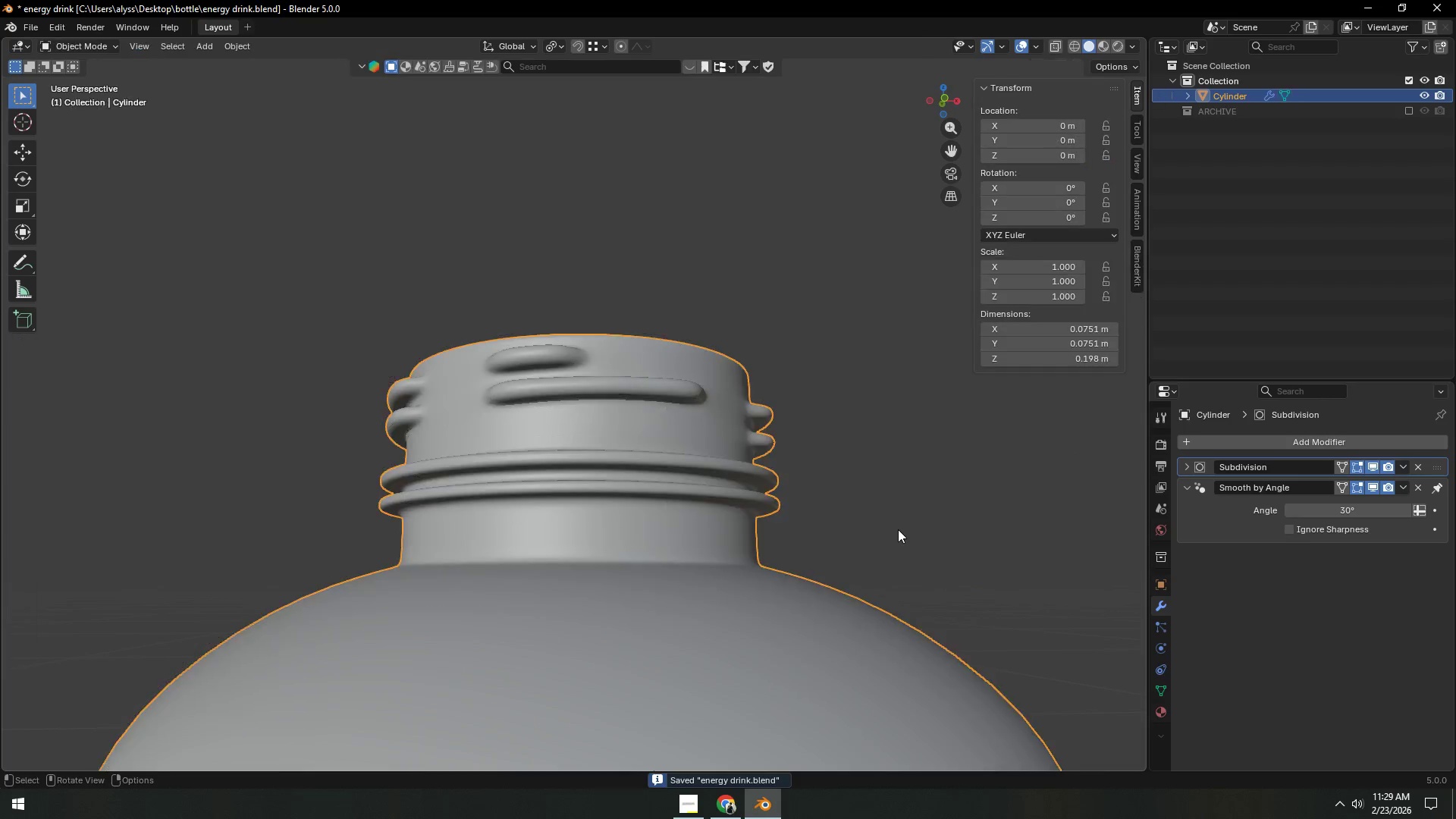 
scroll: coordinate [898, 529], scroll_direction: down, amount: 5.0
 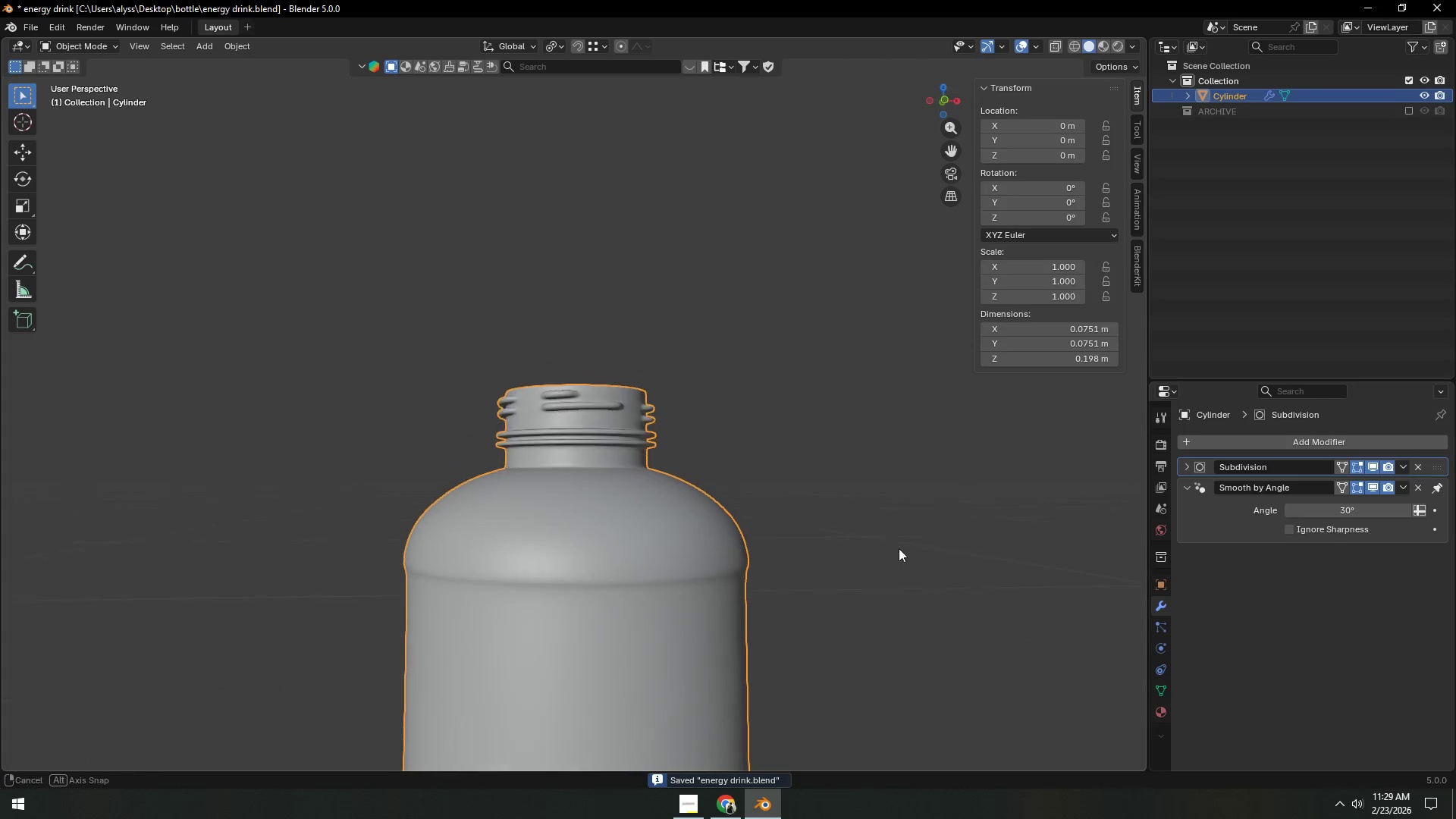 
key(Control+S)
 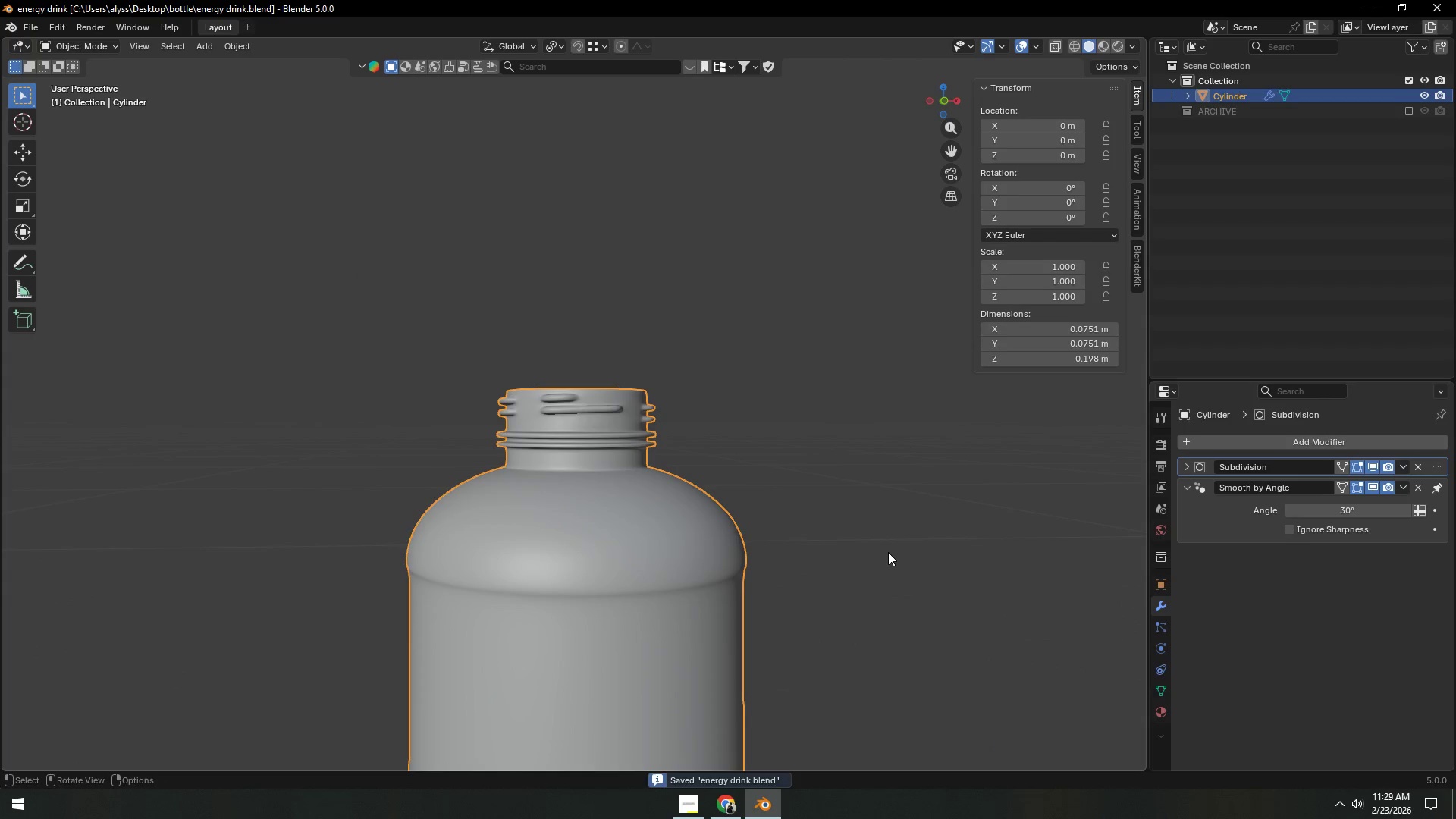 
scroll: coordinate [888, 552], scroll_direction: down, amount: 2.0
 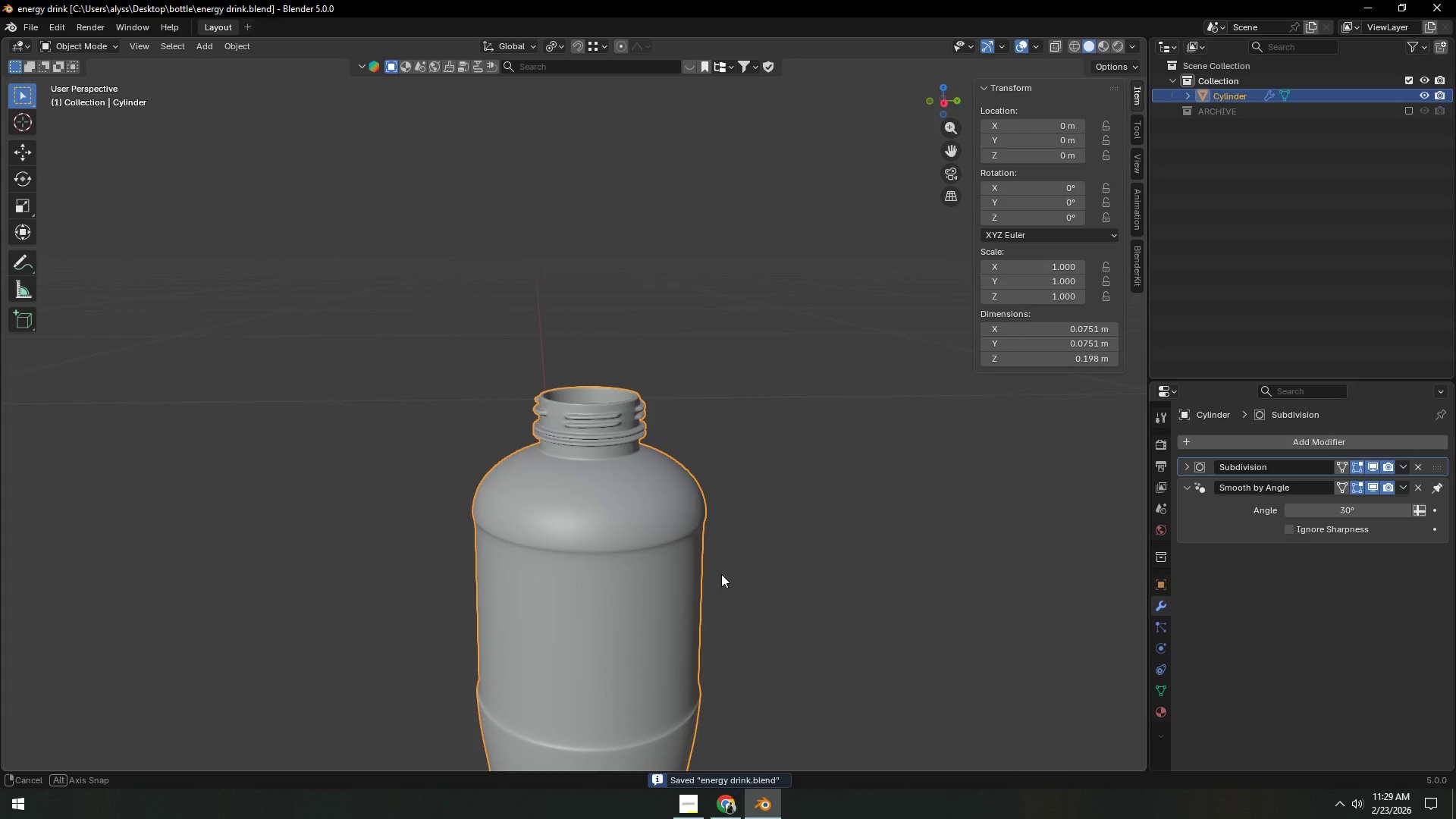 
scroll: coordinate [767, 597], scroll_direction: up, amount: 9.0
 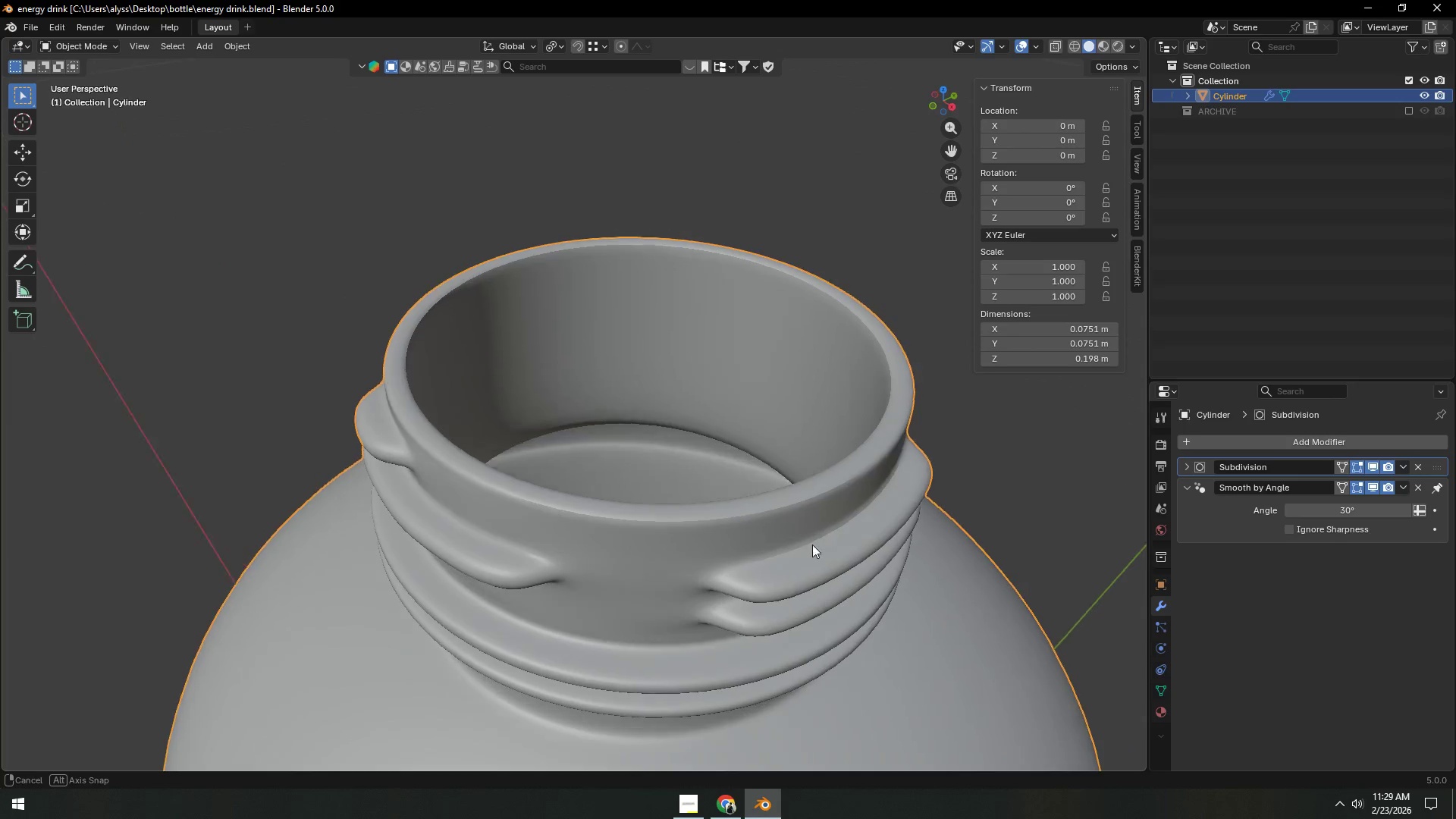 
scroll: coordinate [817, 547], scroll_direction: down, amount: 4.0
 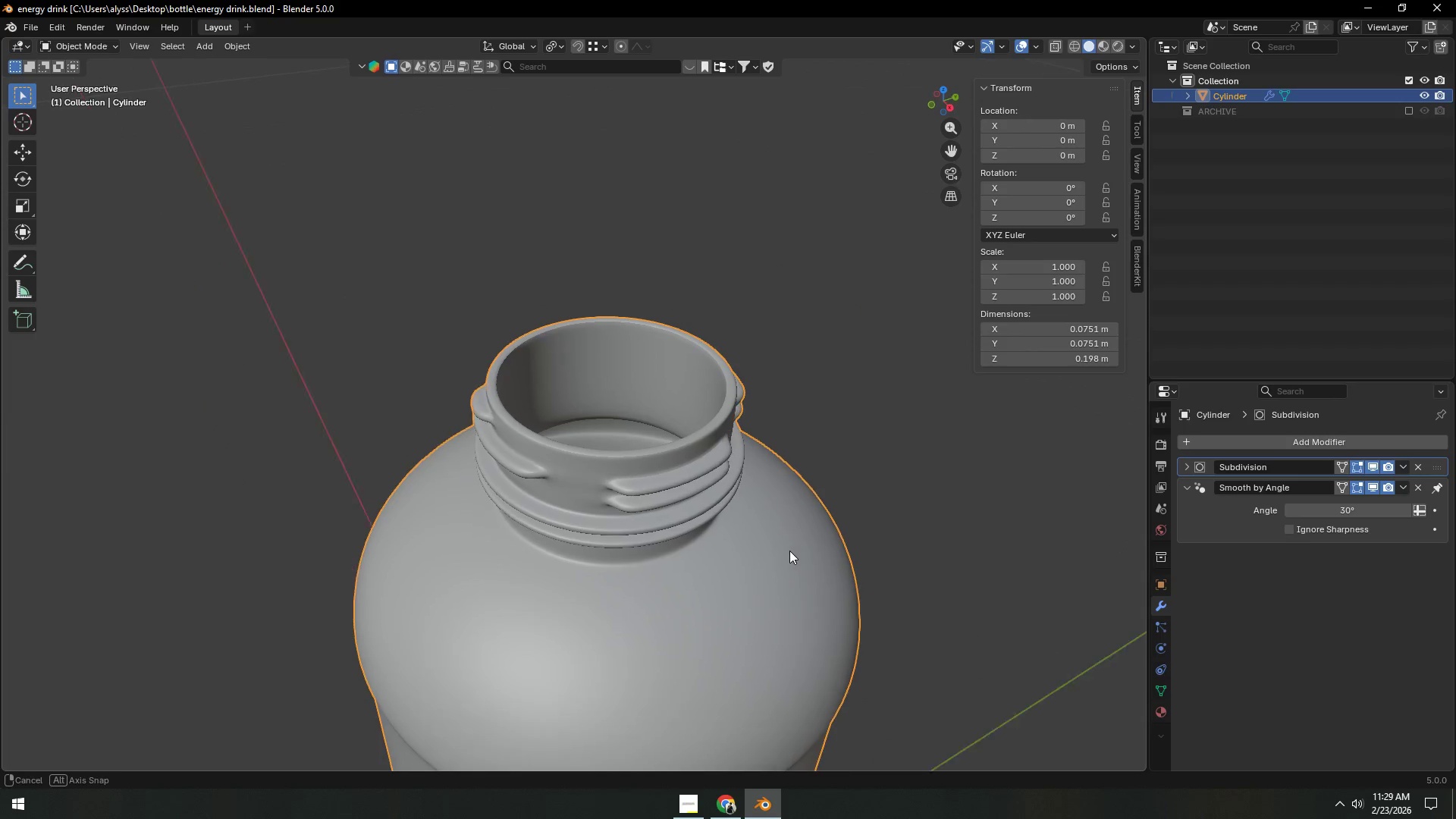 
key(Control+S)
 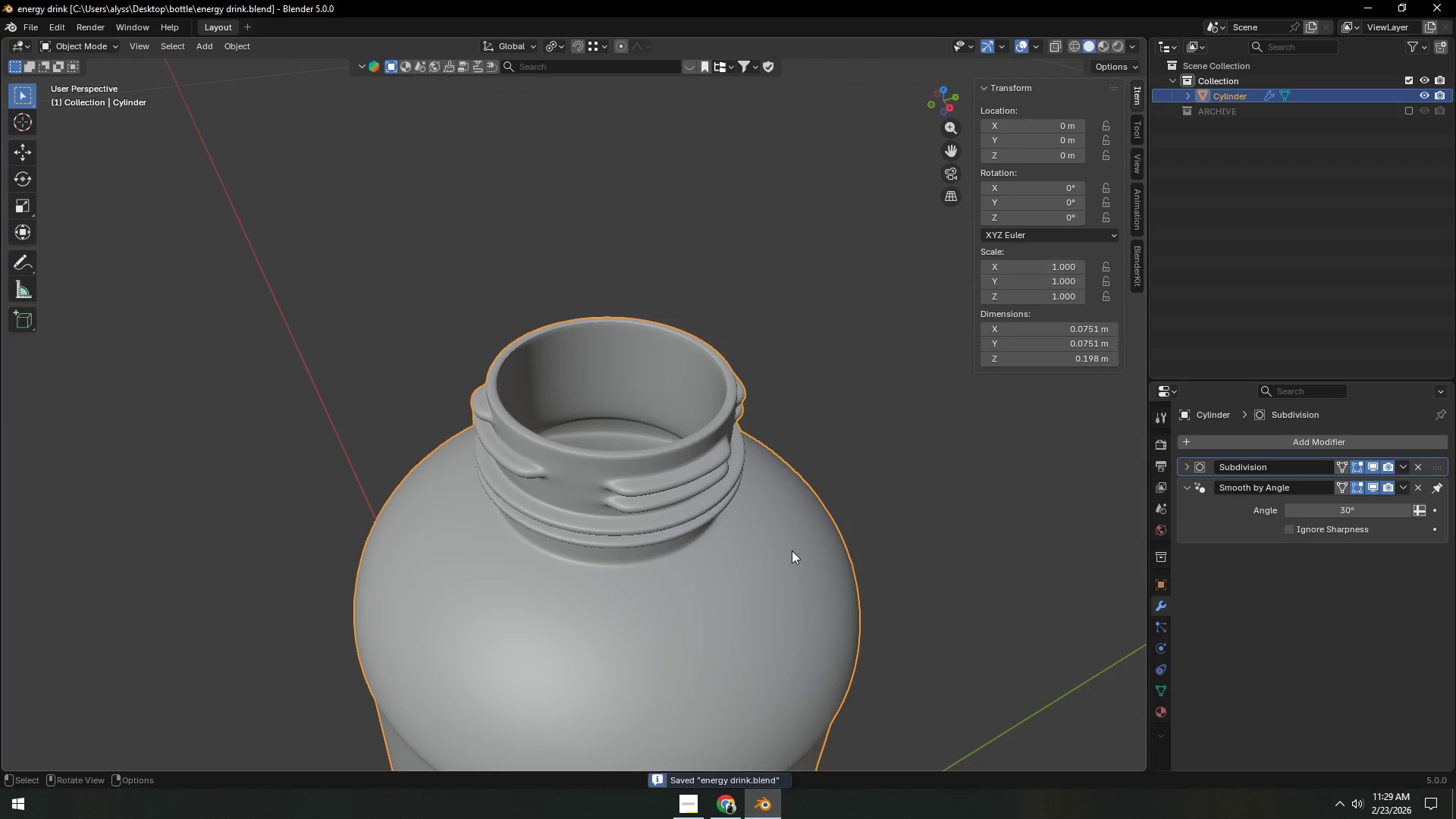 
left_click([704, 568])
 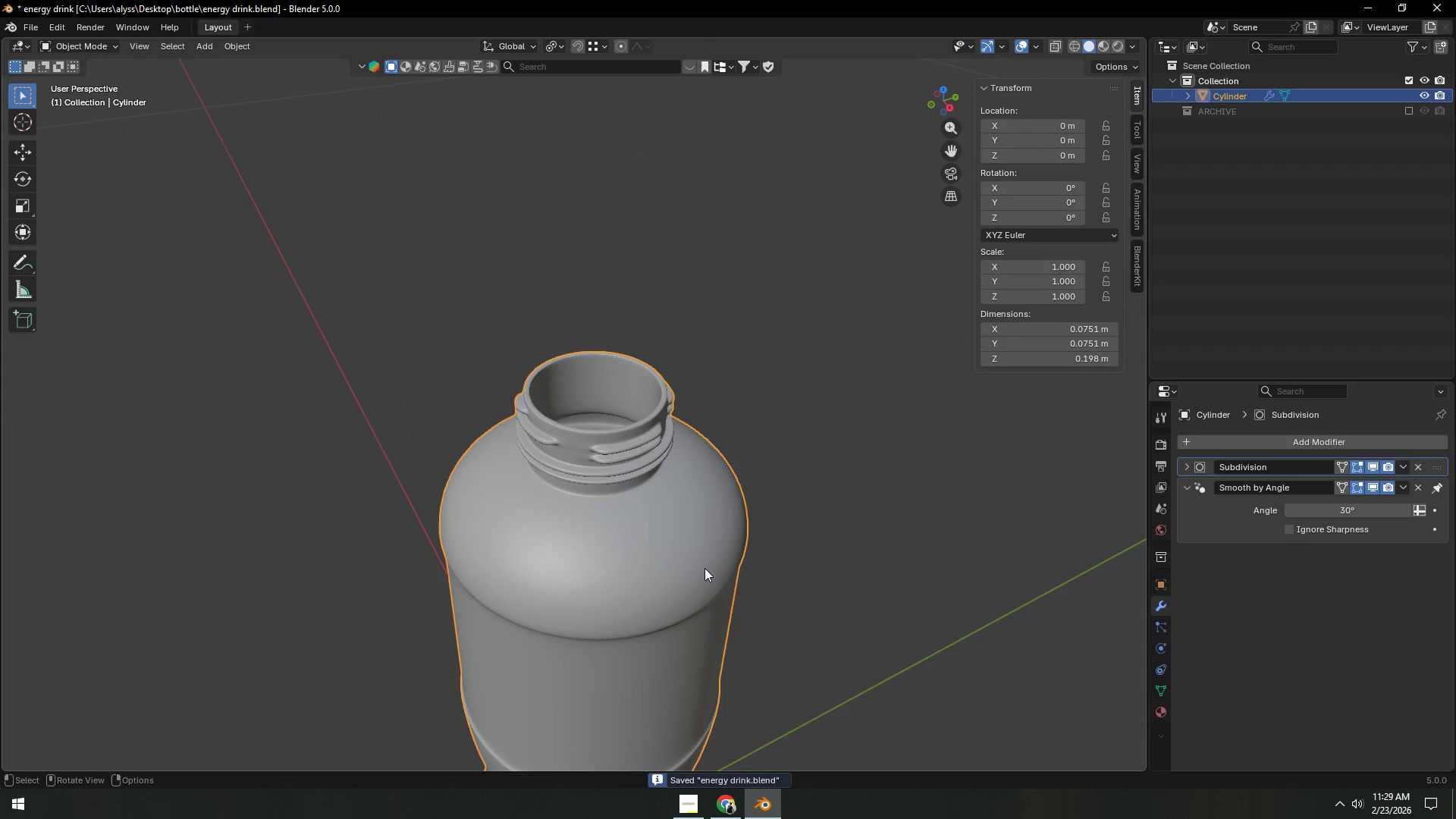 
scroll: coordinate [792, 552], scroll_direction: down, amount: 3.0
 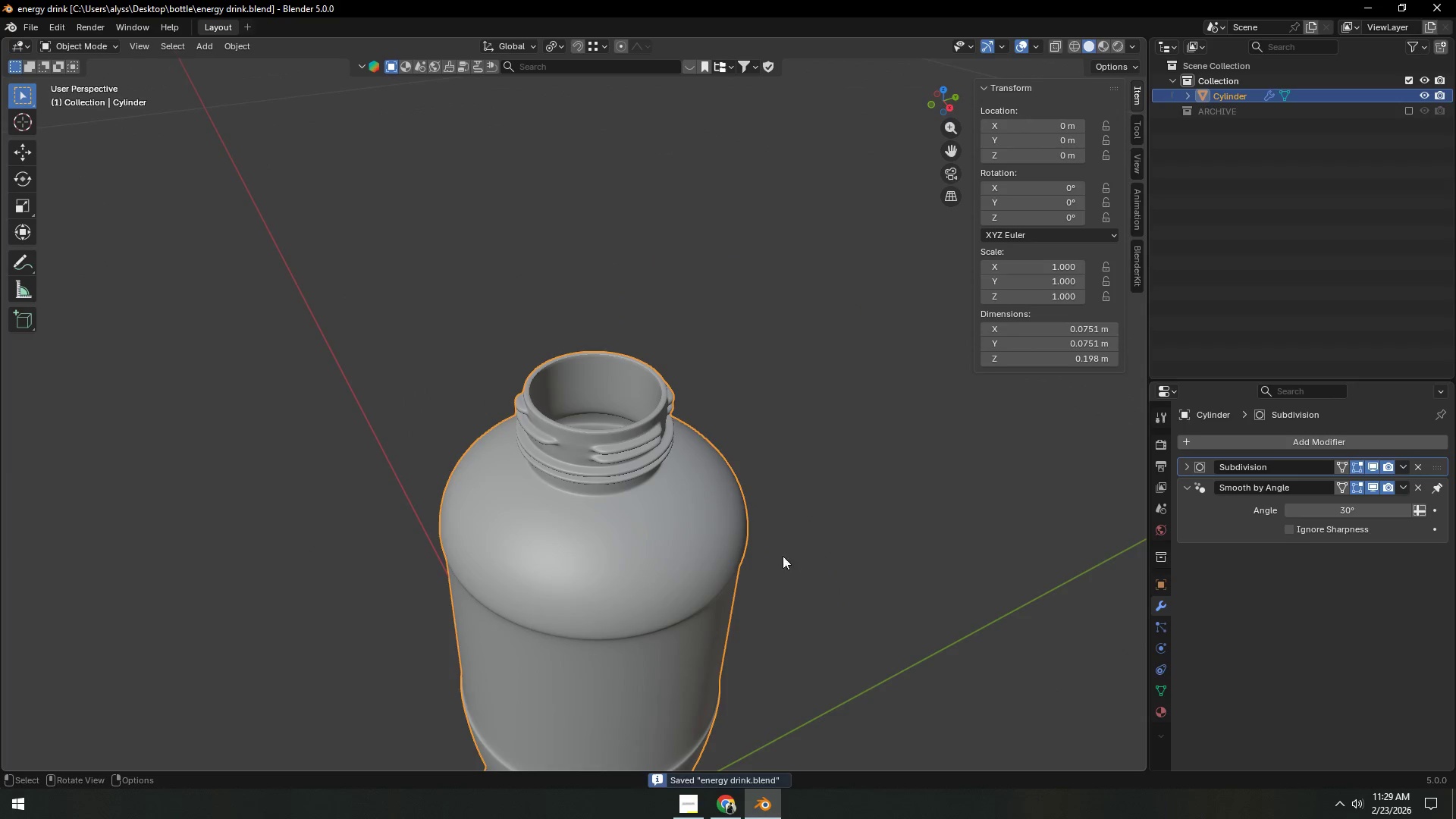 
key(Control+S)
 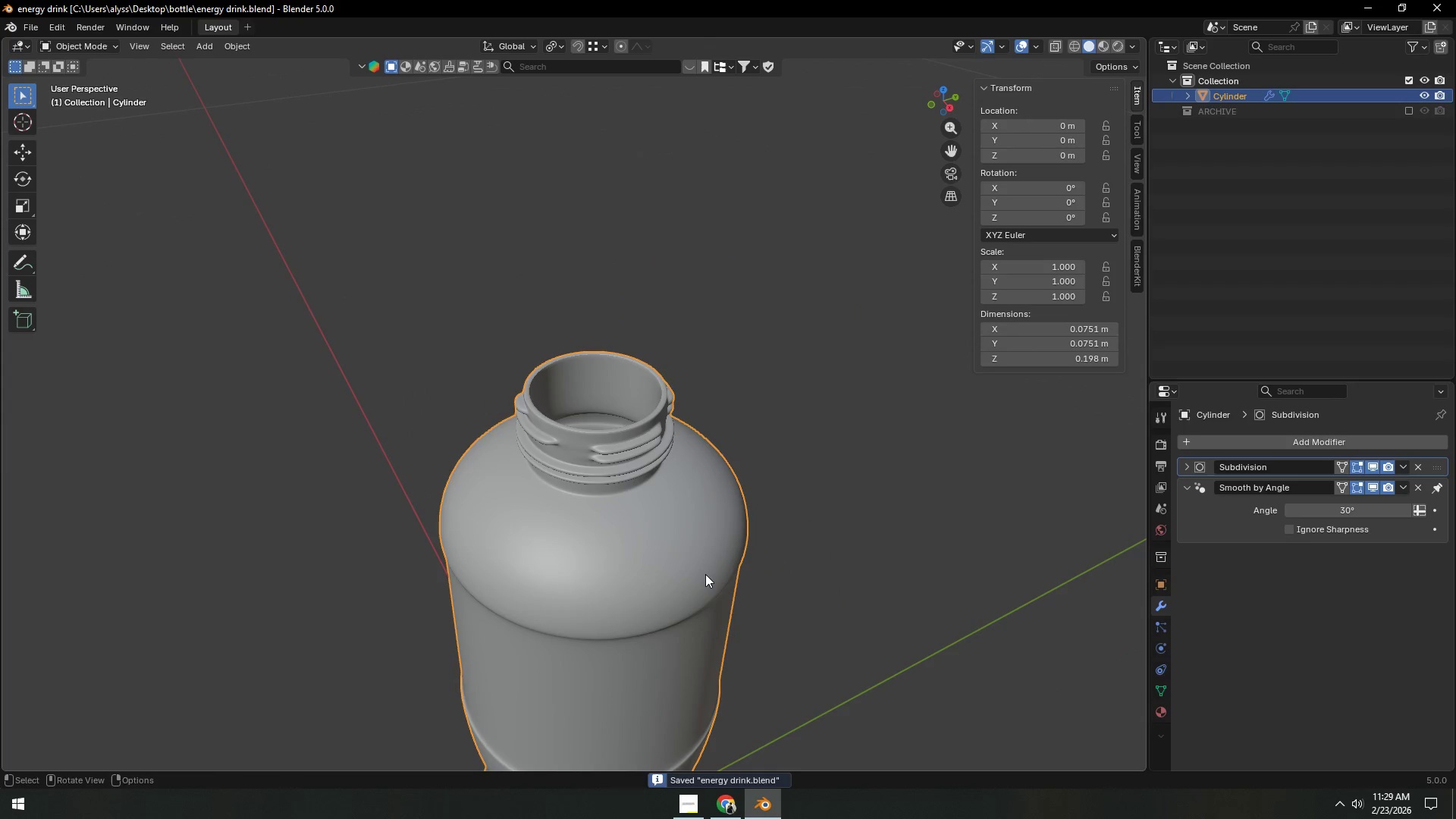 
key(Control+A)
 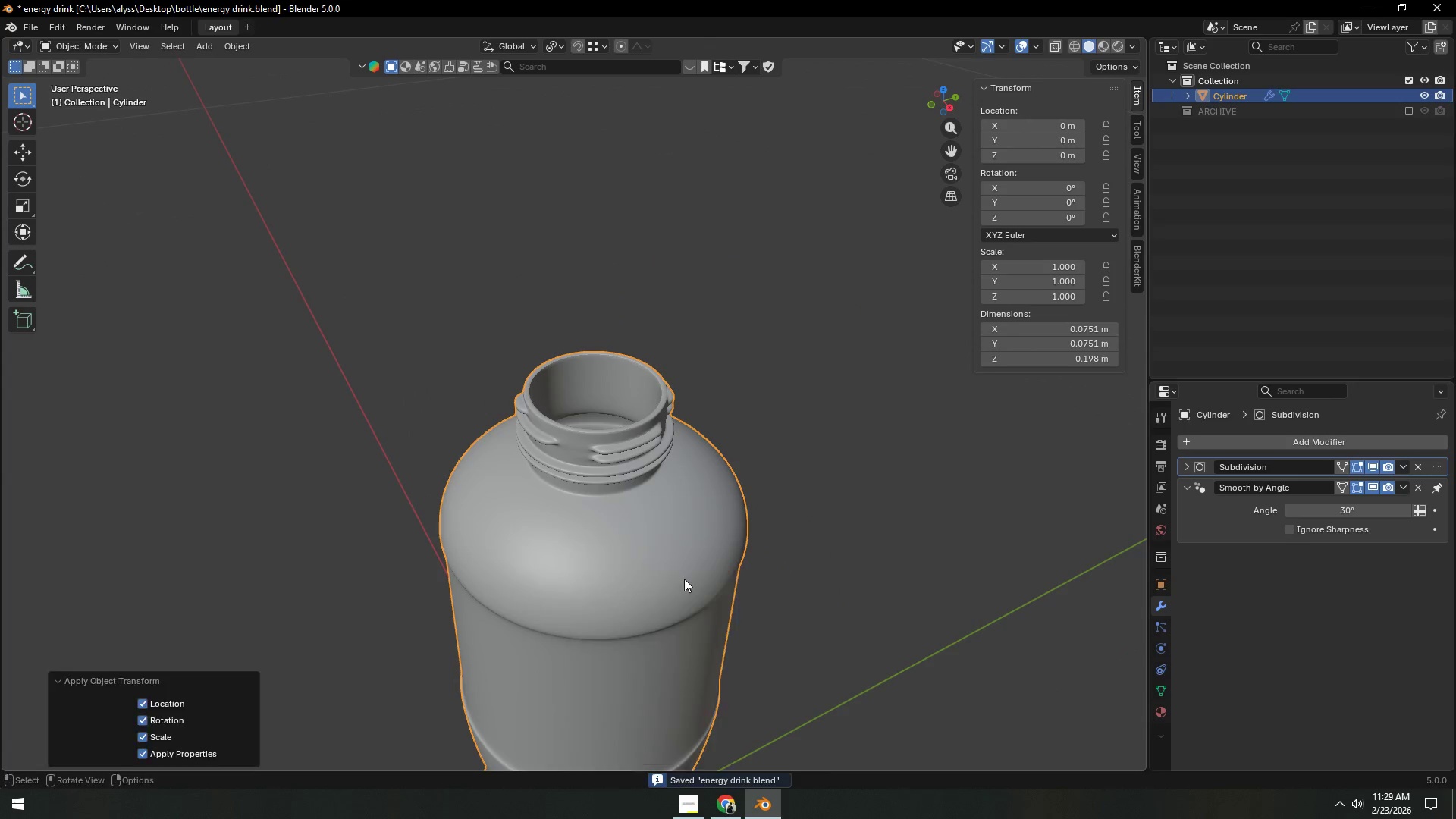 
double_click([831, 560])
 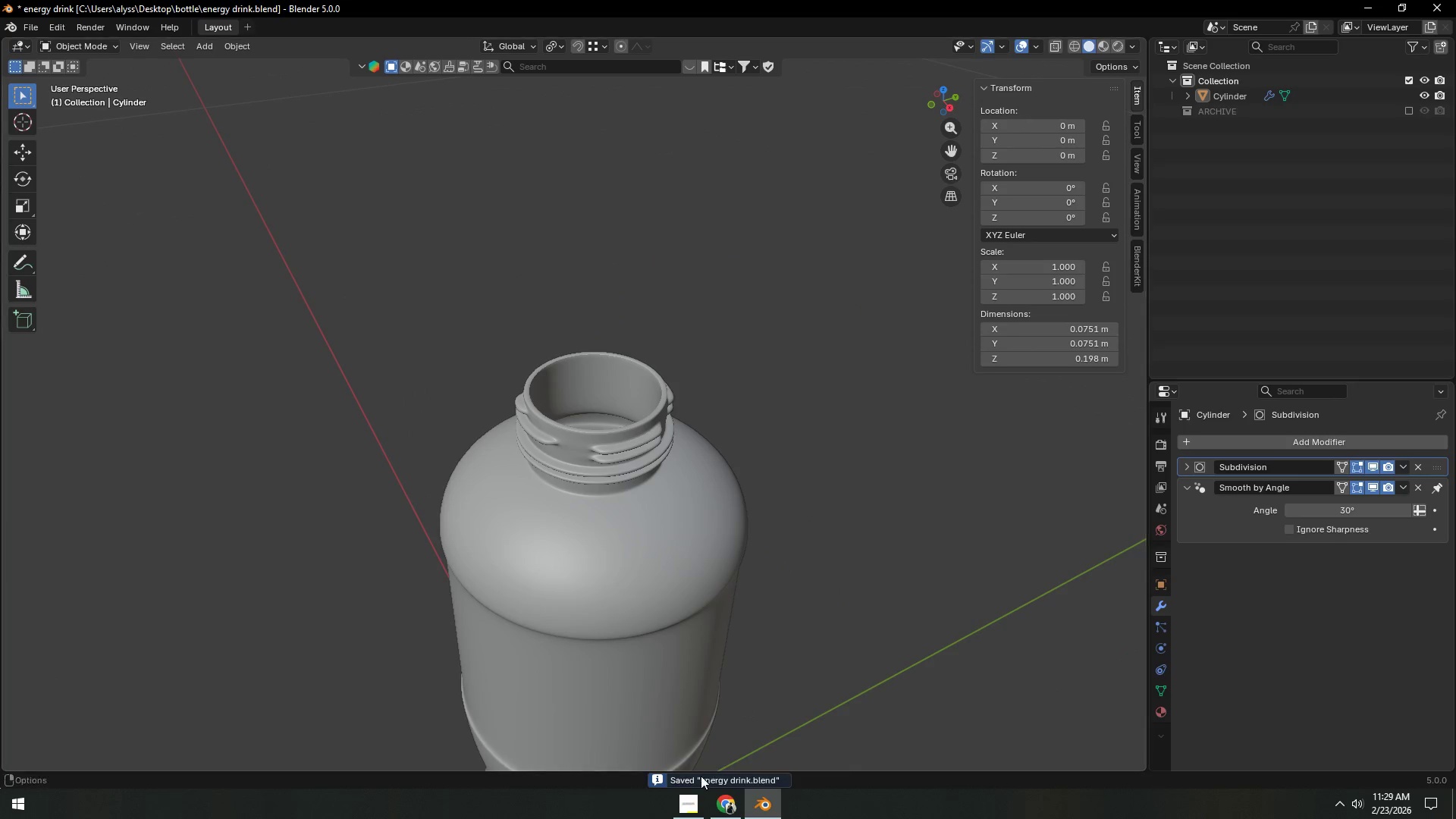 
left_click([692, 789])